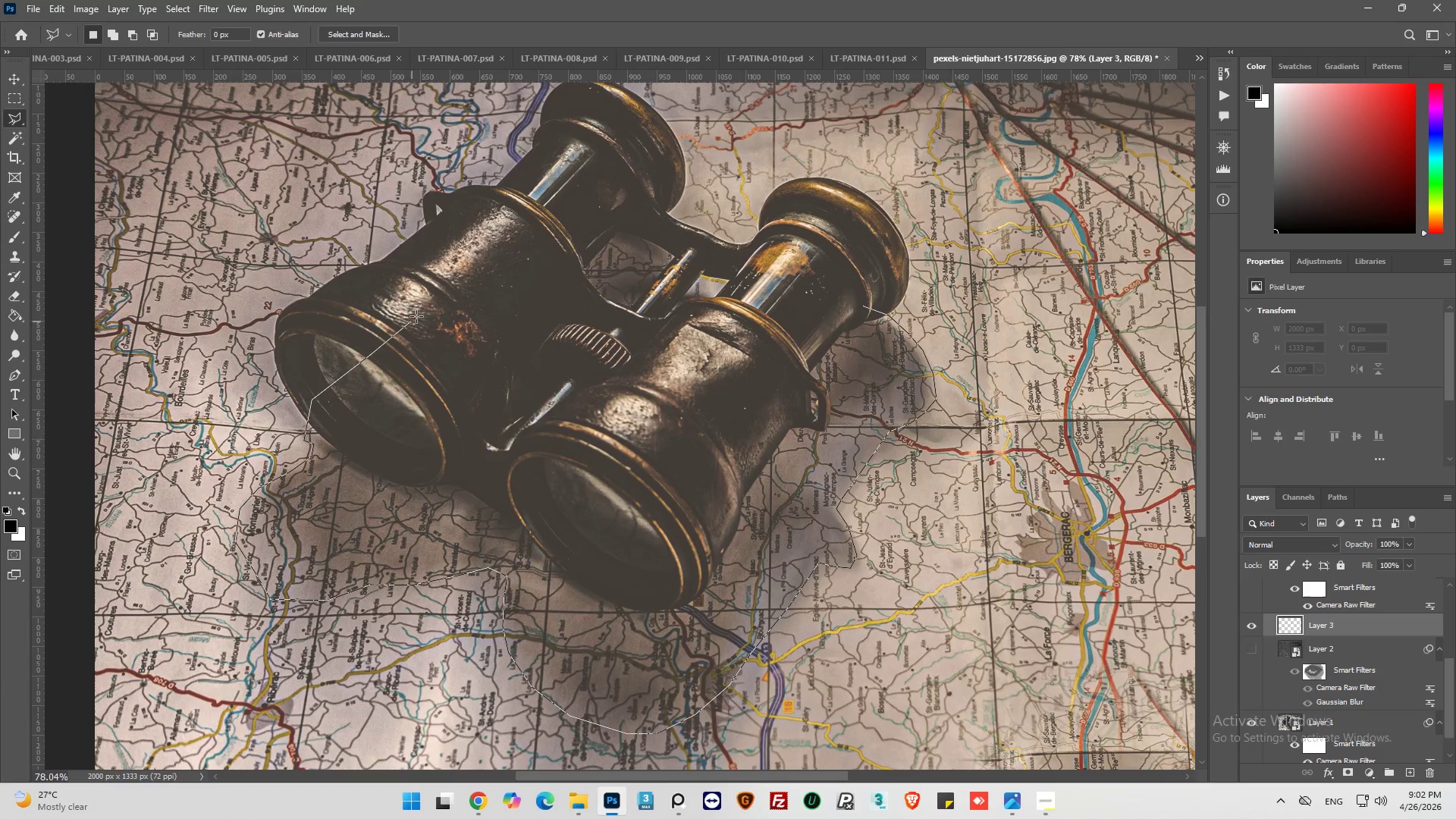 
left_click_drag(start_coordinate=[420, 311], to_coordinate=[426, 304])
 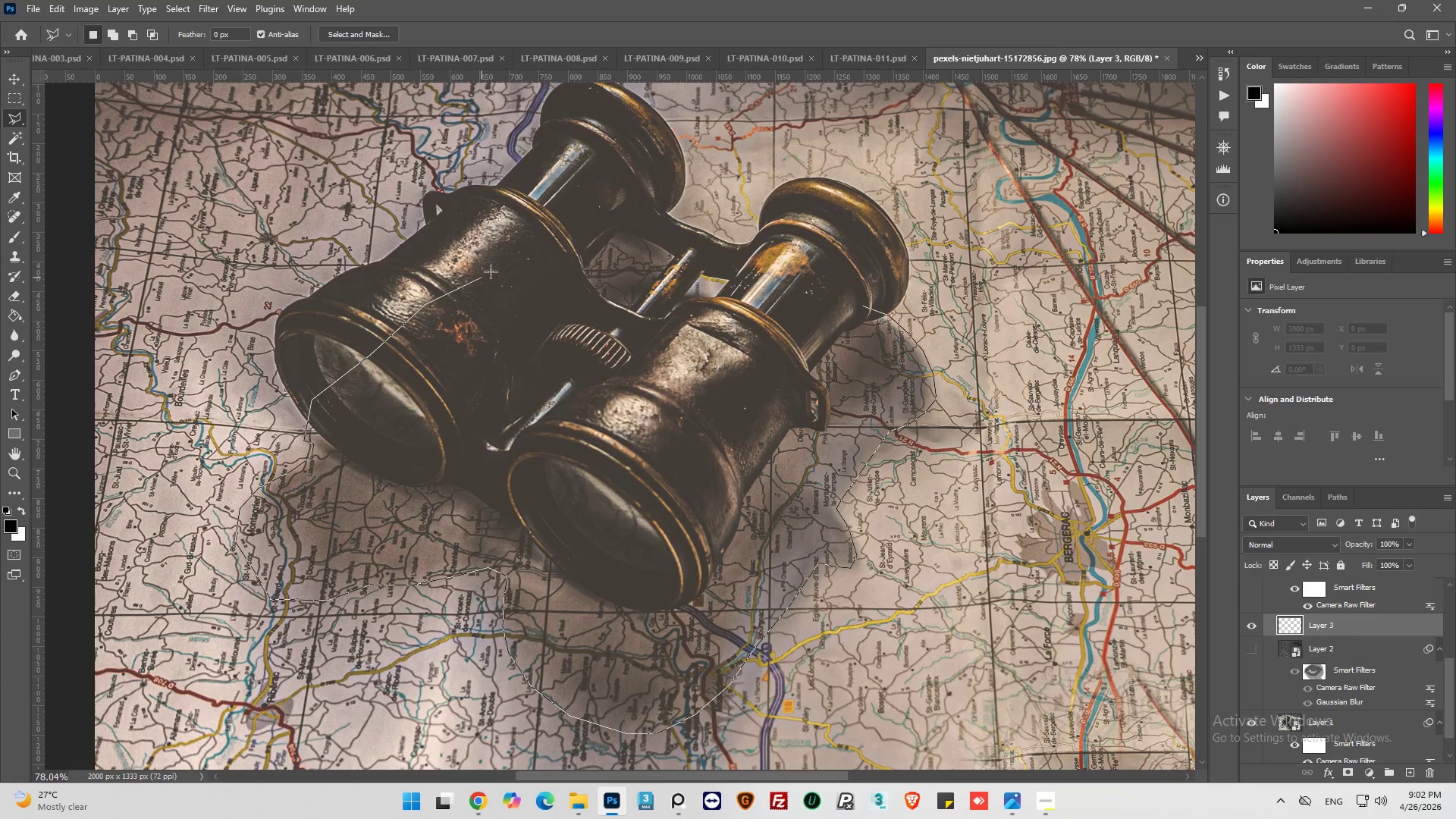 
left_click_drag(start_coordinate=[506, 259], to_coordinate=[512, 251])
 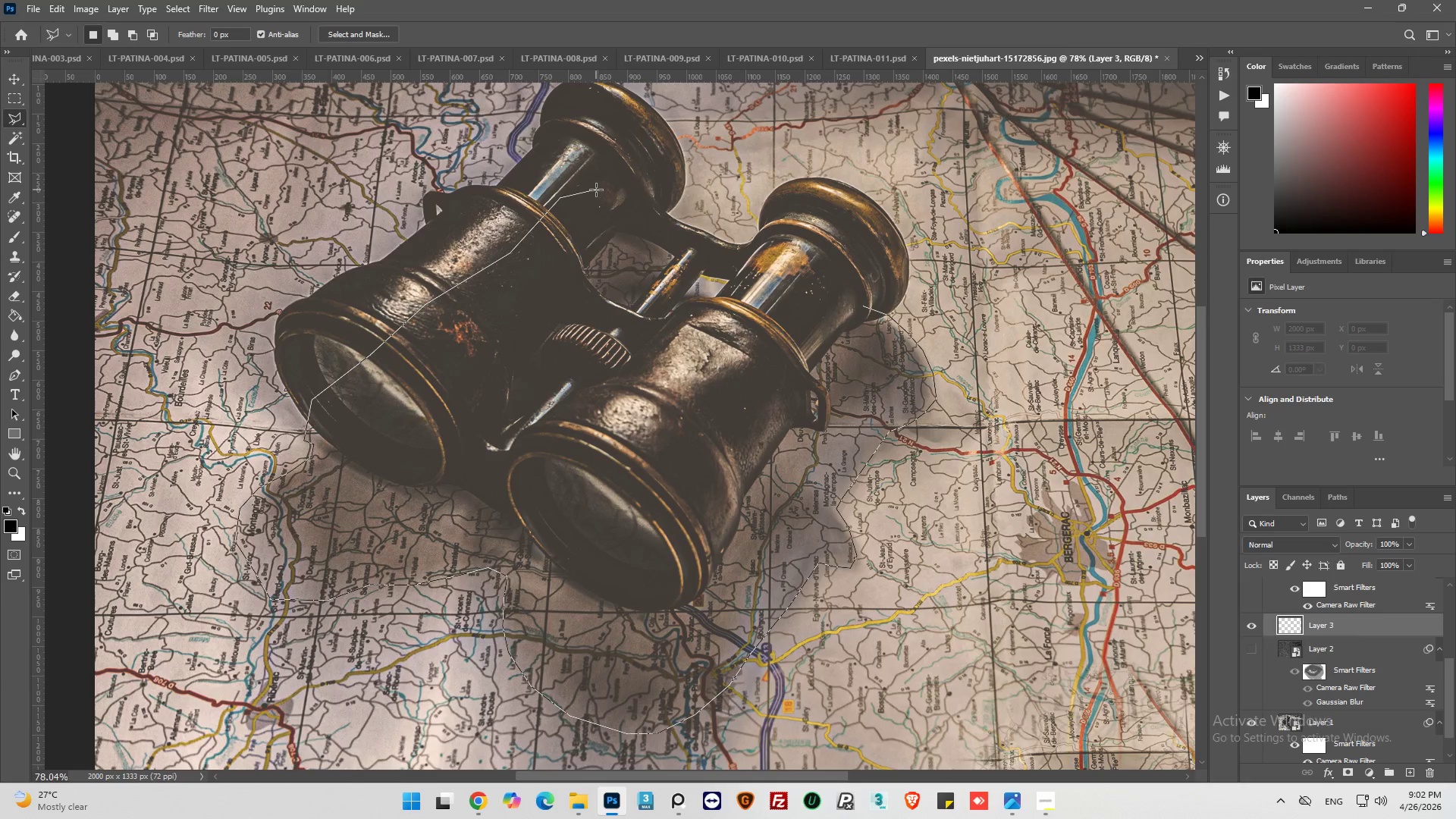 
left_click_drag(start_coordinate=[599, 190], to_coordinate=[608, 193])
 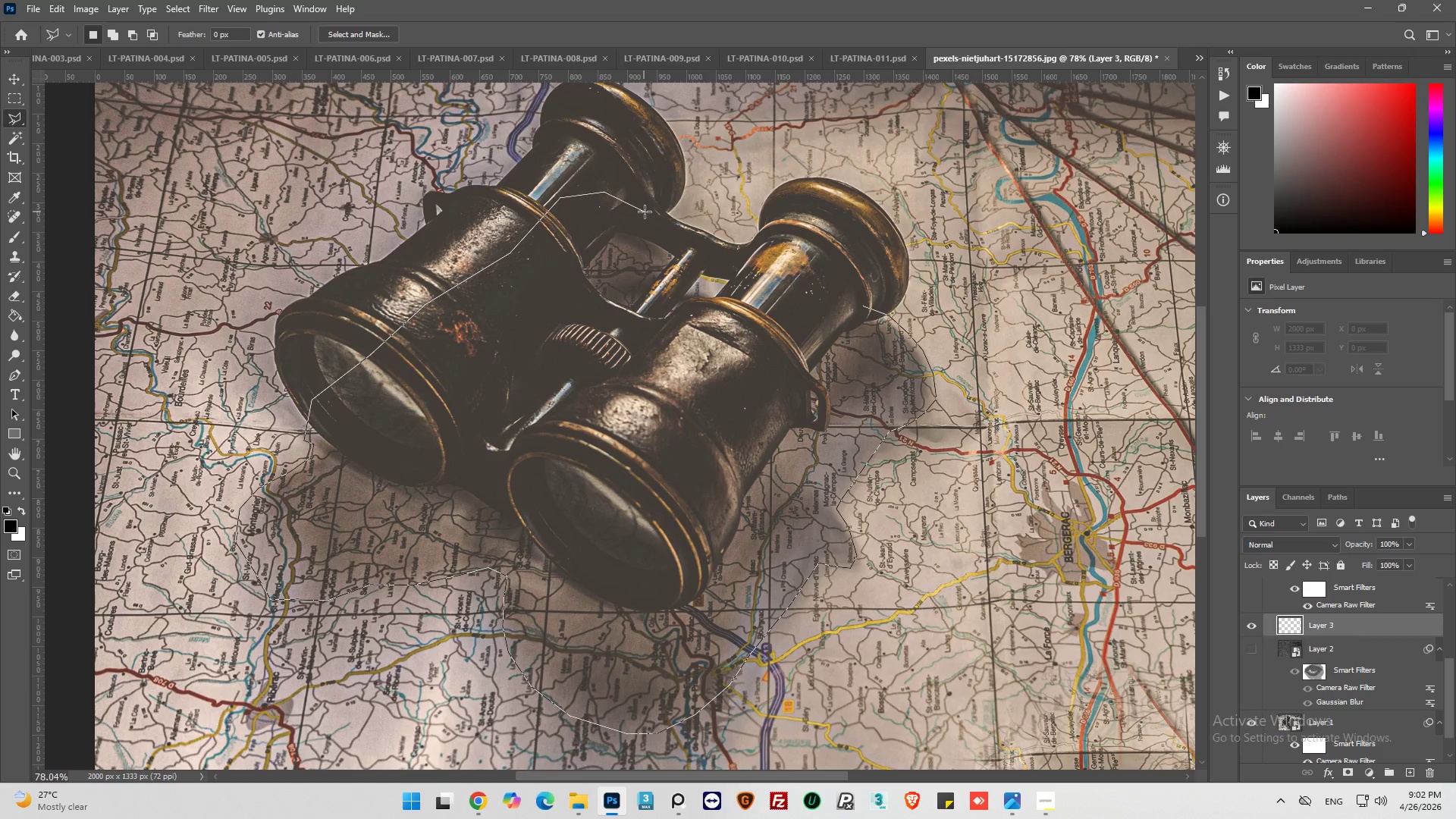 
left_click_drag(start_coordinate=[651, 215], to_coordinate=[678, 228])
 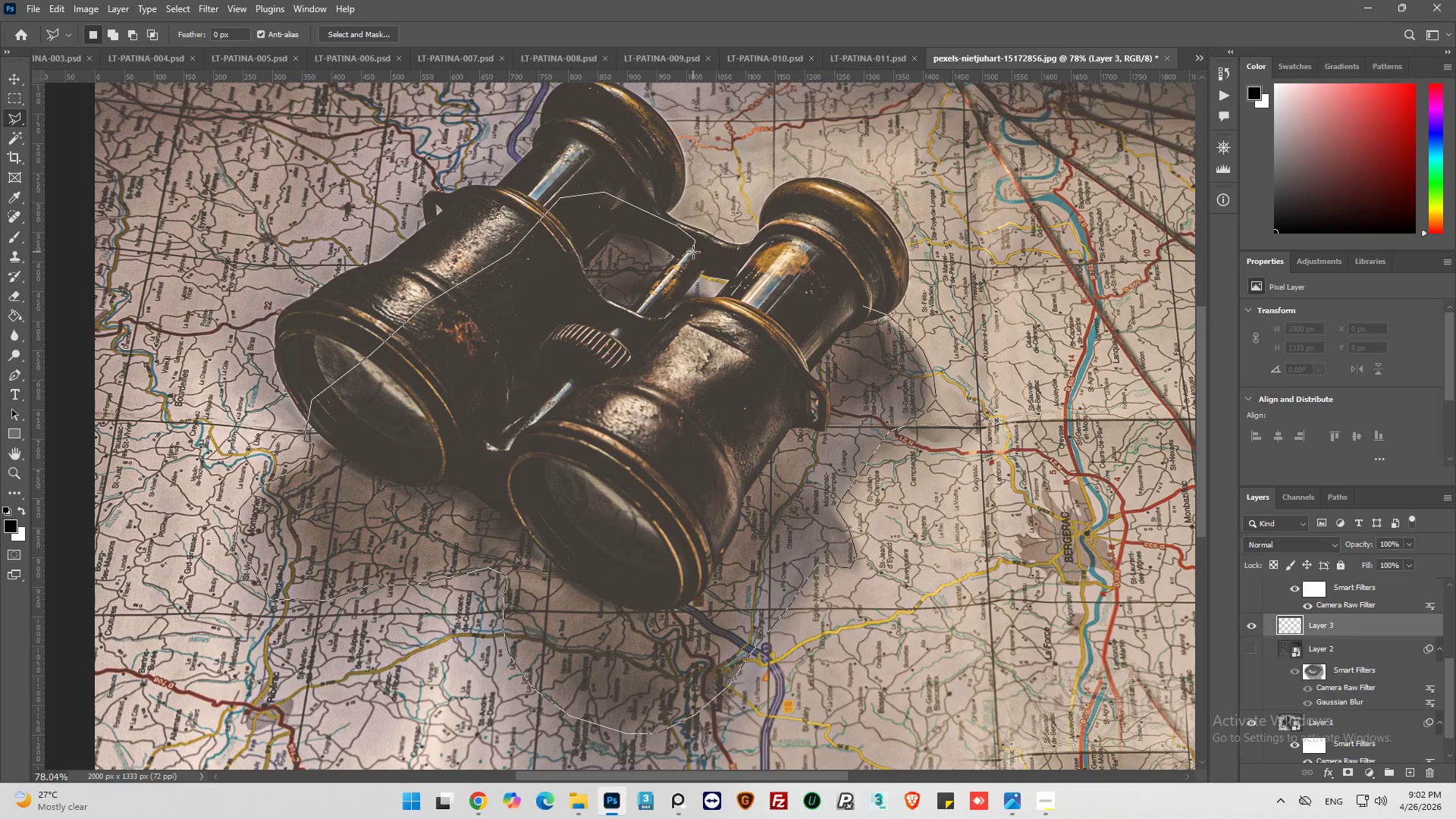 
left_click_drag(start_coordinate=[692, 255], to_coordinate=[684, 265])
 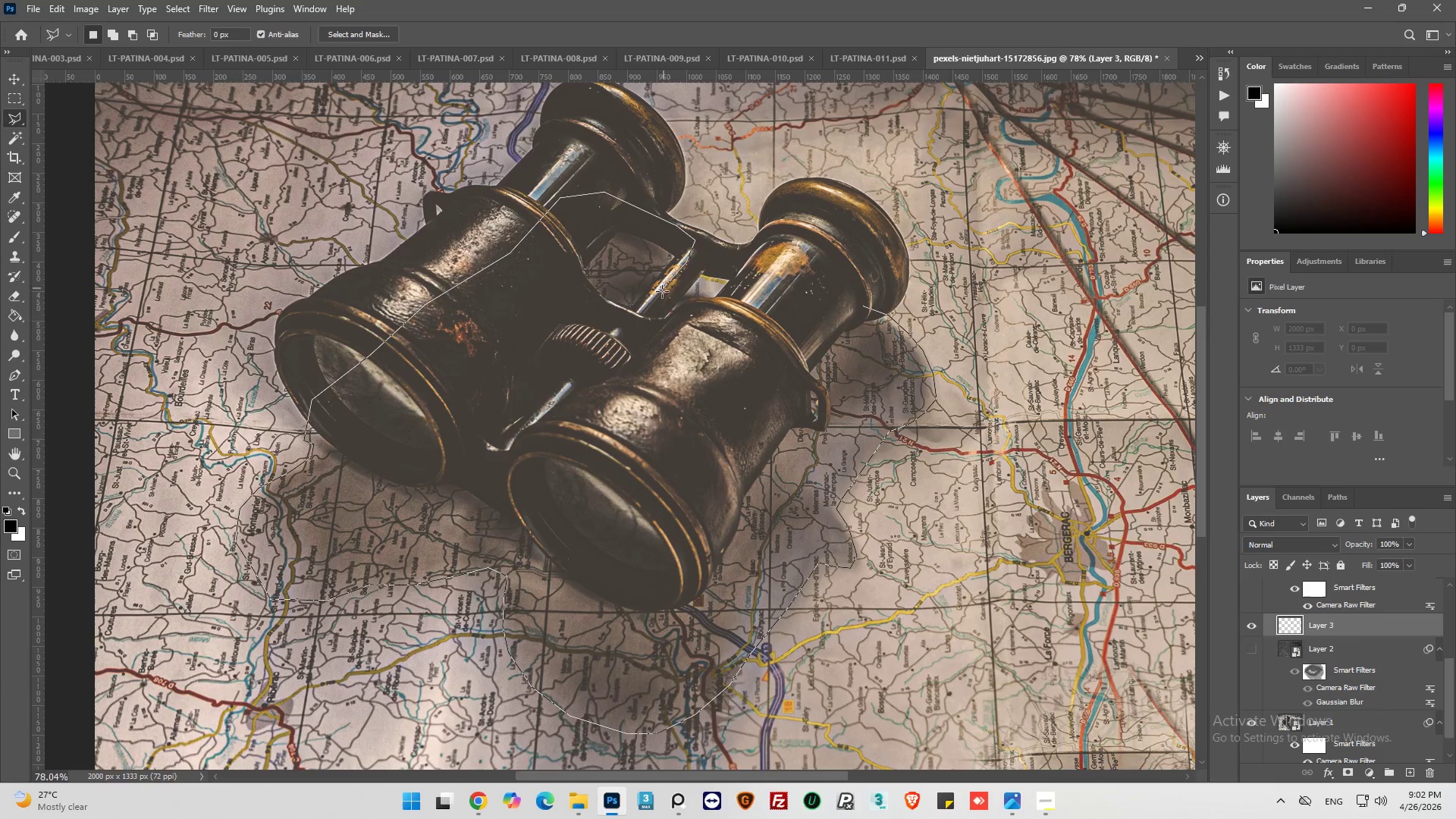 
left_click_drag(start_coordinate=[662, 292], to_coordinate=[660, 298])
 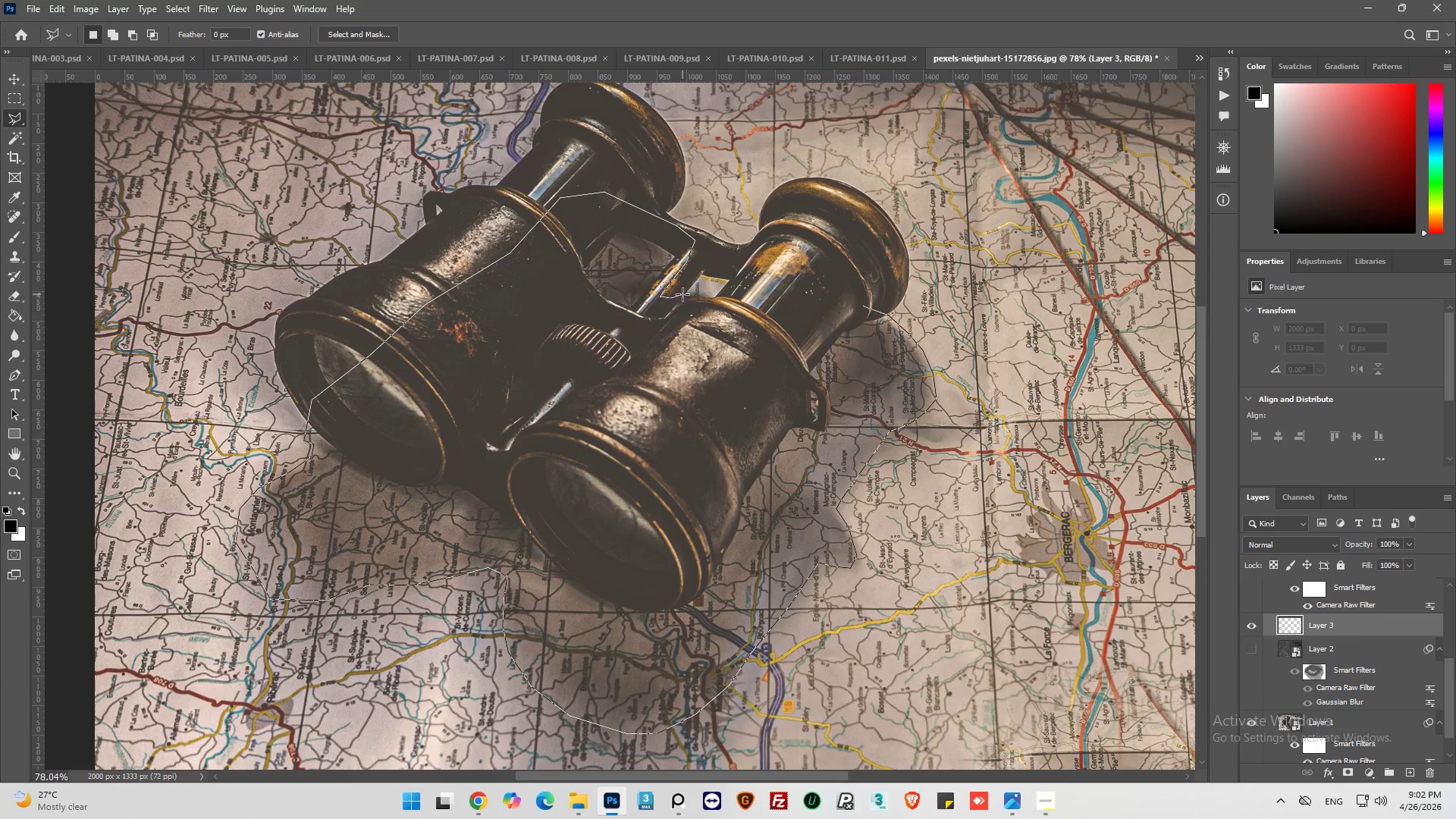 
left_click_drag(start_coordinate=[686, 294], to_coordinate=[690, 293])
 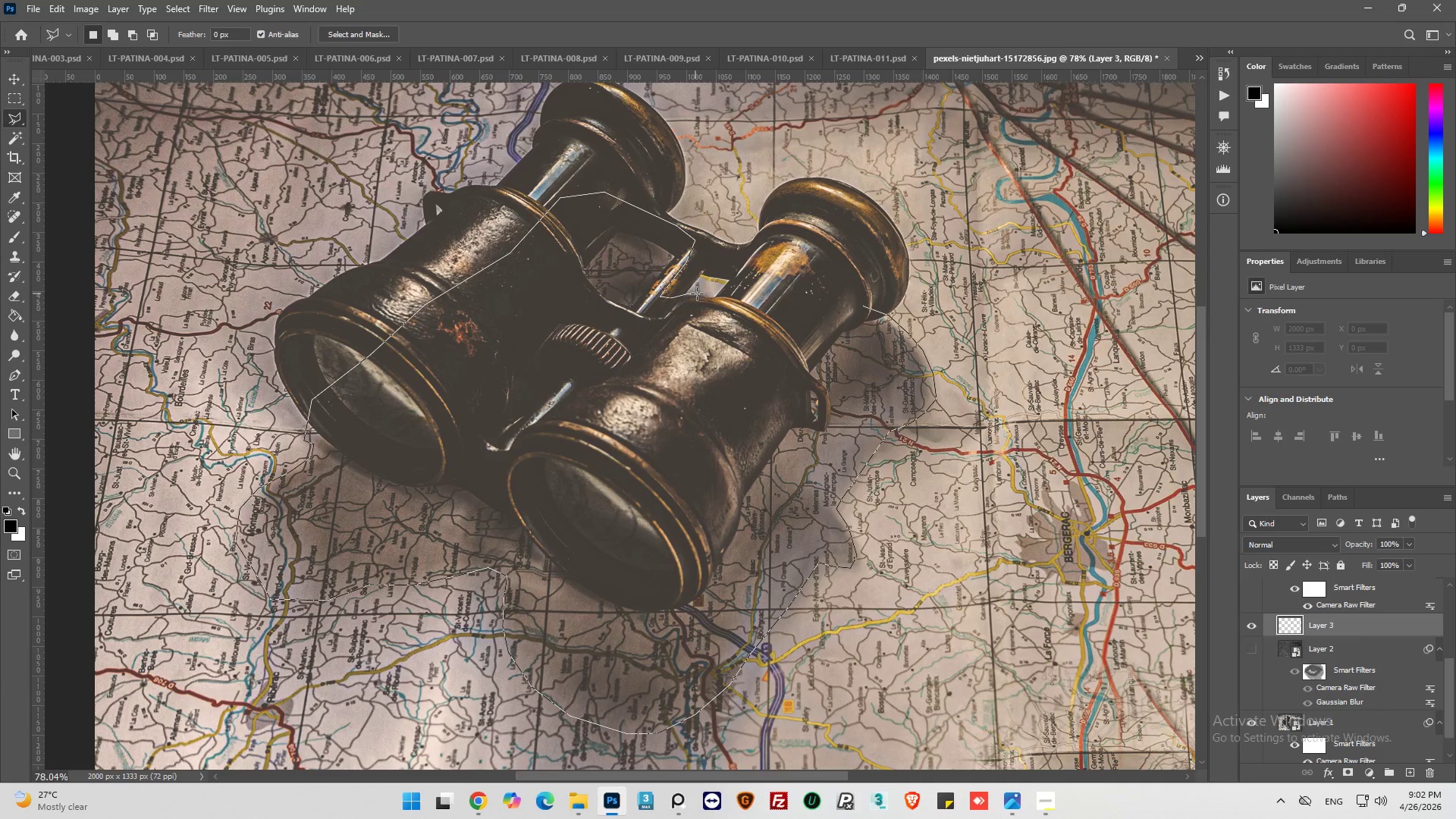 
left_click_drag(start_coordinate=[702, 293], to_coordinate=[706, 293])
 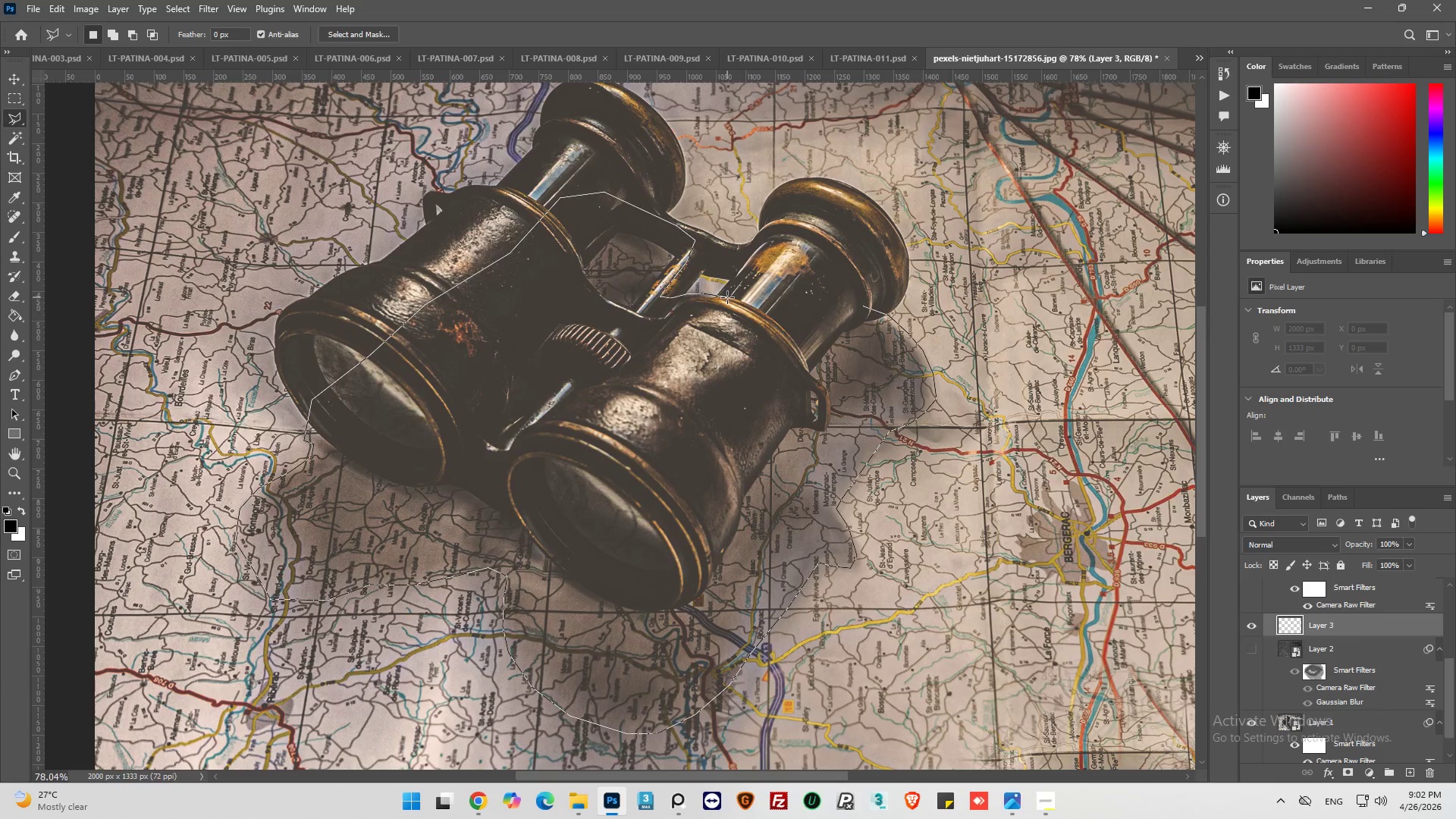 
left_click_drag(start_coordinate=[727, 298], to_coordinate=[736, 300])
 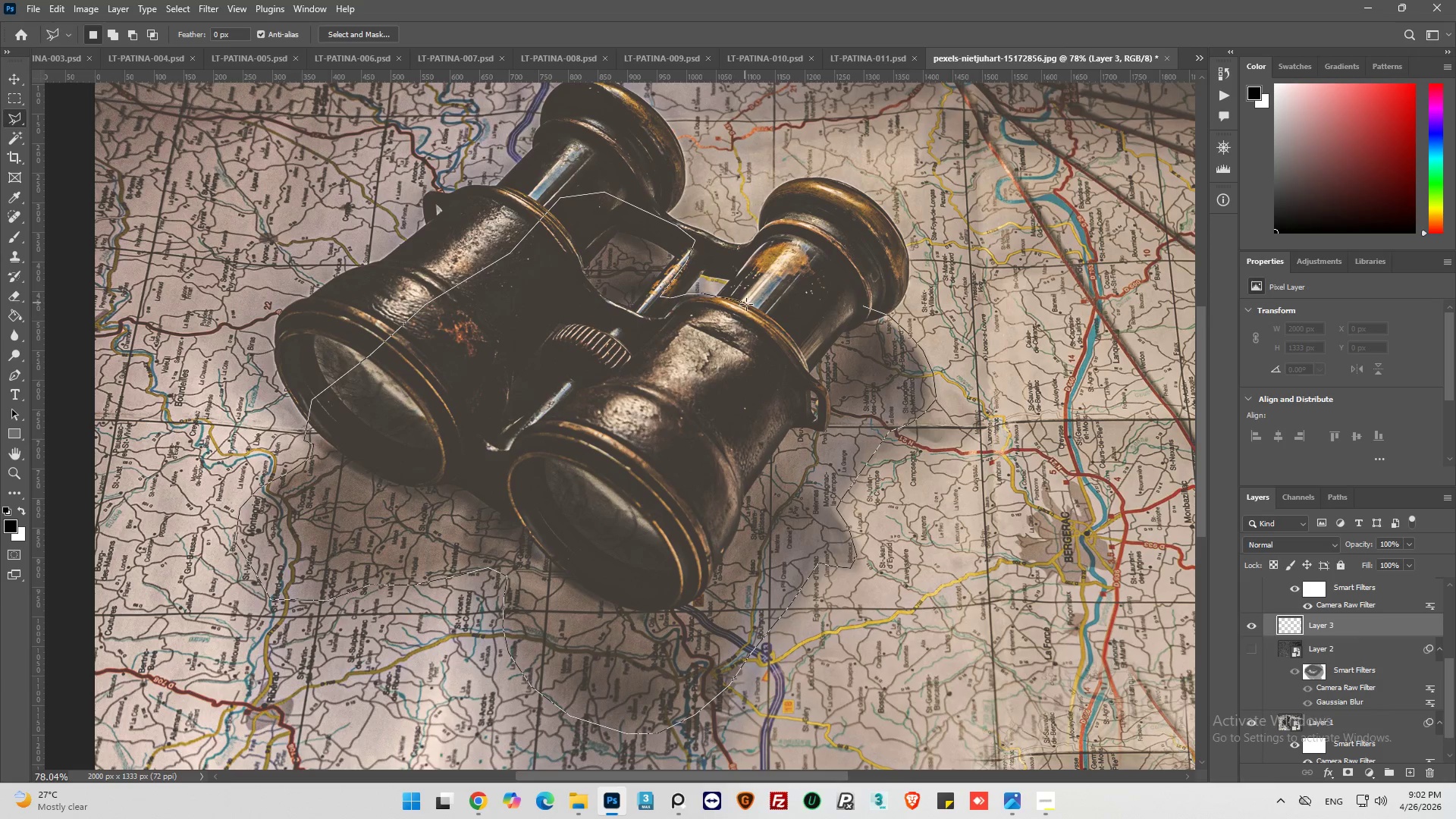 
left_click_drag(start_coordinate=[750, 305], to_coordinate=[770, 306])
 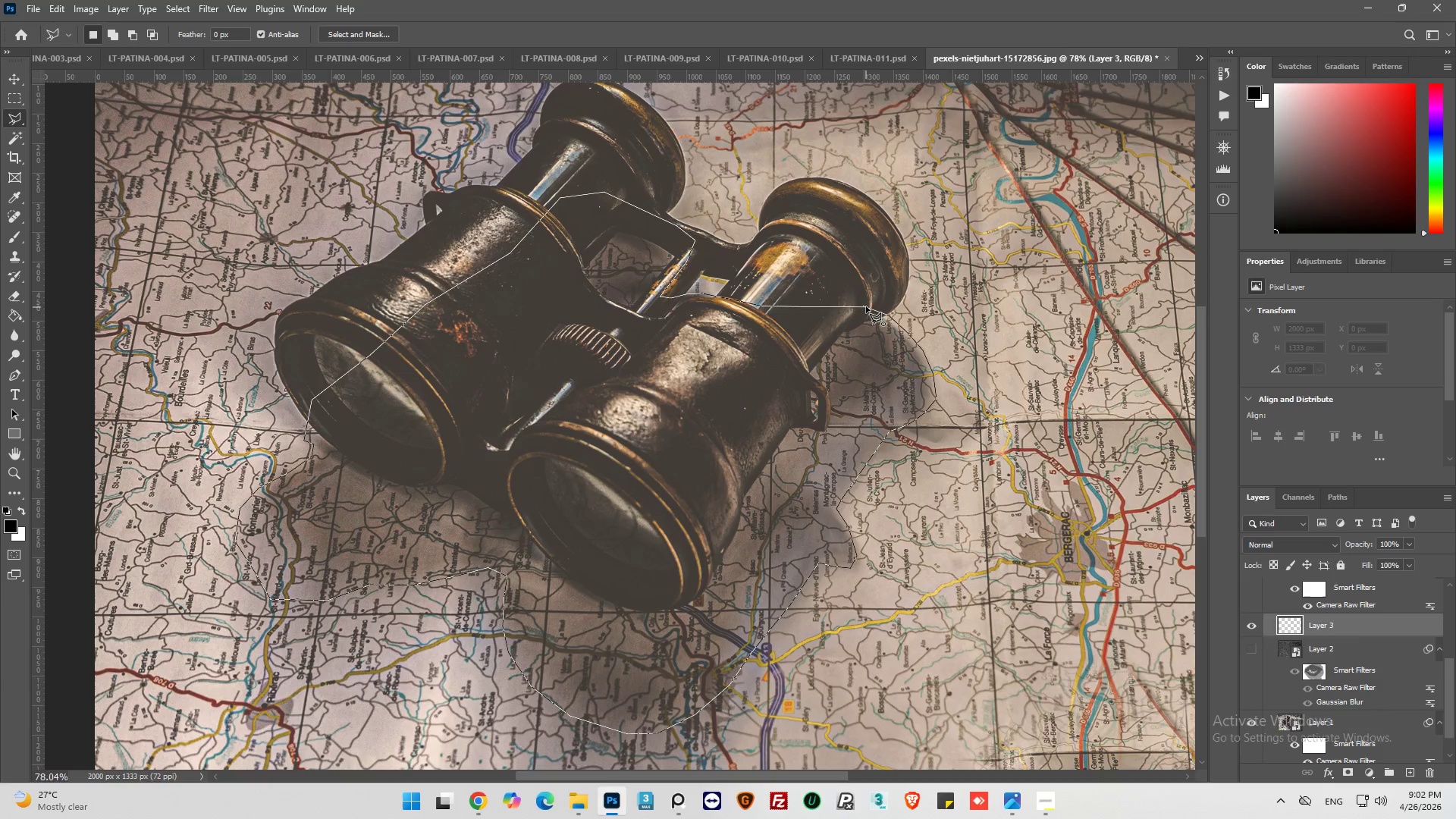 
left_click([866, 306])
 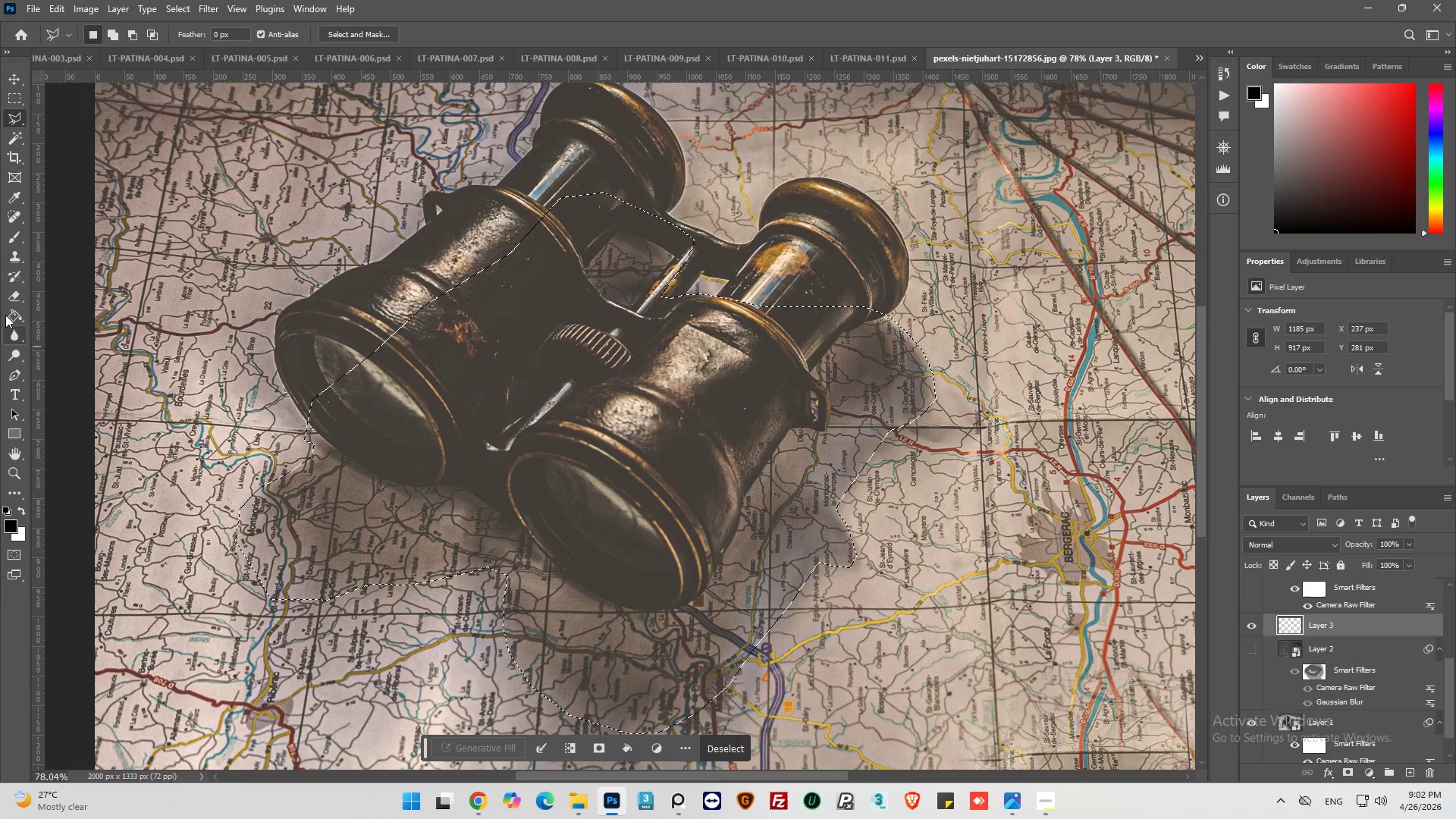 
left_click([6, 312])
 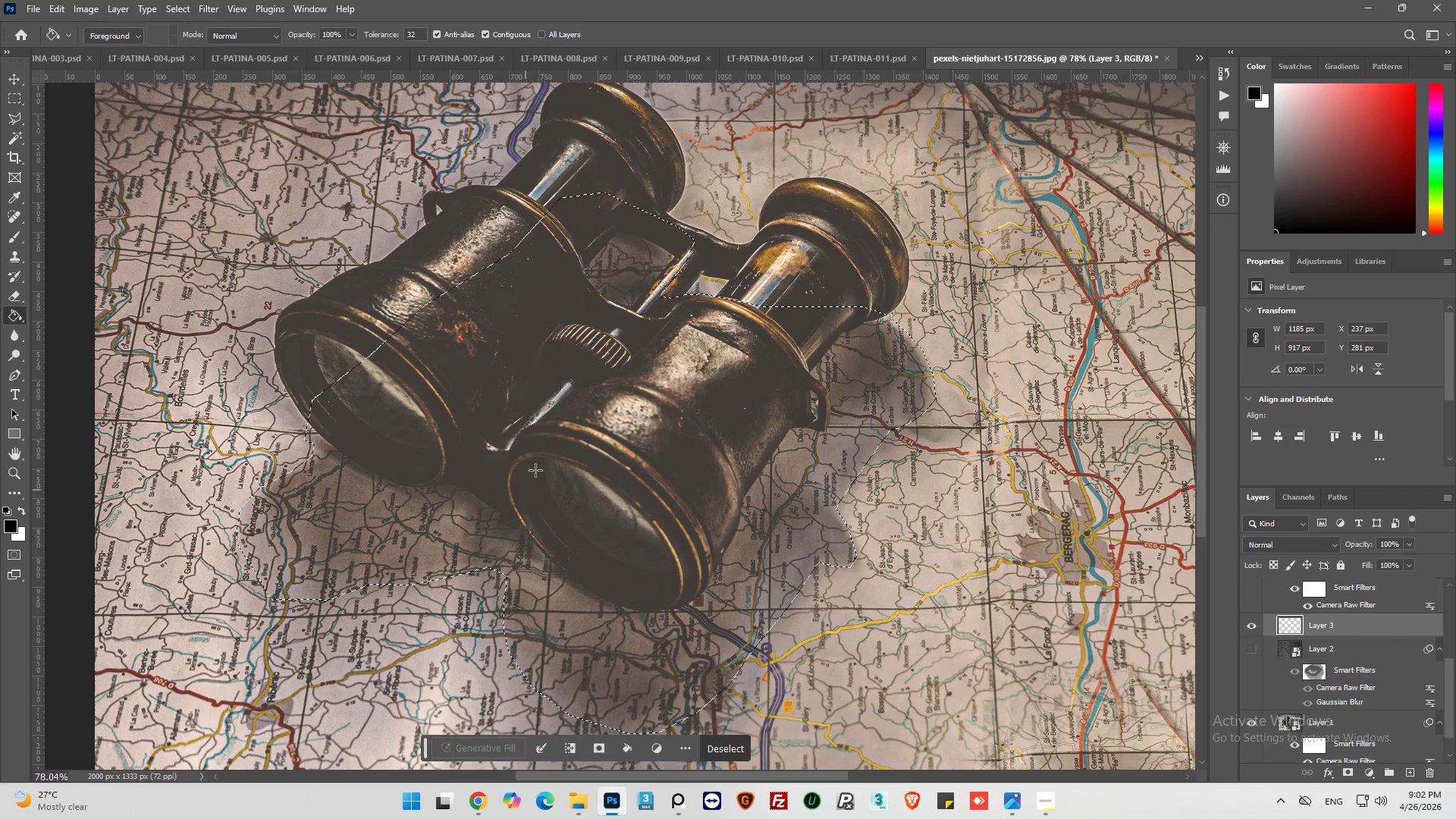 
left_click([555, 447])
 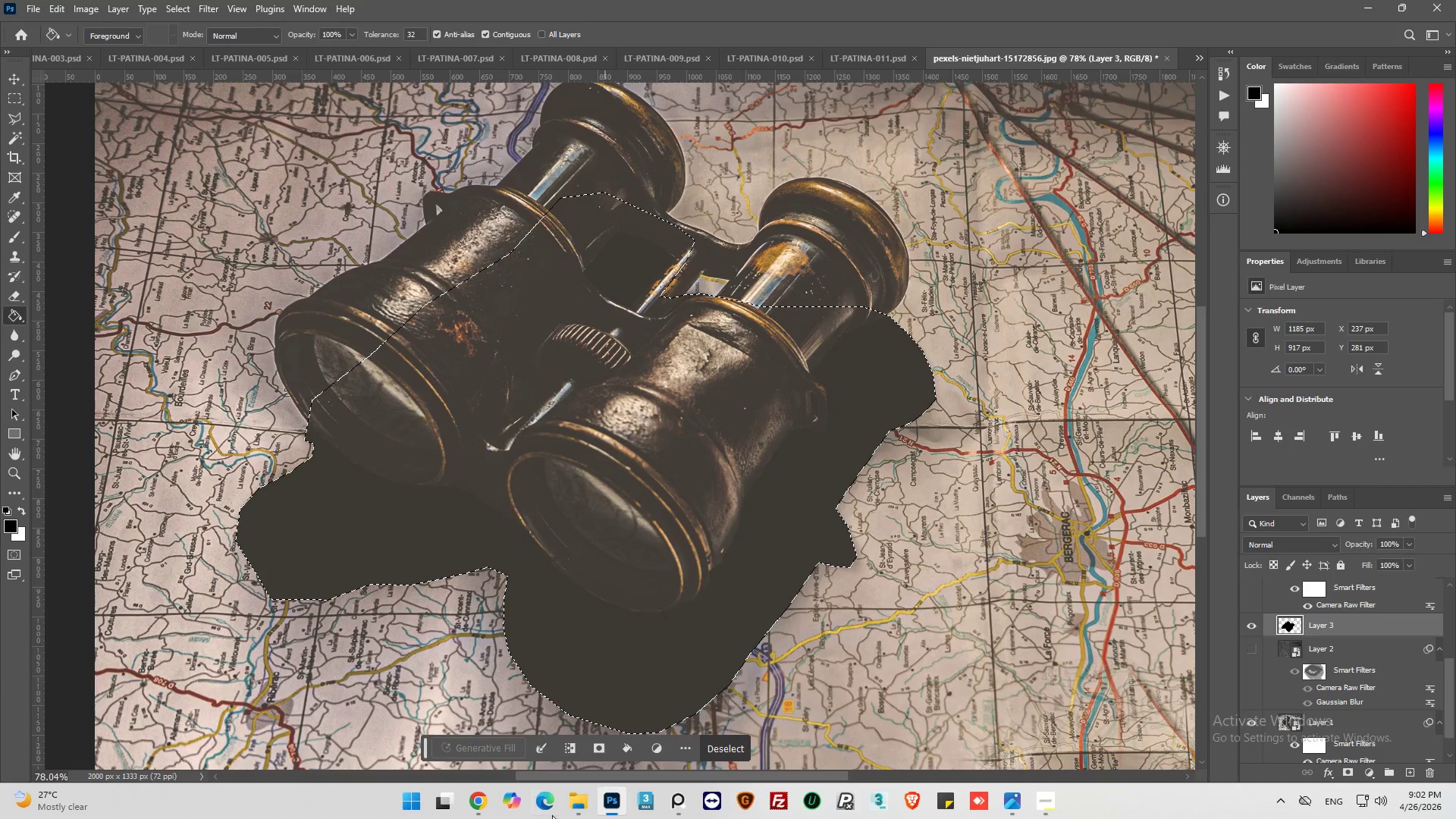 
left_click([728, 750])
 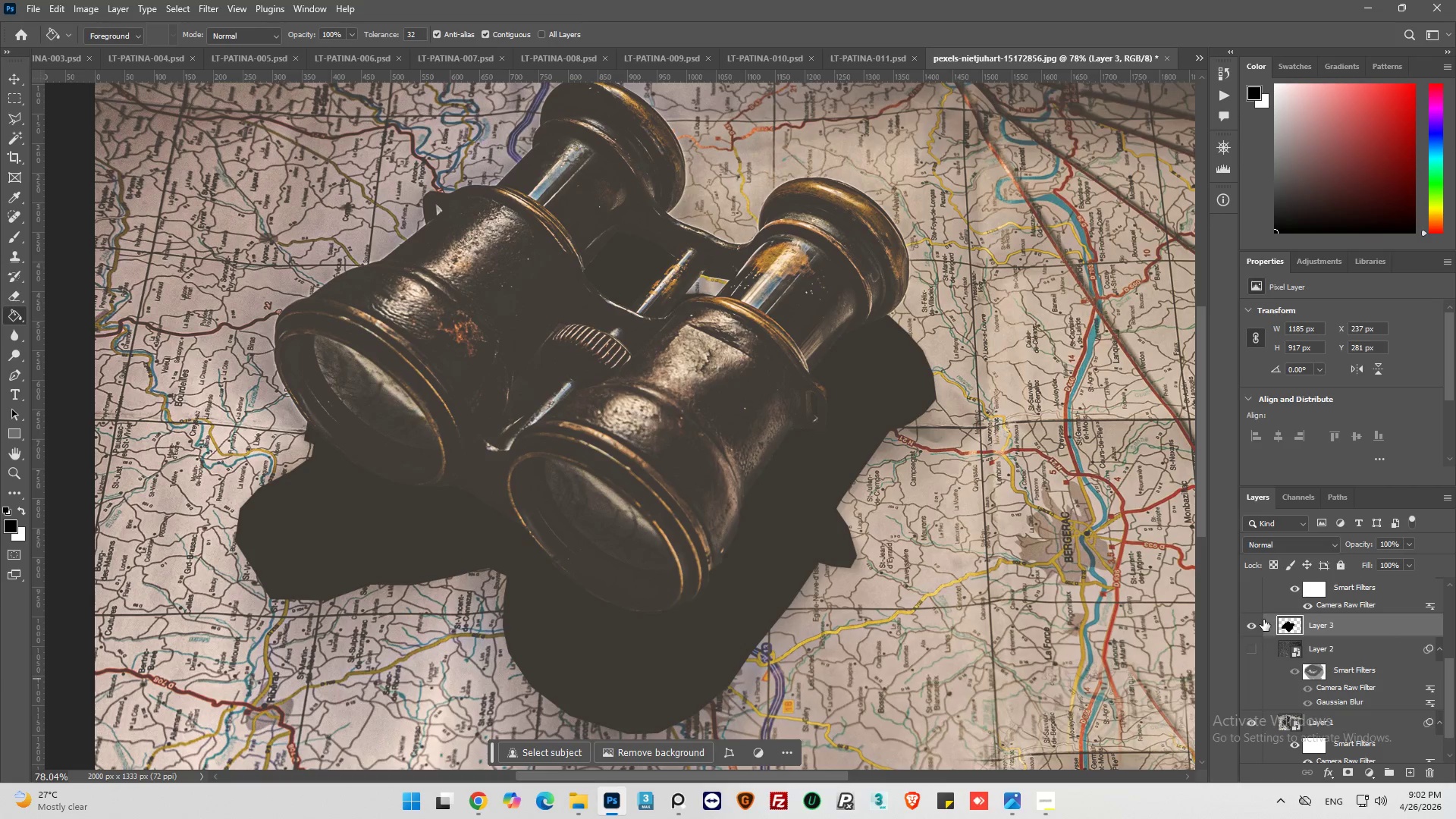 
left_click([1251, 626])
 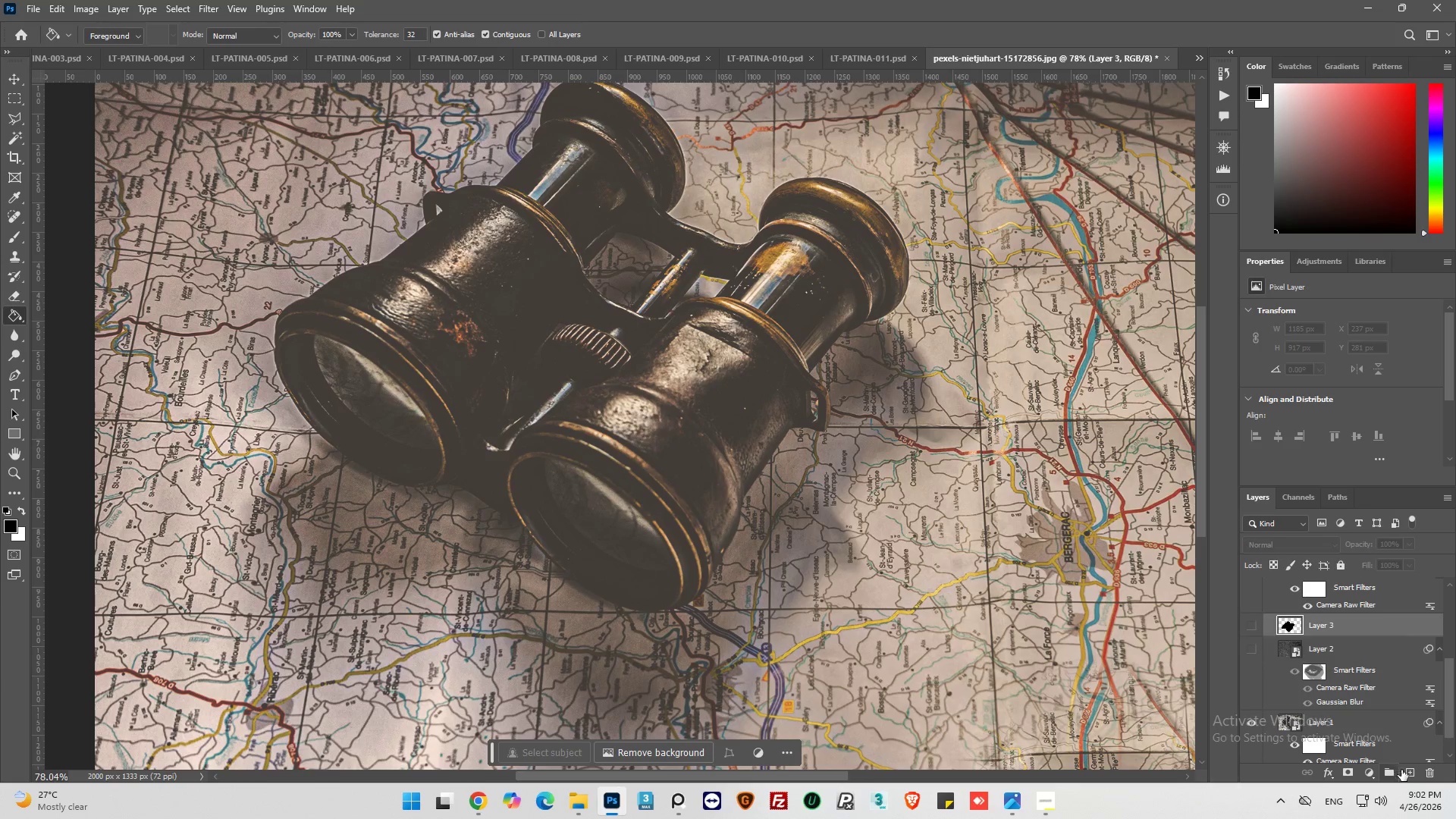 
left_click([1406, 770])
 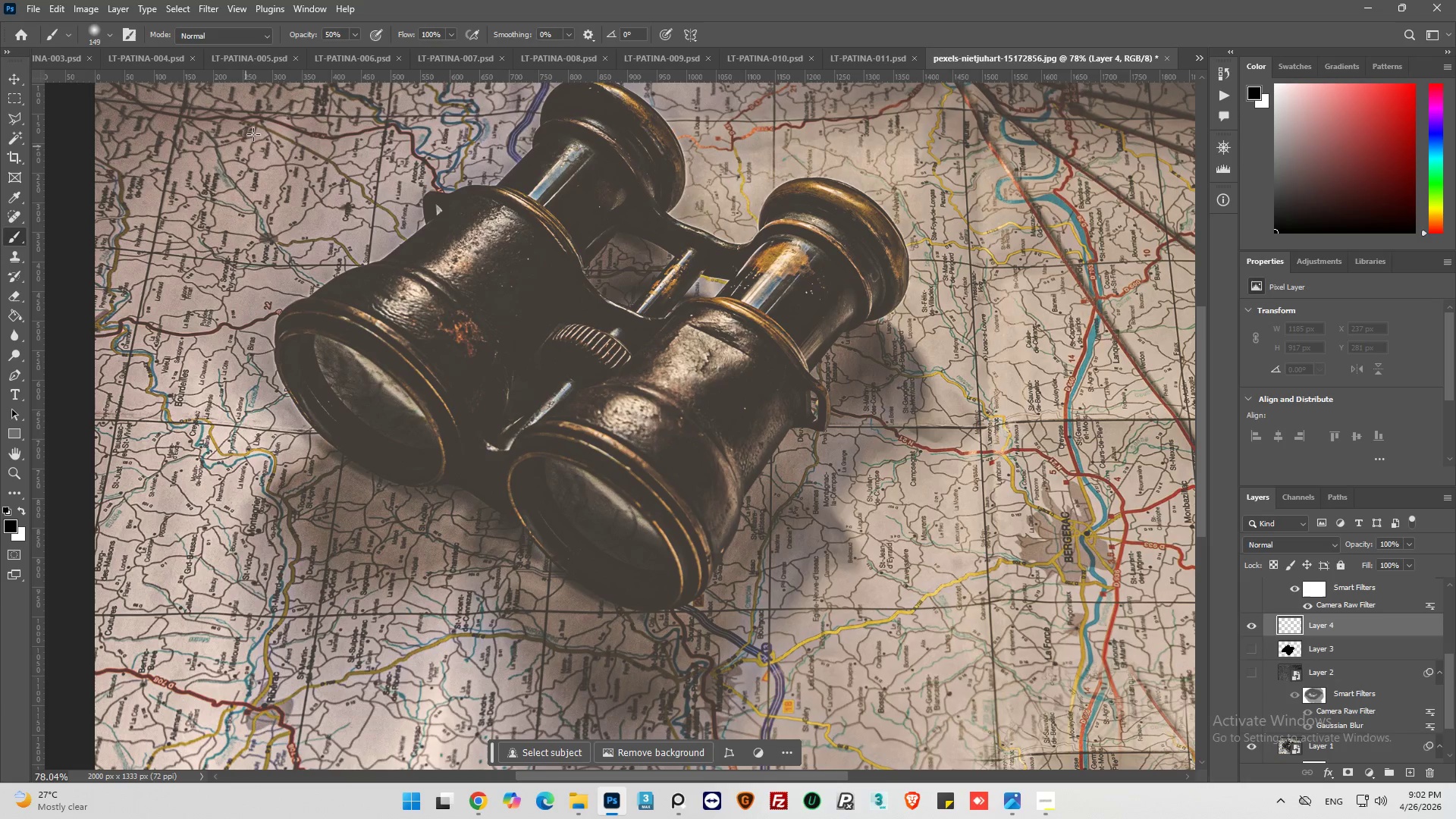 
left_click([112, 39])
 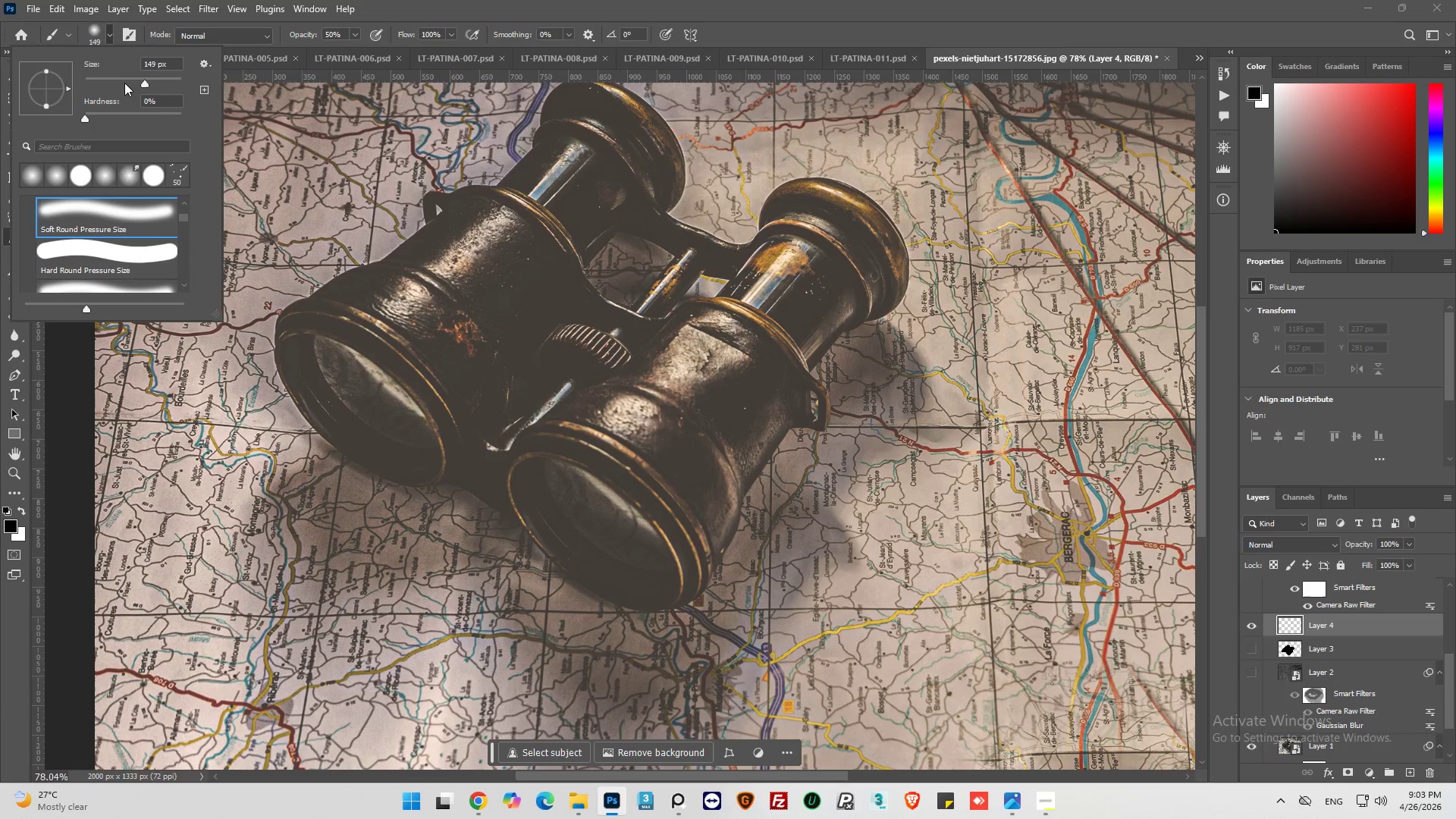 
left_click_drag(start_coordinate=[124, 80], to_coordinate=[105, 82])
 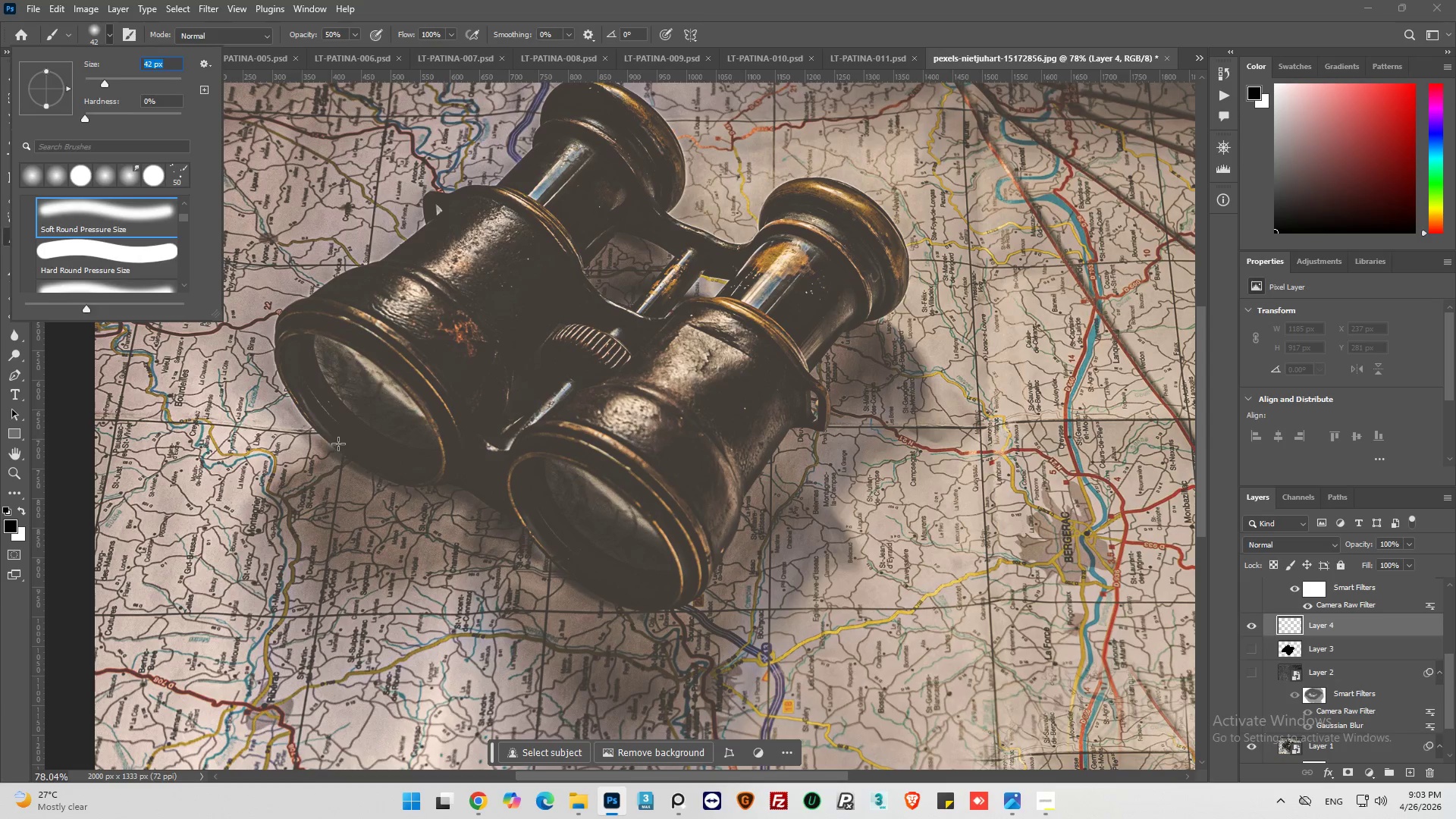 
left_click_drag(start_coordinate=[330, 444], to_coordinate=[468, 484])
 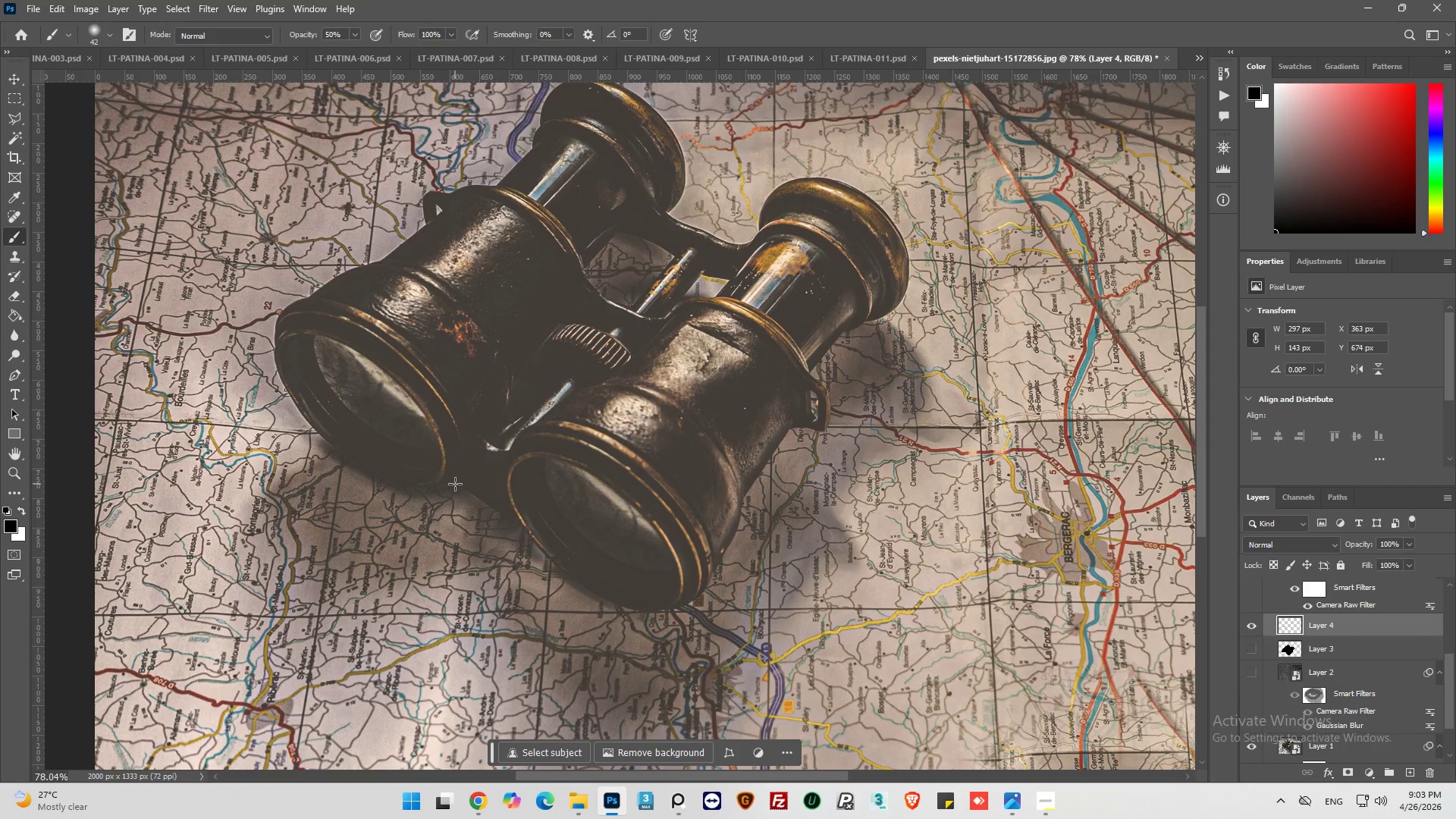 
left_click_drag(start_coordinate=[455, 484], to_coordinate=[459, 485])
 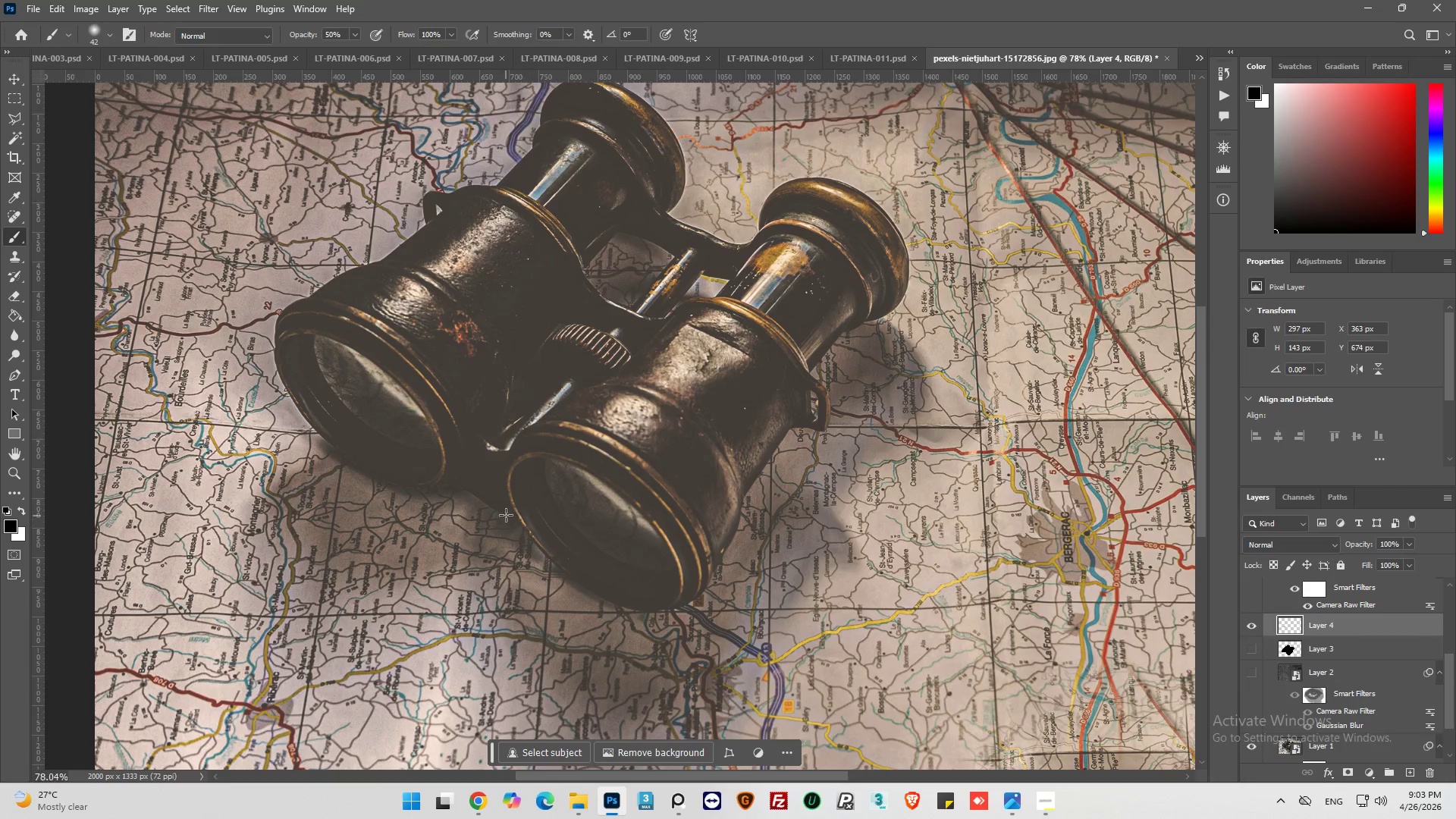 
left_click_drag(start_coordinate=[500, 510], to_coordinate=[540, 548])
 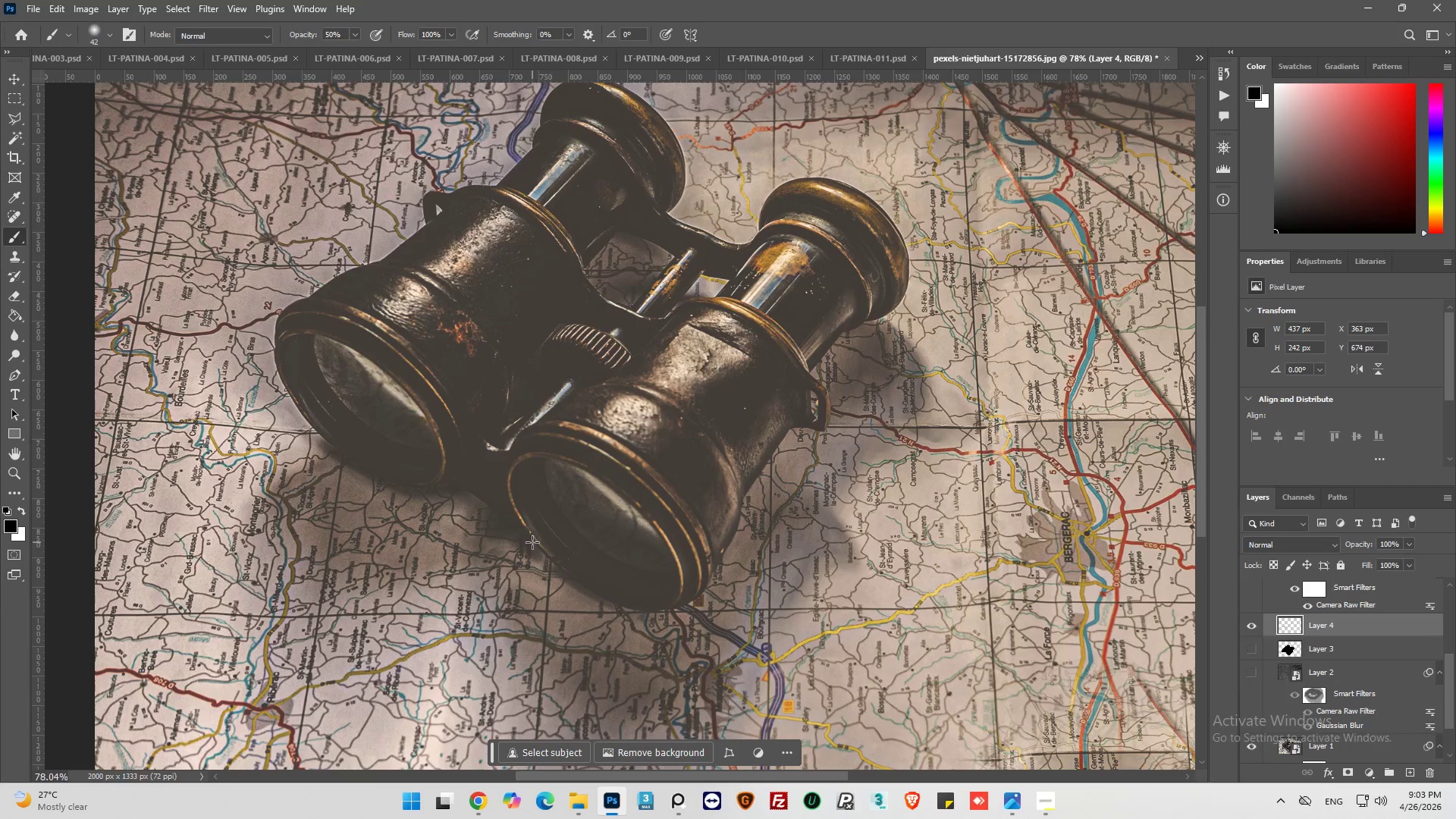 
left_click_drag(start_coordinate=[532, 542], to_coordinate=[598, 586])
 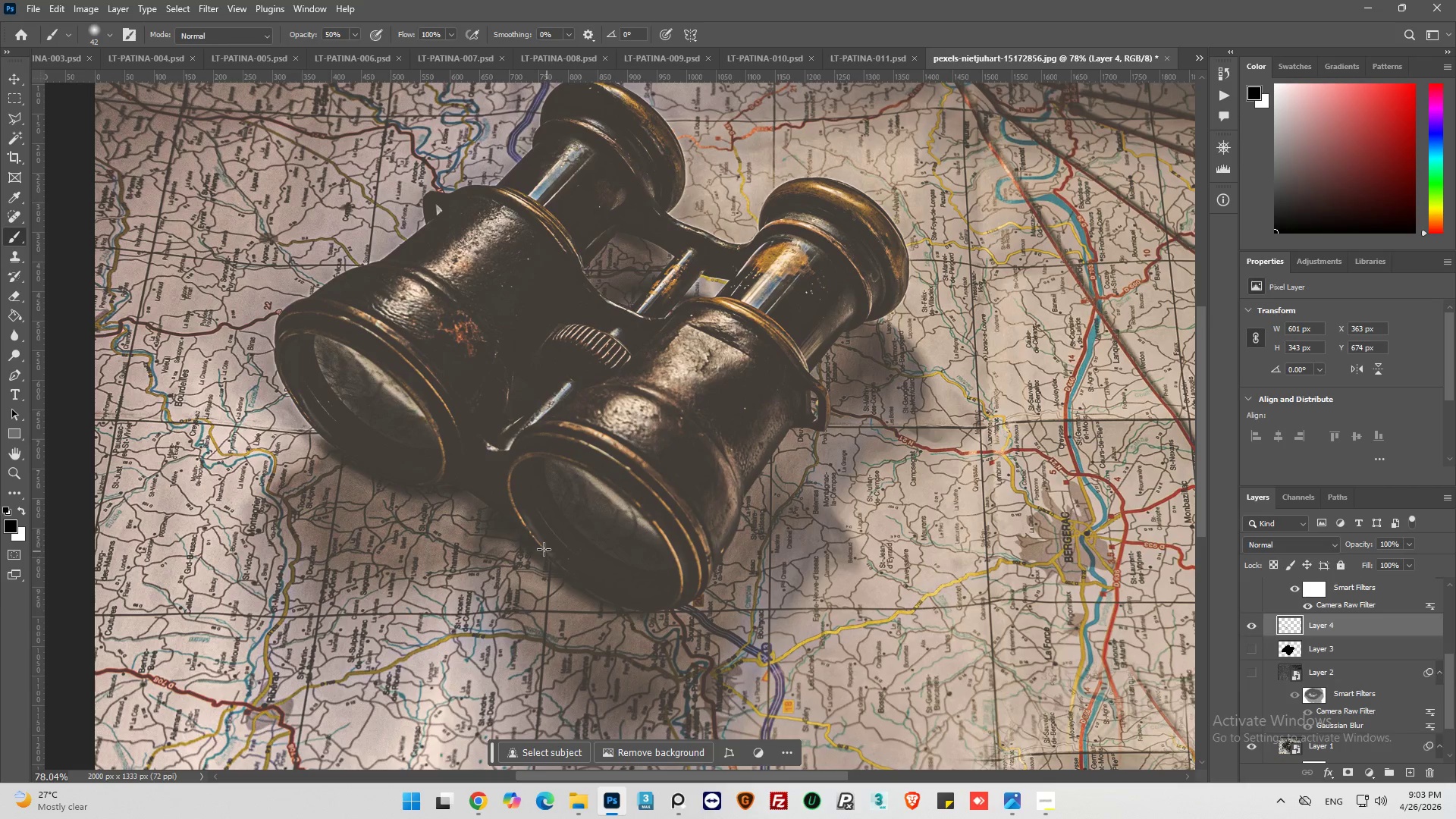 
left_click_drag(start_coordinate=[542, 548], to_coordinate=[532, 538])
 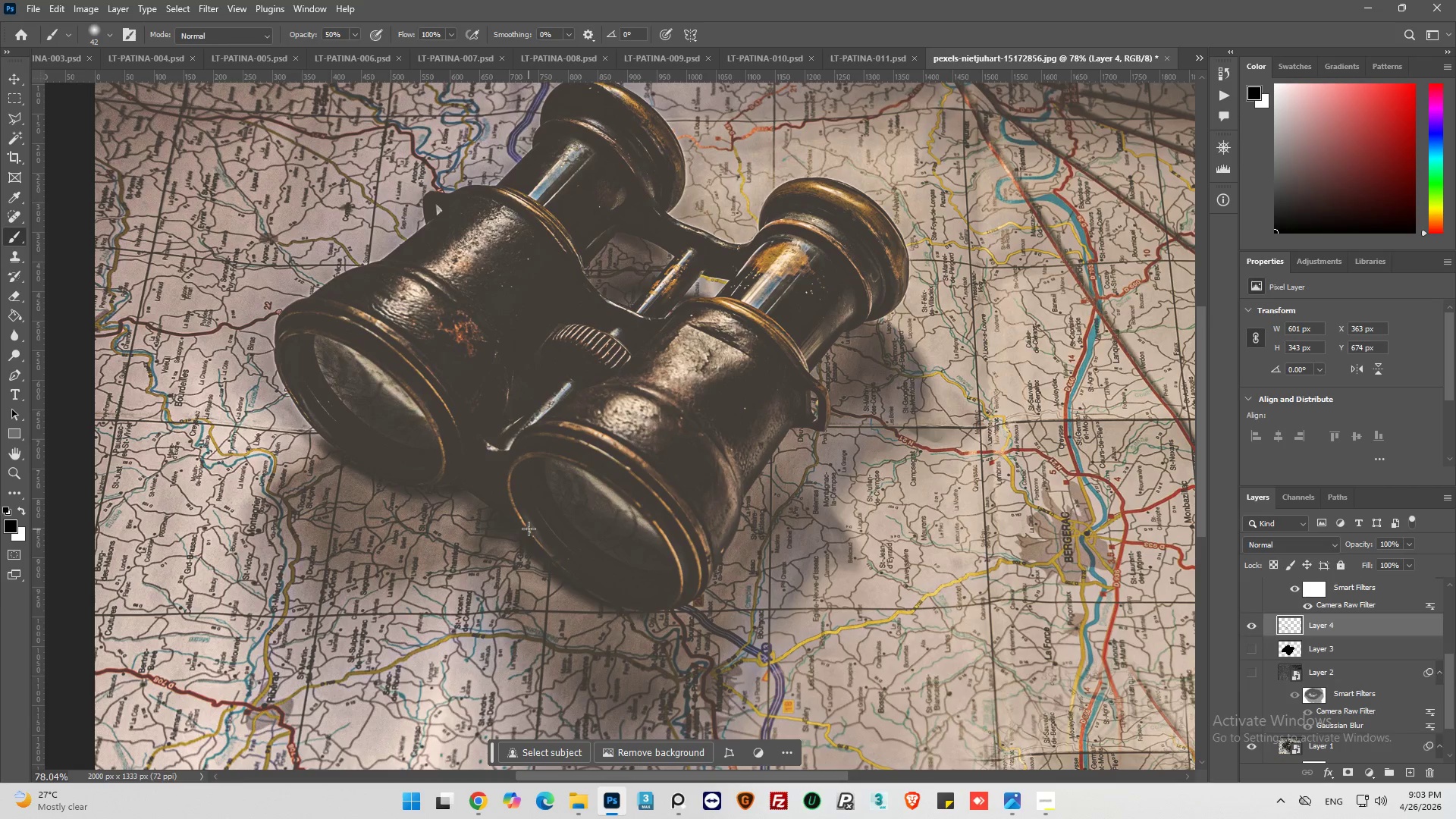 
left_click_drag(start_coordinate=[528, 529], to_coordinate=[498, 515])
 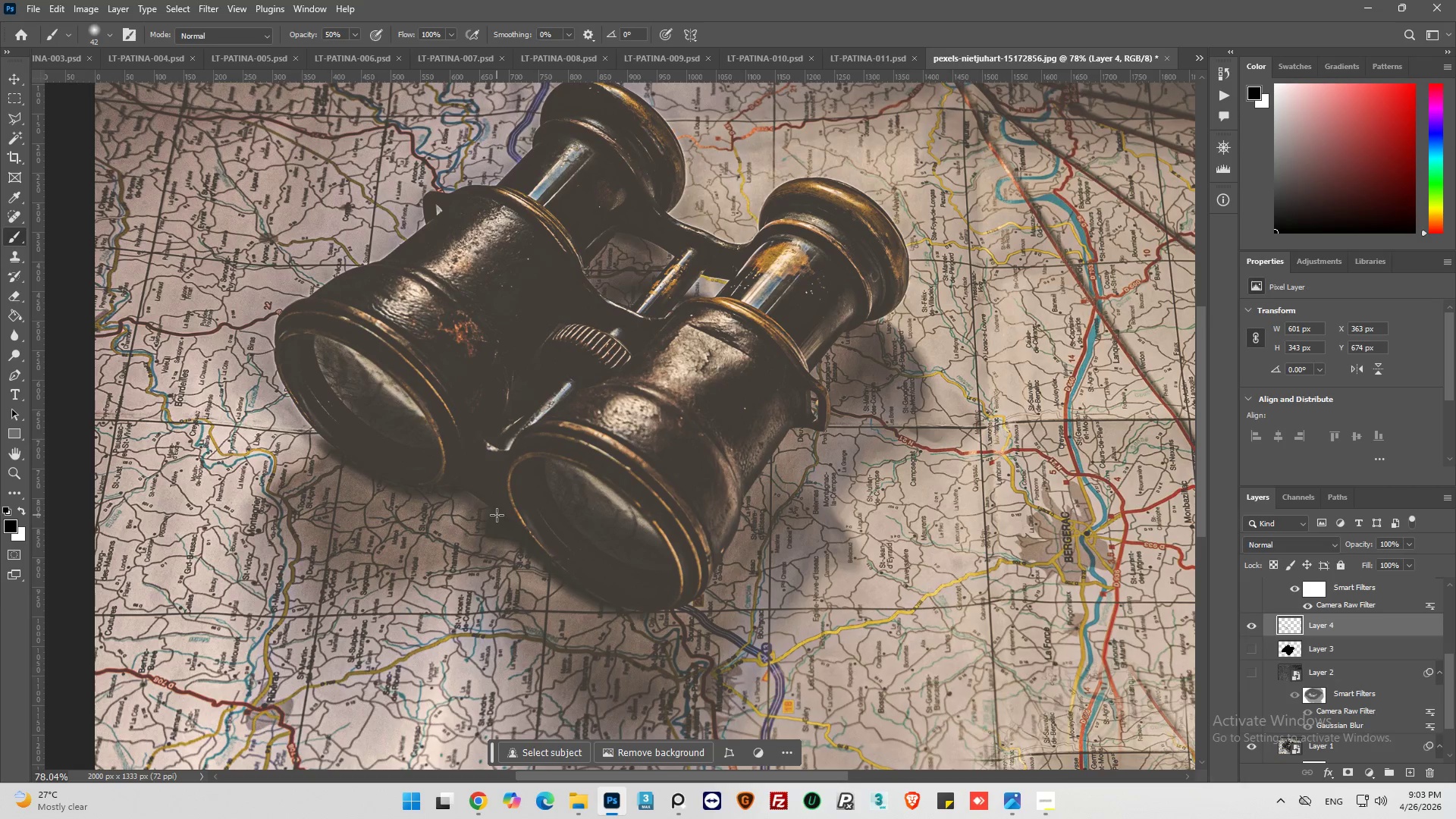 
left_click_drag(start_coordinate=[497, 515], to_coordinate=[501, 497])
 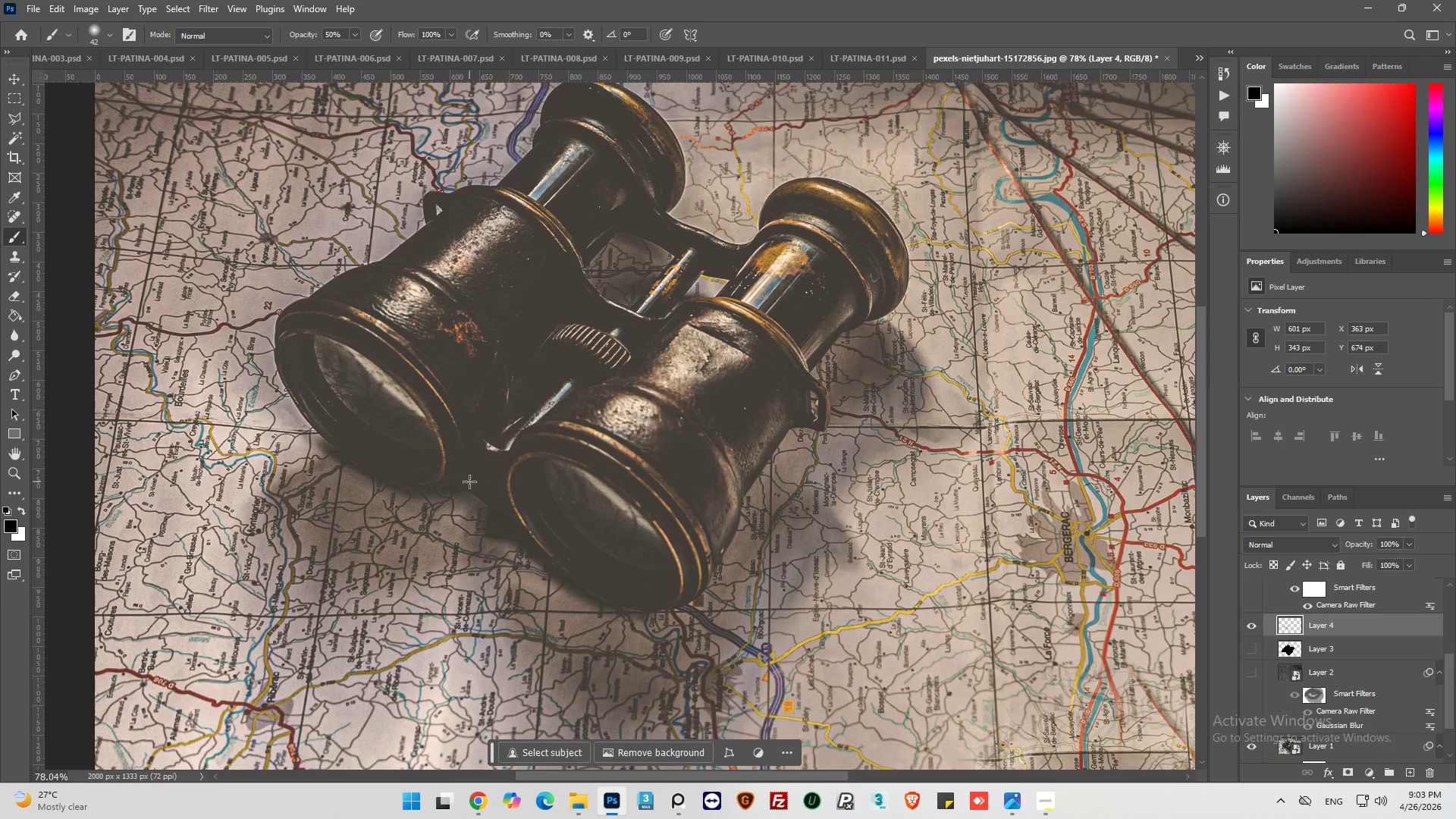 
left_click_drag(start_coordinate=[469, 482], to_coordinate=[359, 463])
 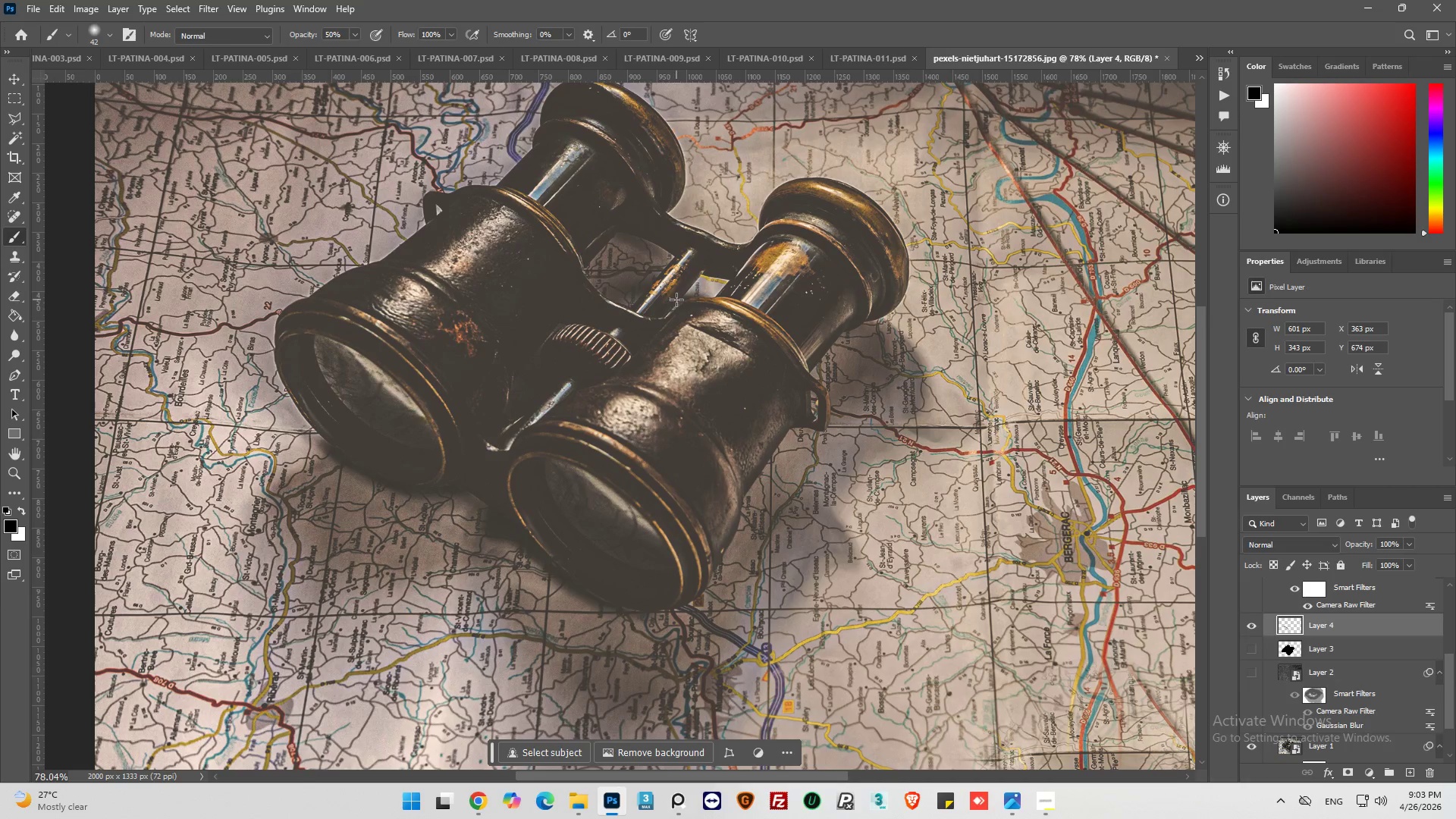 
left_click_drag(start_coordinate=[667, 321], to_coordinate=[700, 303])
 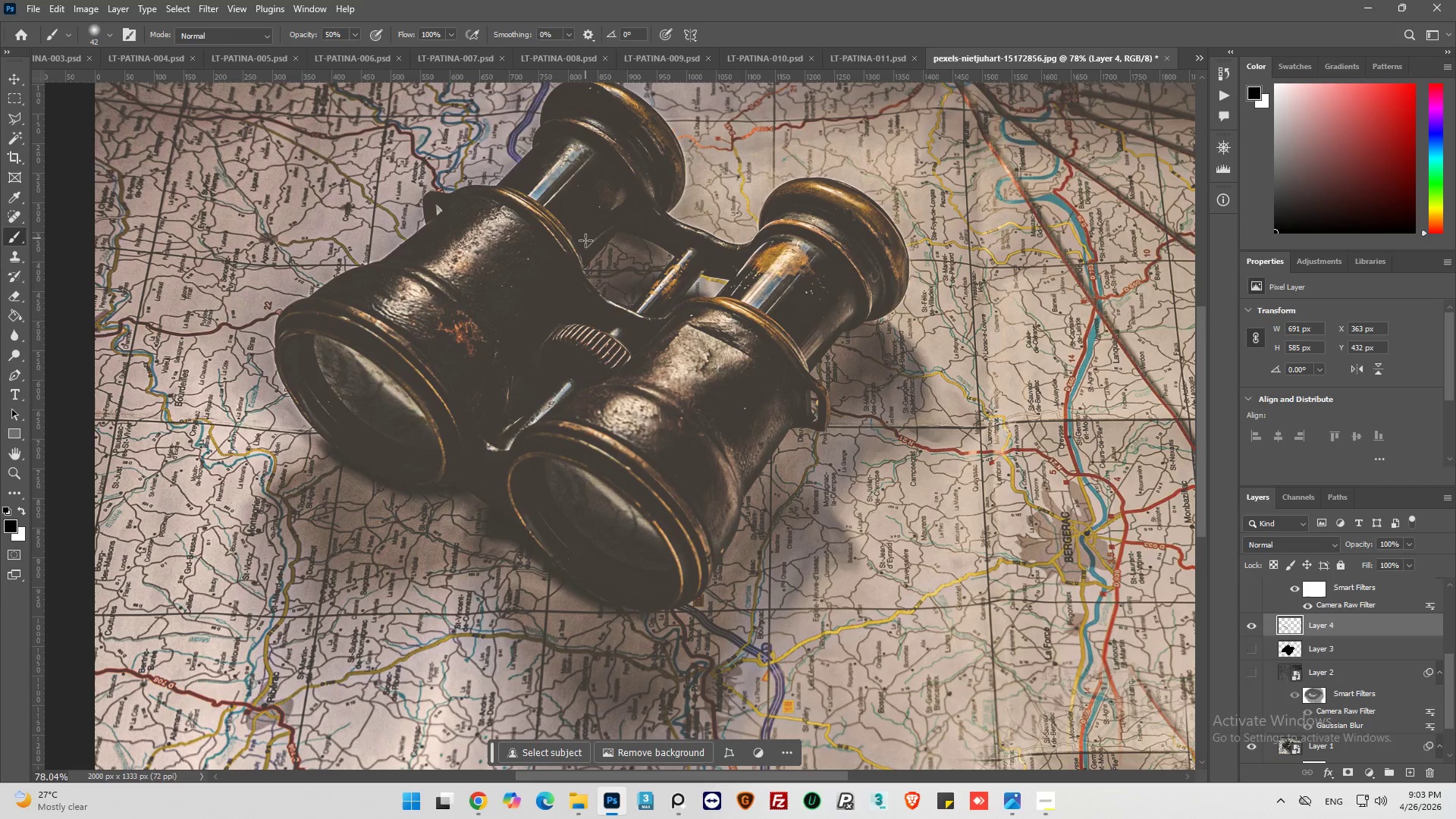 
left_click_drag(start_coordinate=[591, 238], to_coordinate=[661, 253])
 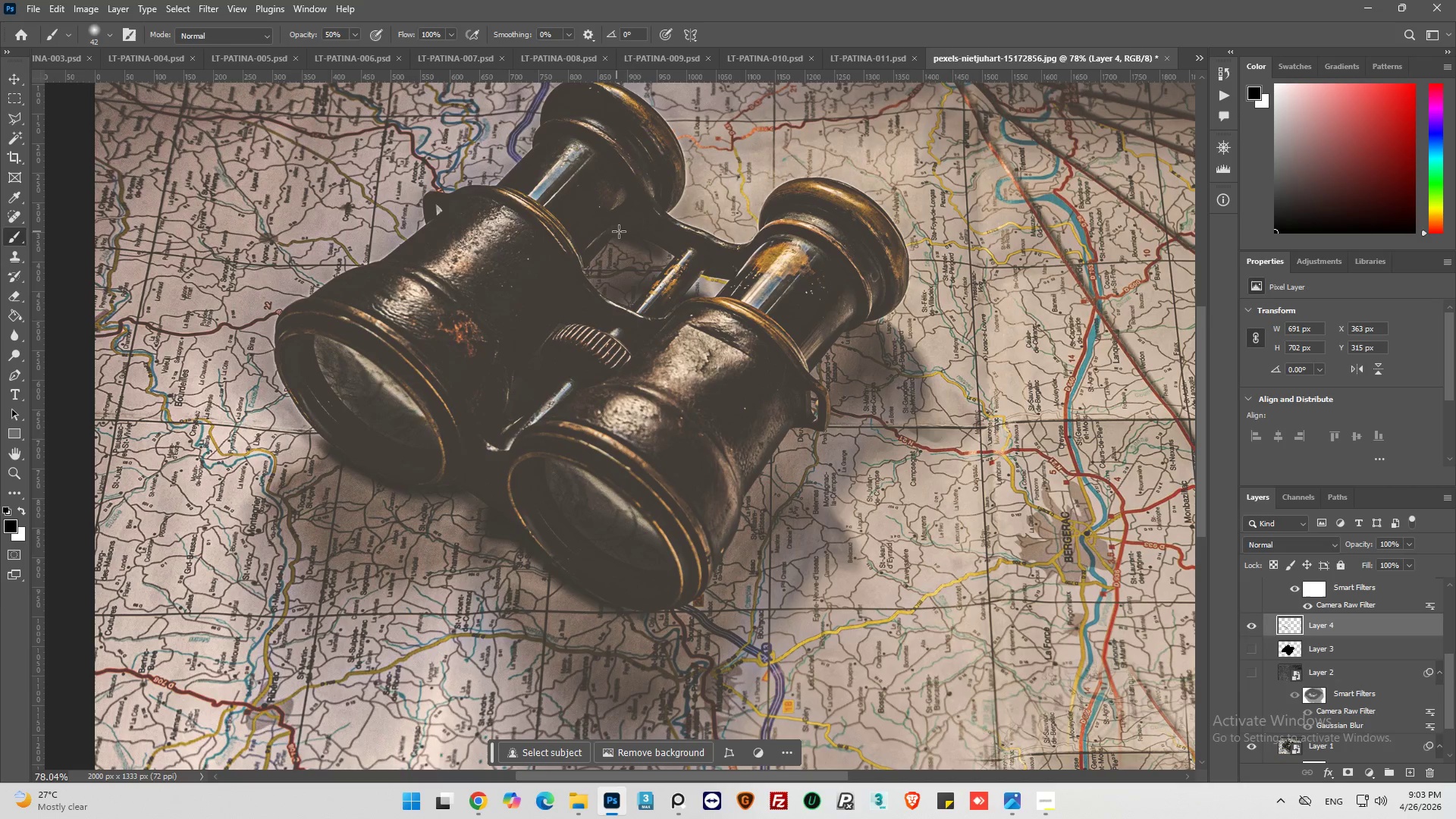 
left_click_drag(start_coordinate=[619, 231], to_coordinate=[554, 248])
 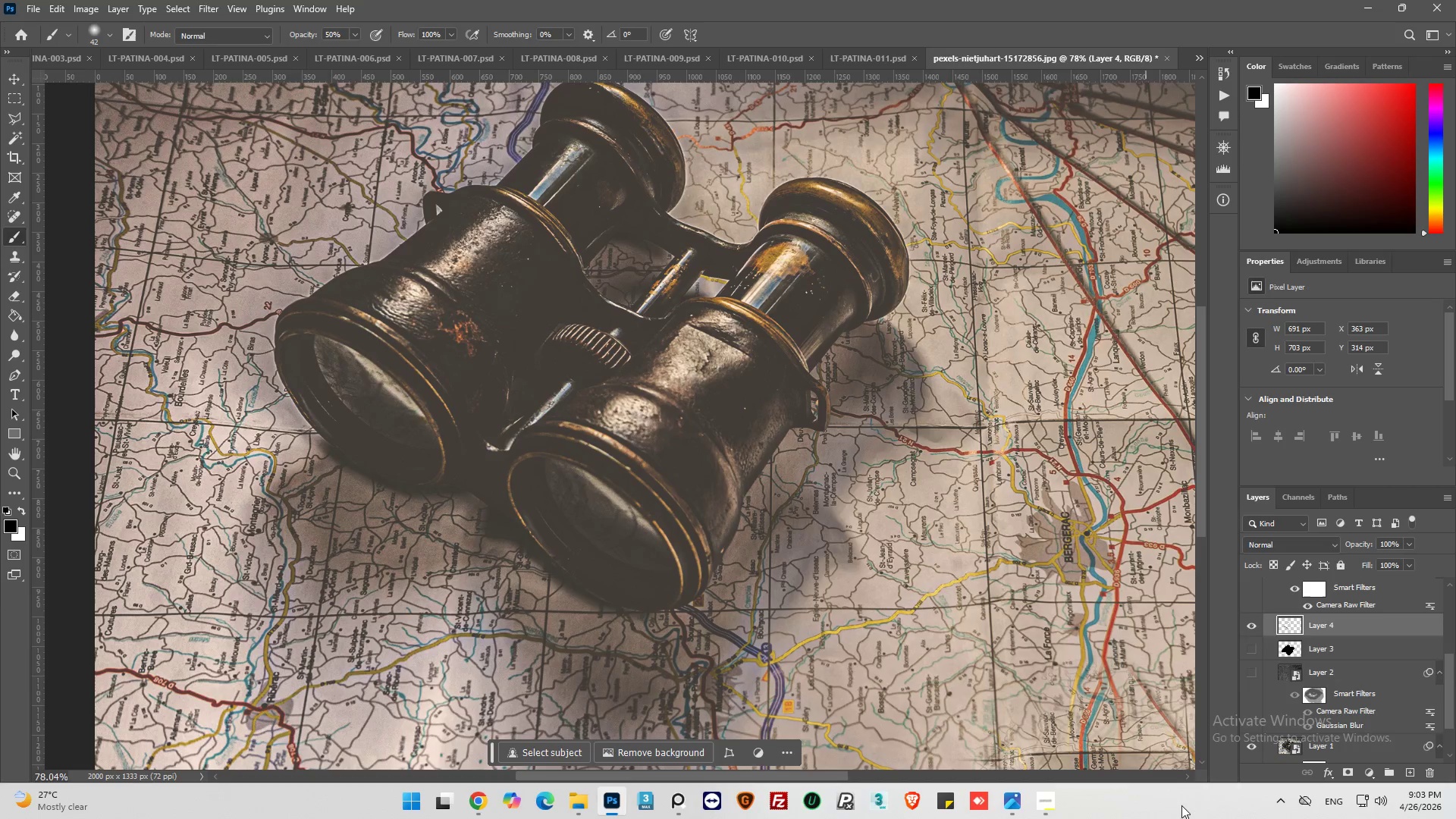 
left_click([1249, 647])
 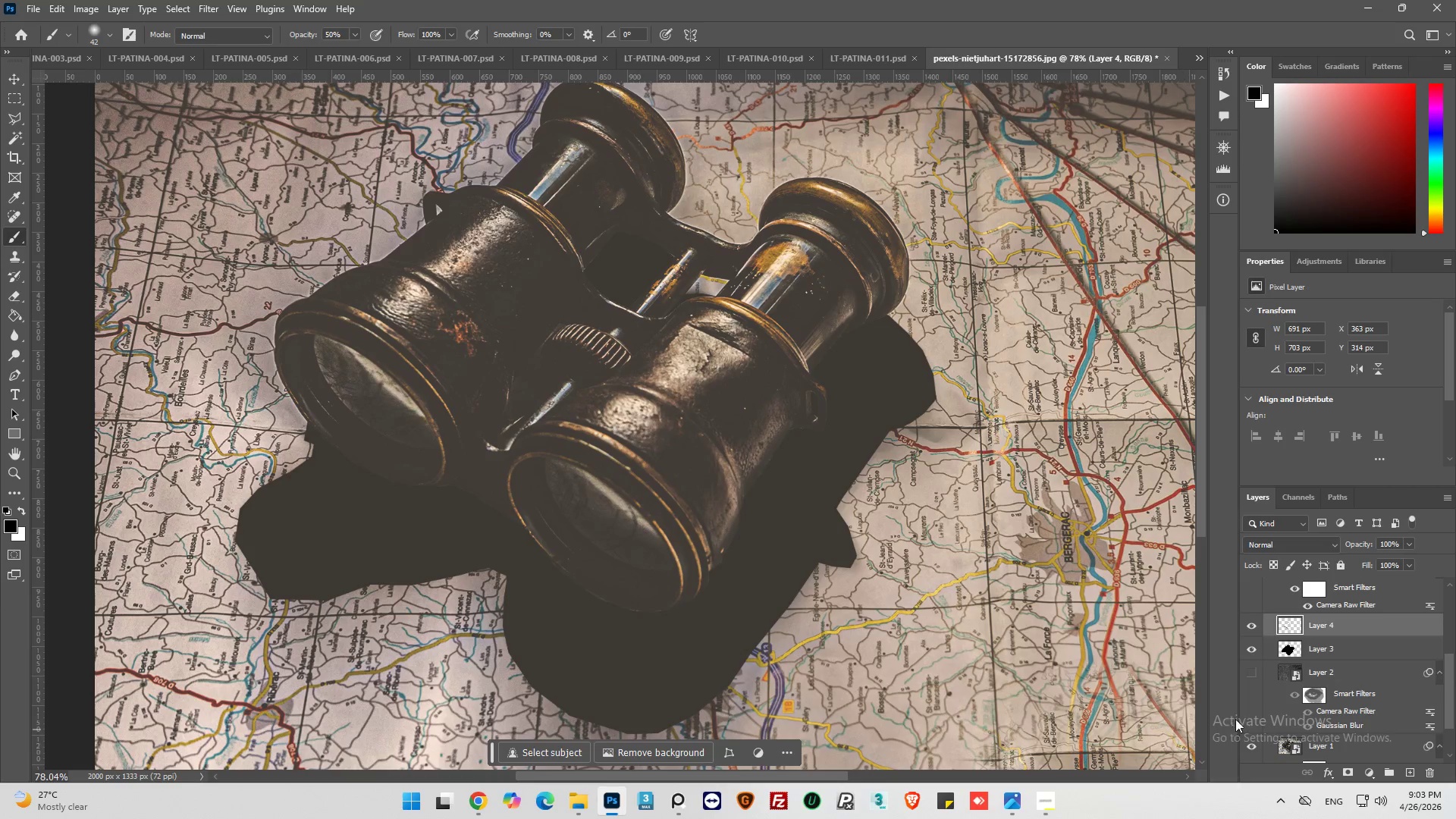 
left_click([1250, 667])
 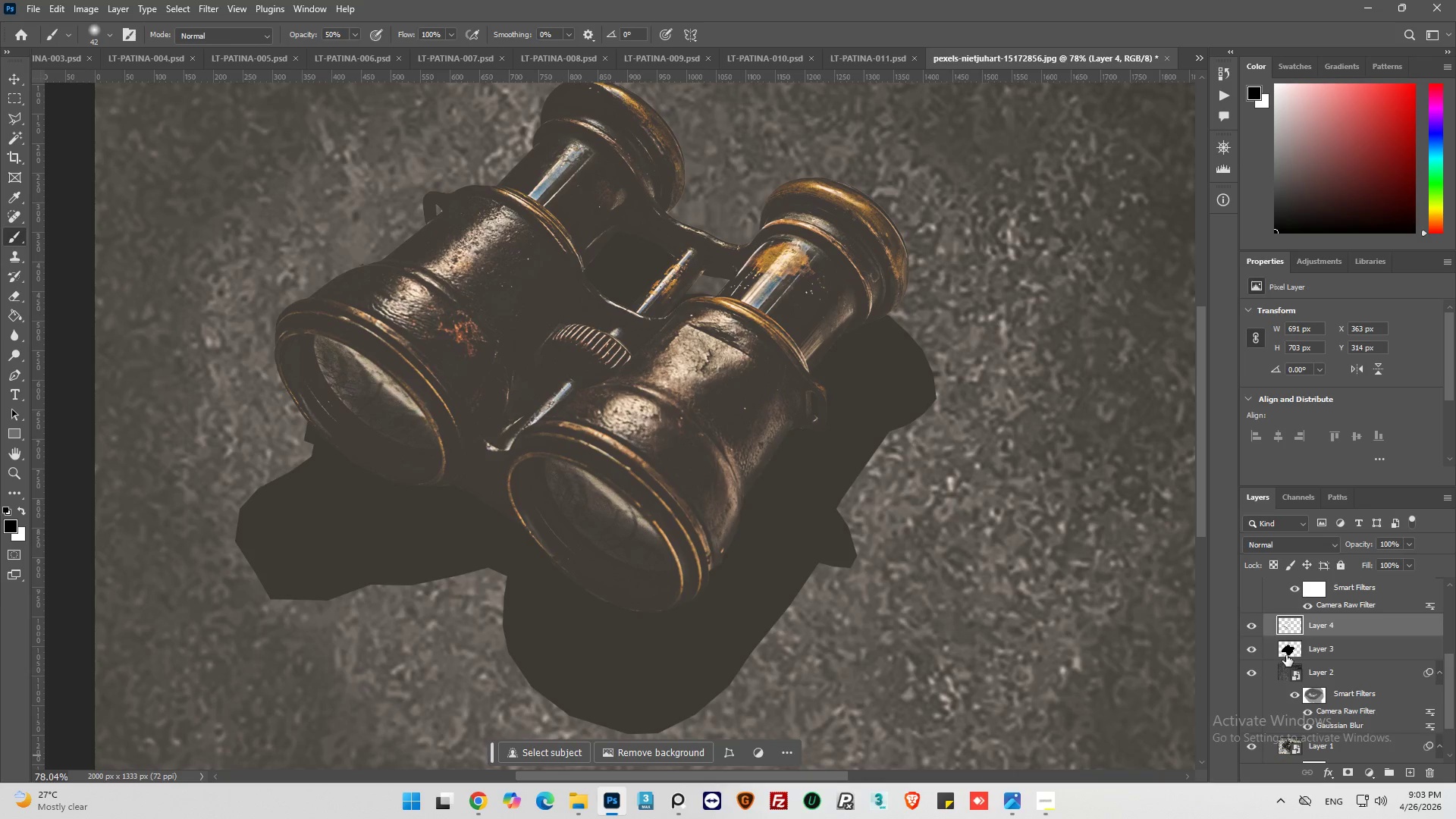 
hold_key(key=AltLeft, duration=0.31)
scroll: coordinate [629, 440], scroll_direction: down, amount: 10.0
 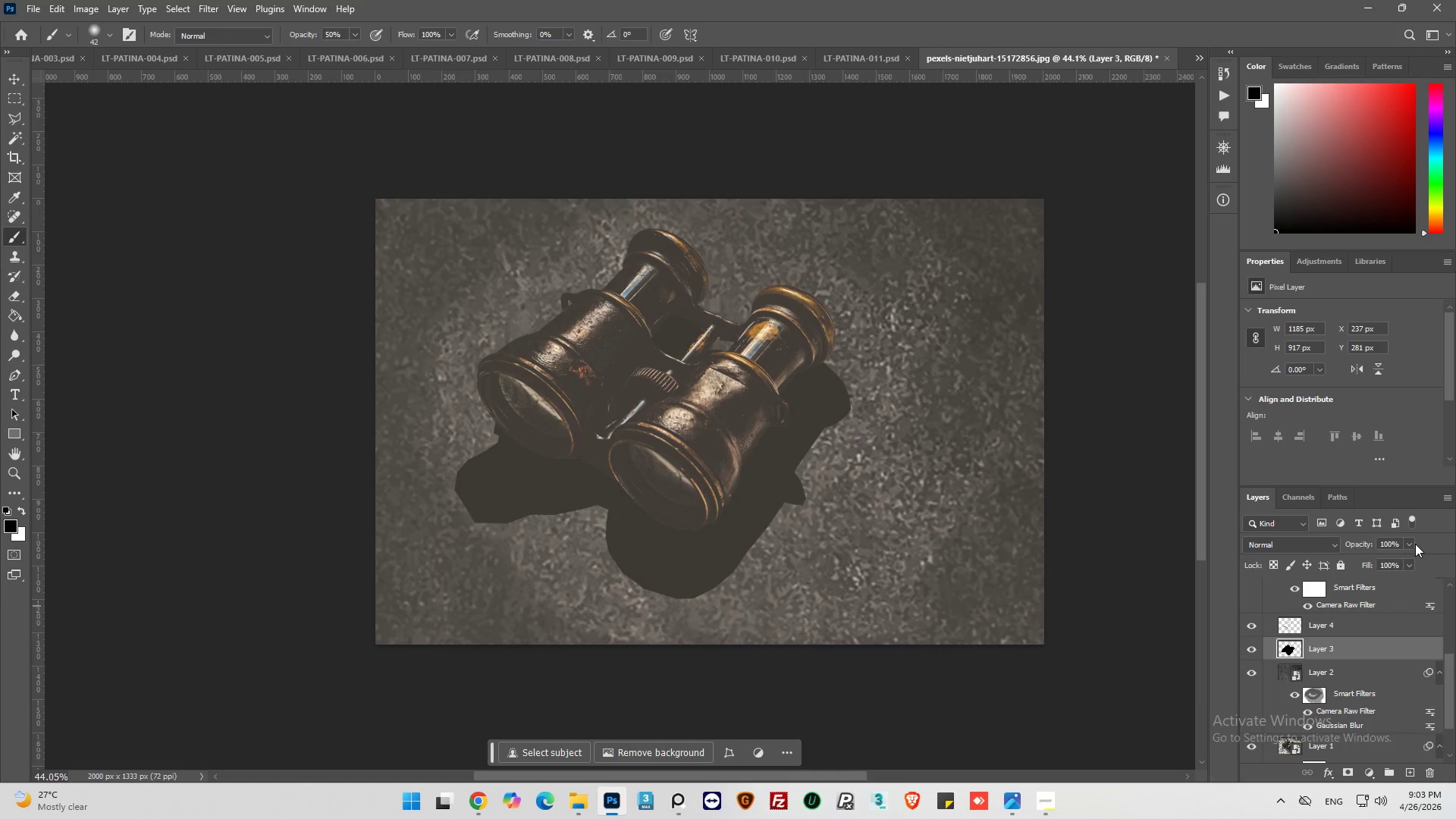 
left_click([1410, 544])
 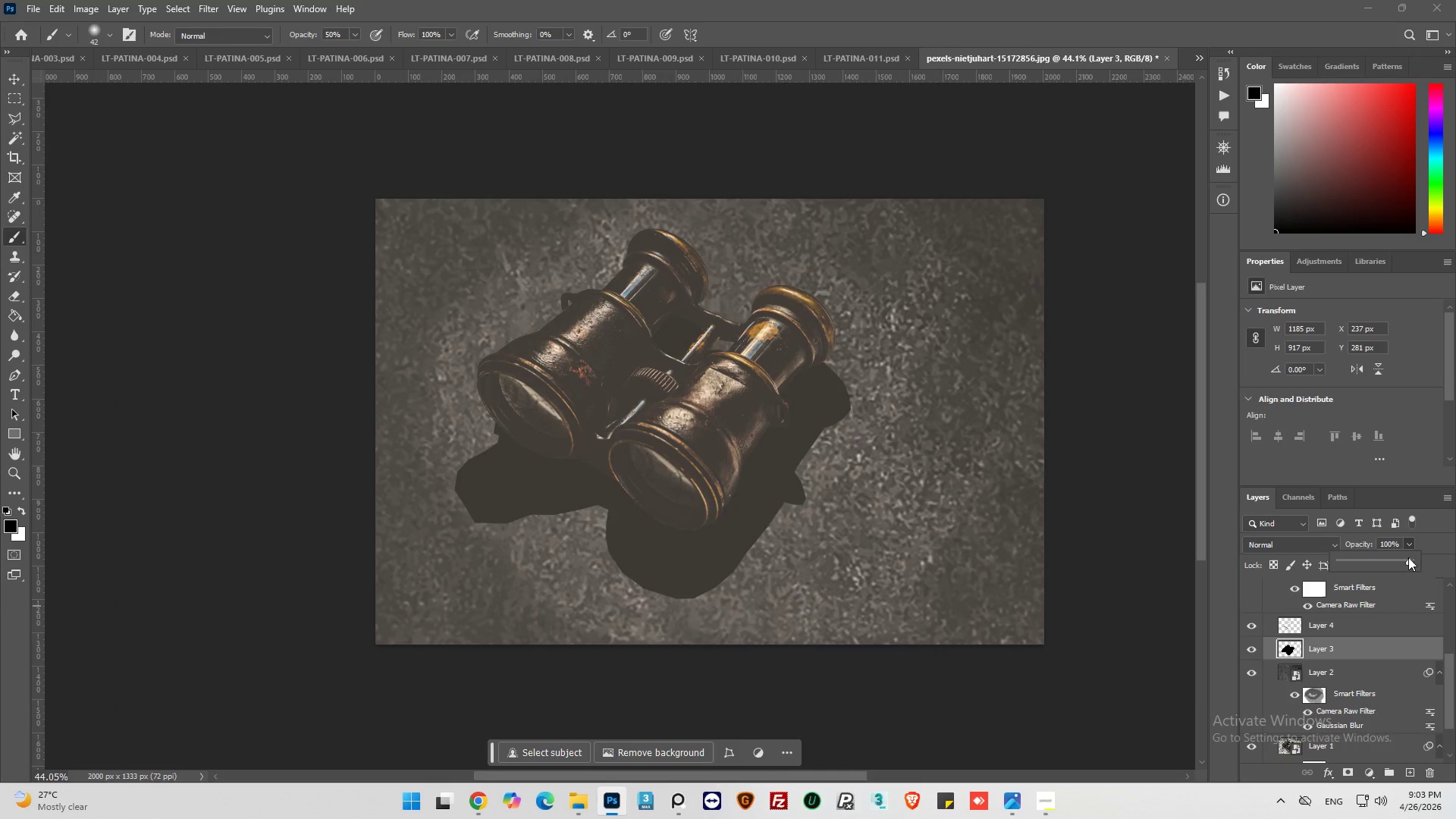 
left_click_drag(start_coordinate=[1408, 558], to_coordinate=[1392, 560])
 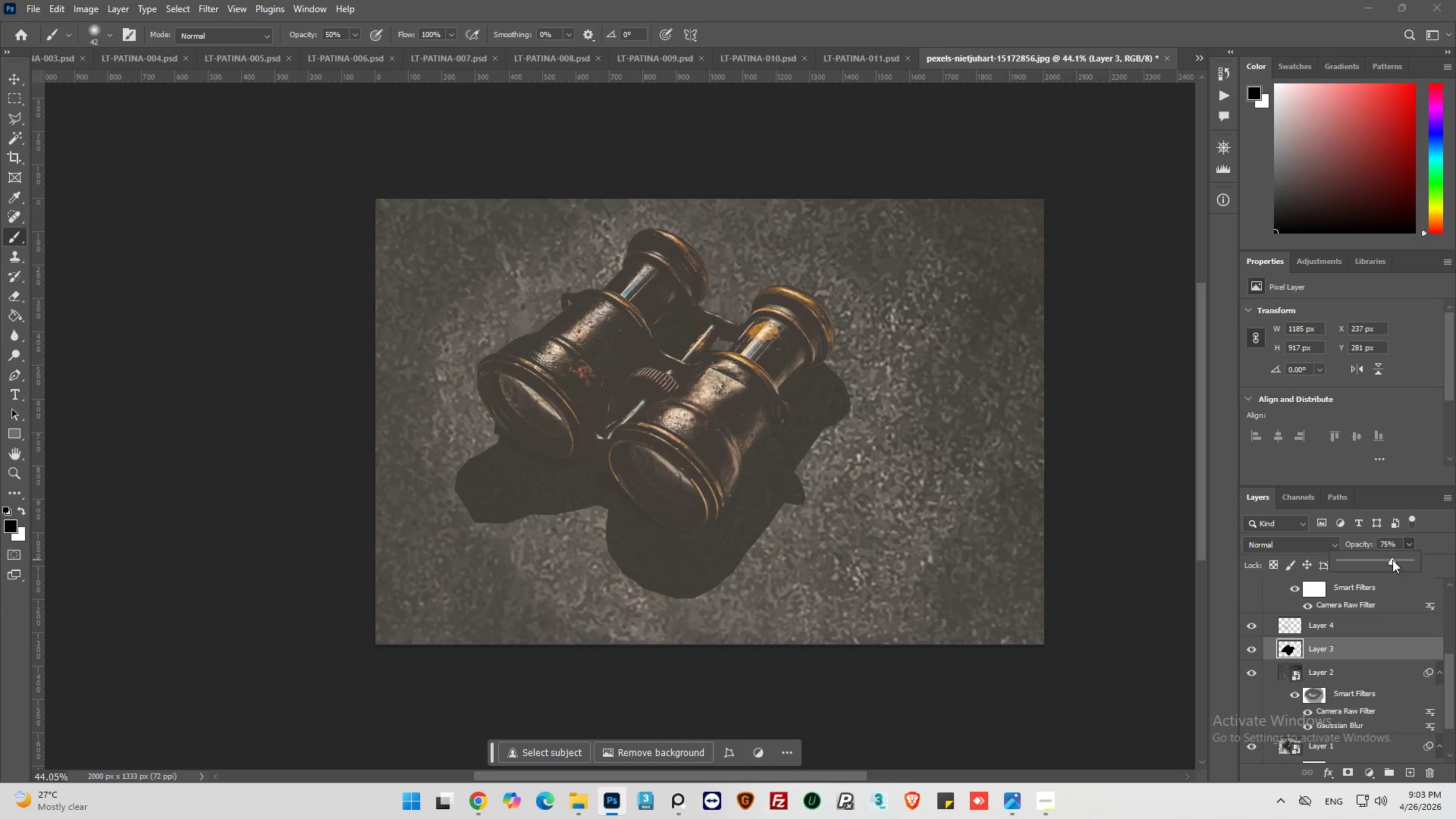 
left_click([1392, 560])
 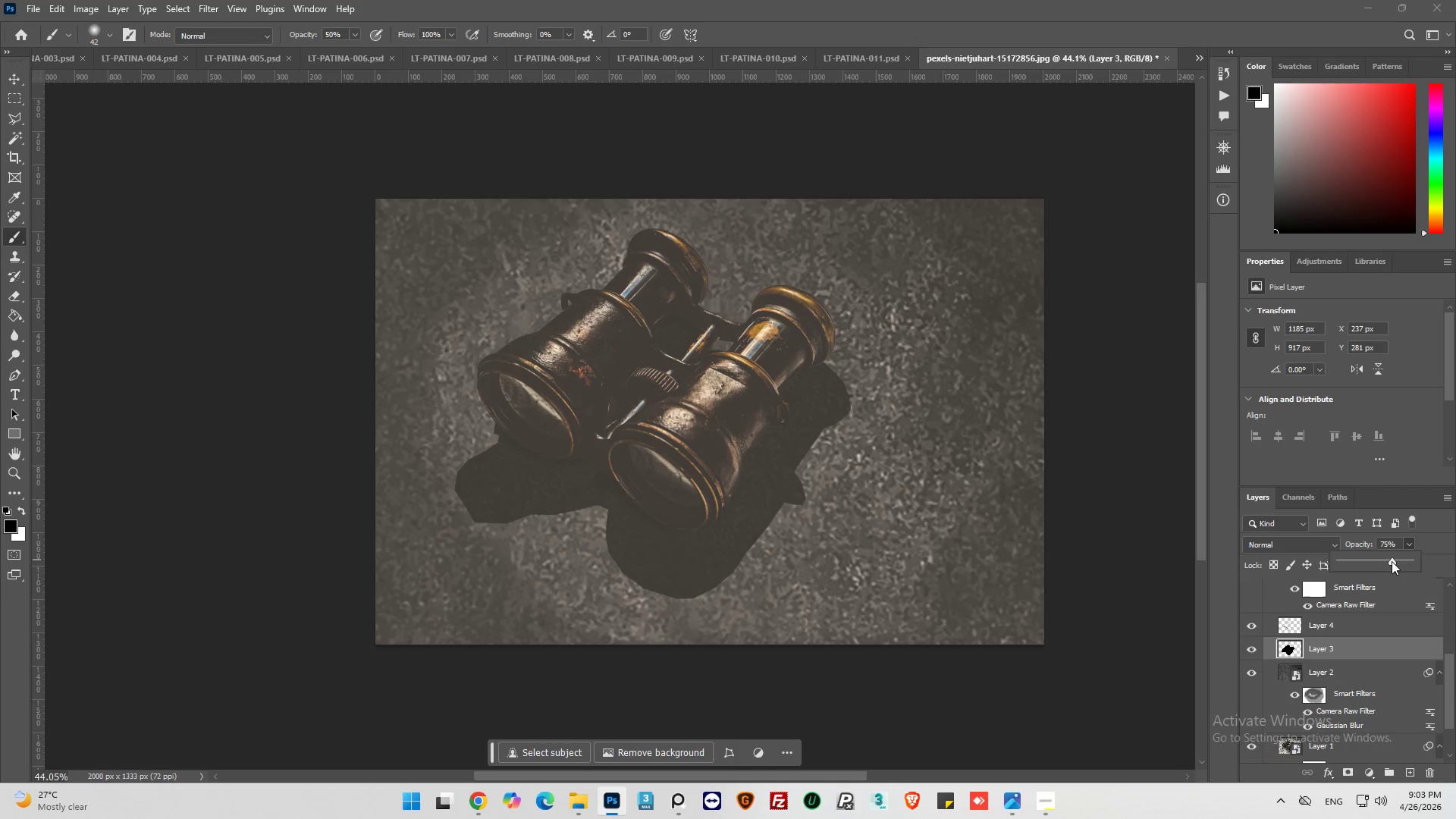 
left_click_drag(start_coordinate=[1391, 561], to_coordinate=[1385, 561])
 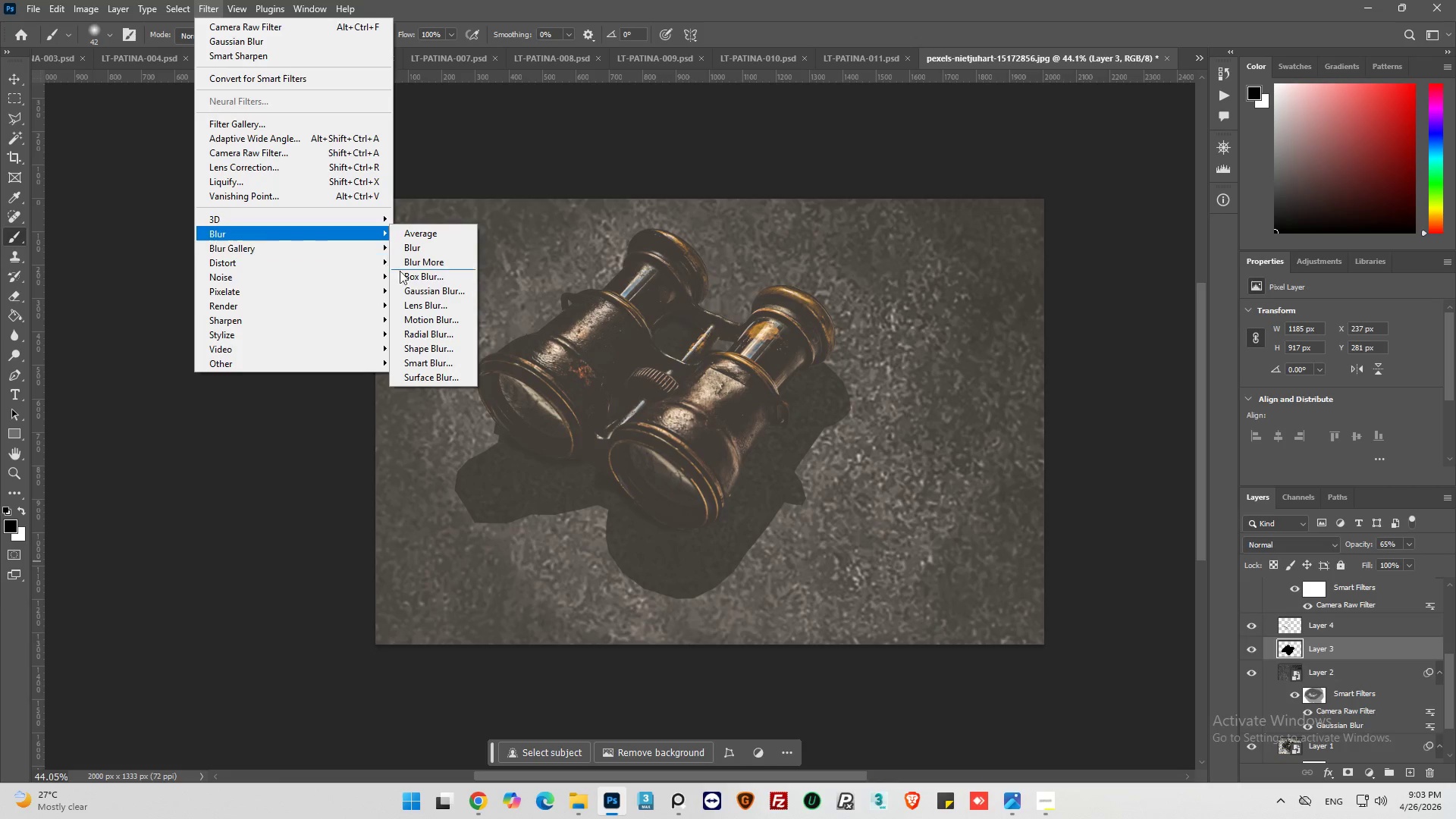 
left_click([442, 288])
 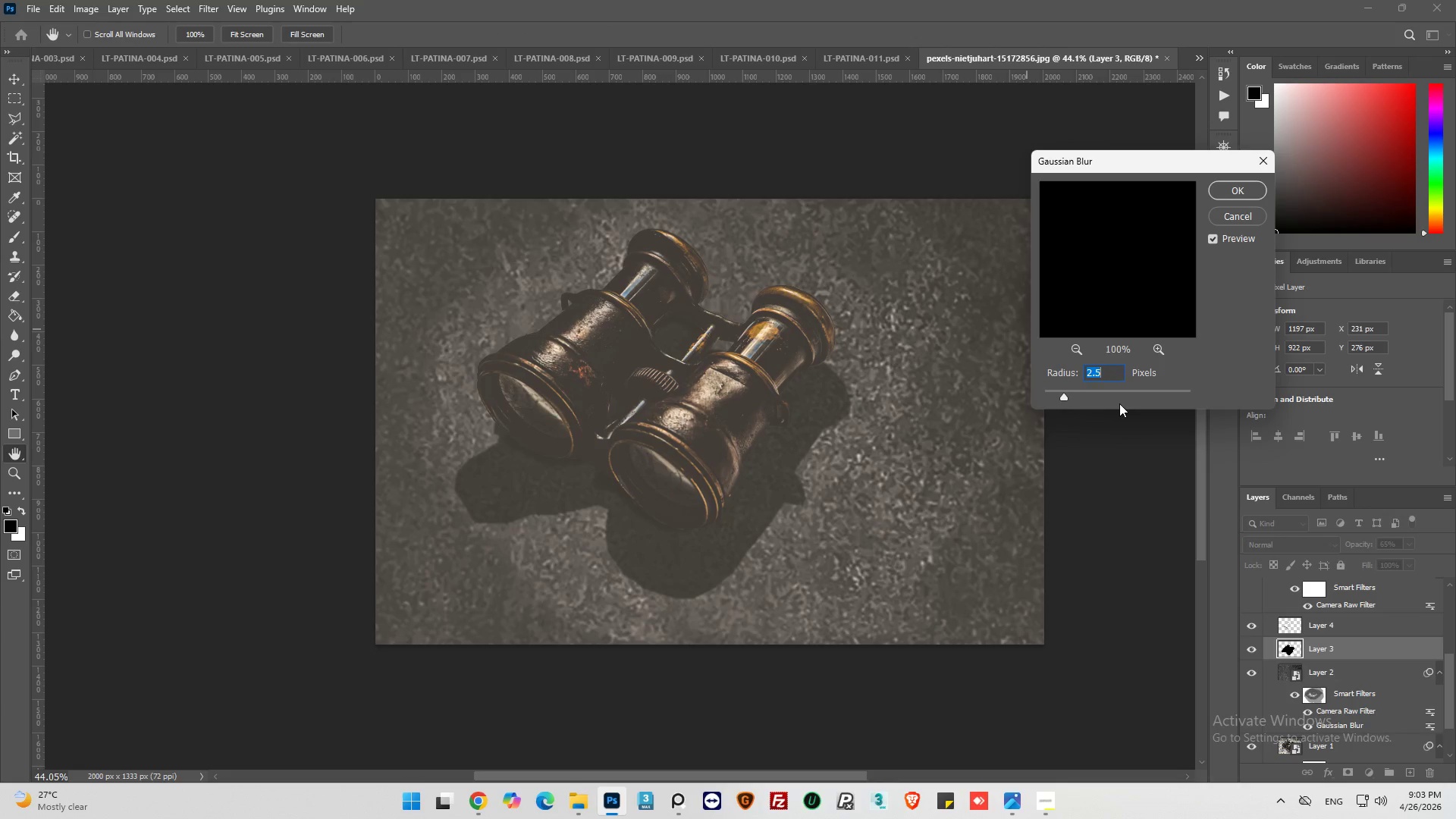 
left_click([1087, 390])
 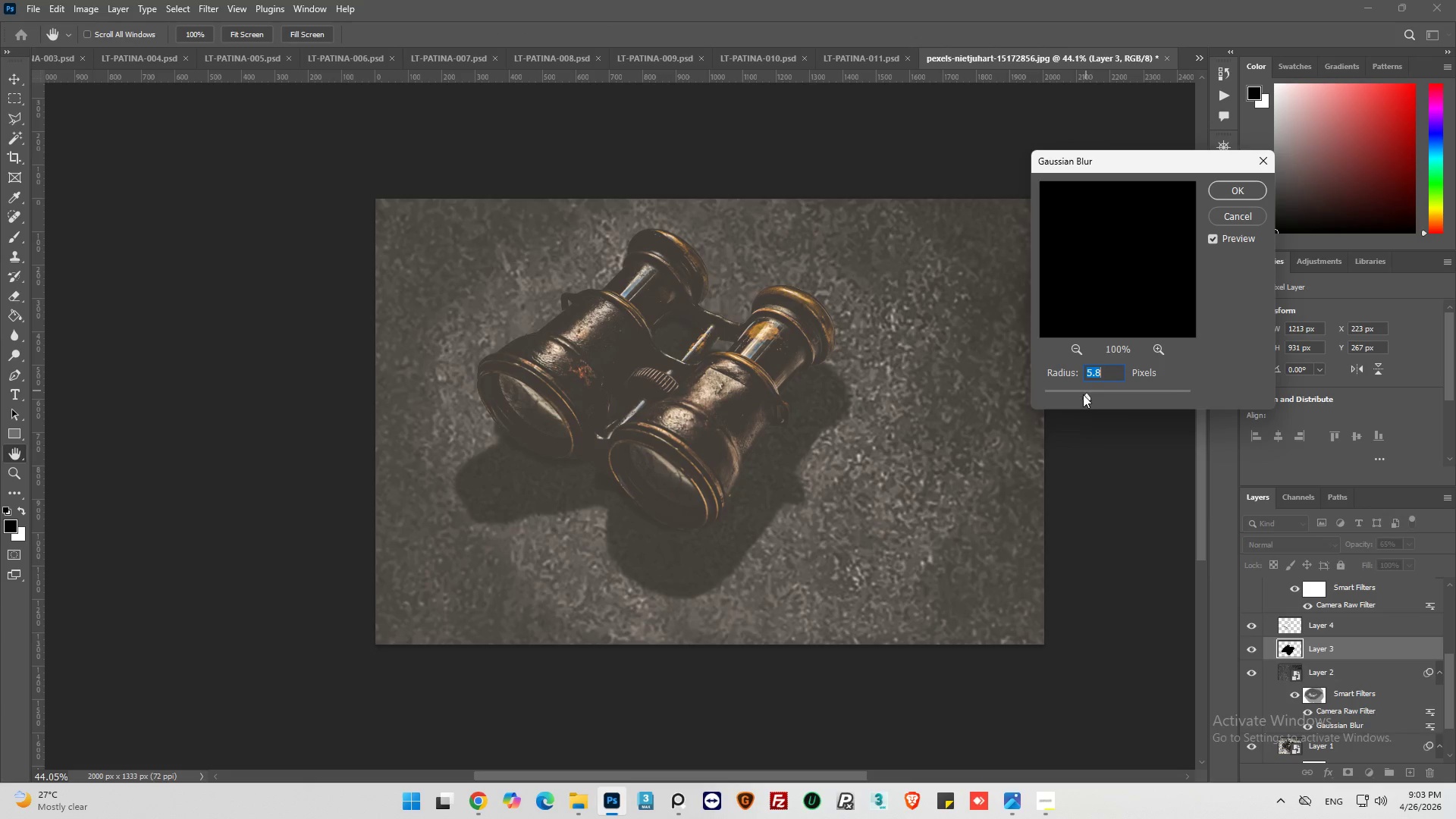 
left_click_drag(start_coordinate=[1095, 393], to_coordinate=[1105, 393])
 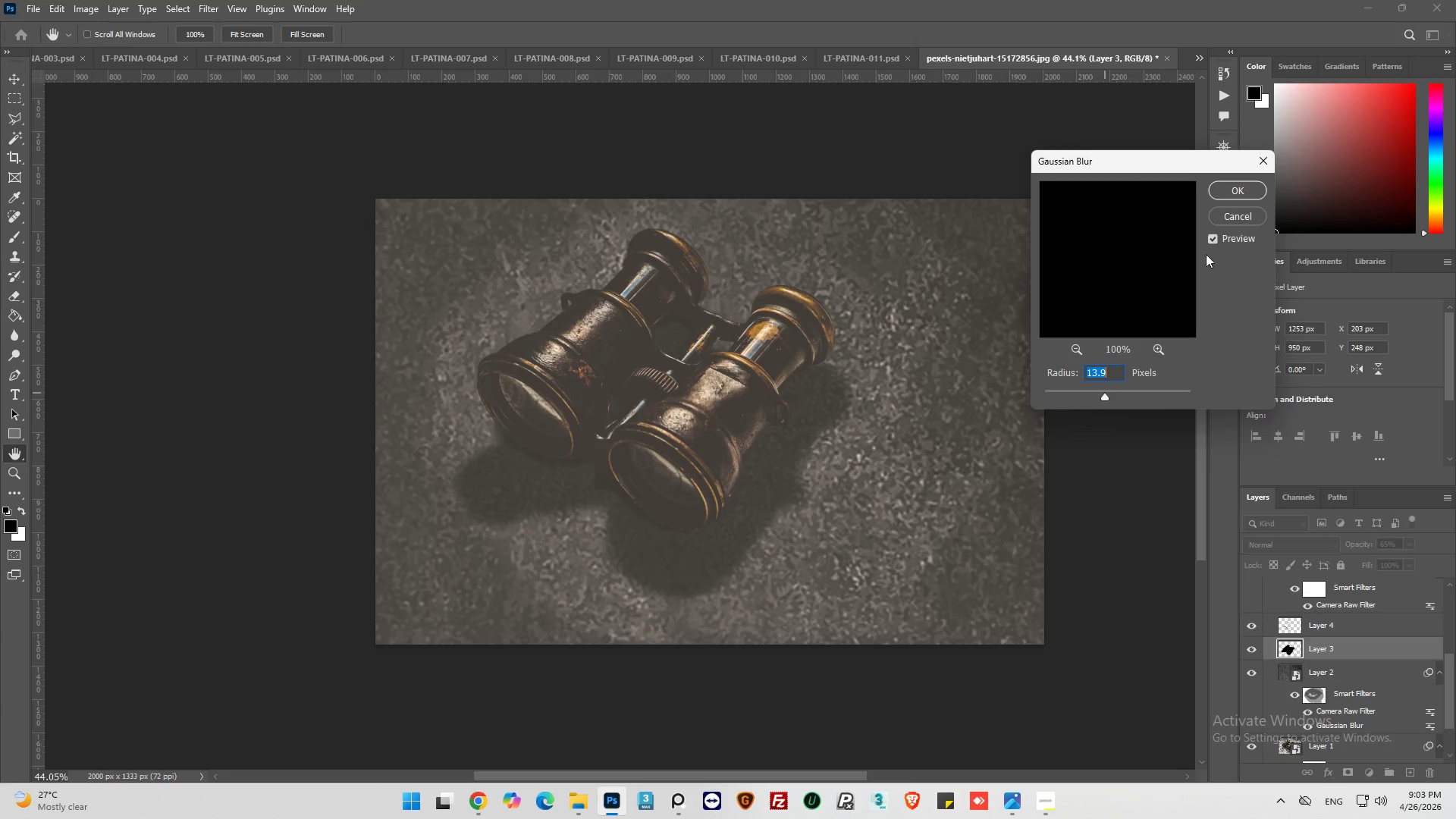 
left_click([1238, 188])
 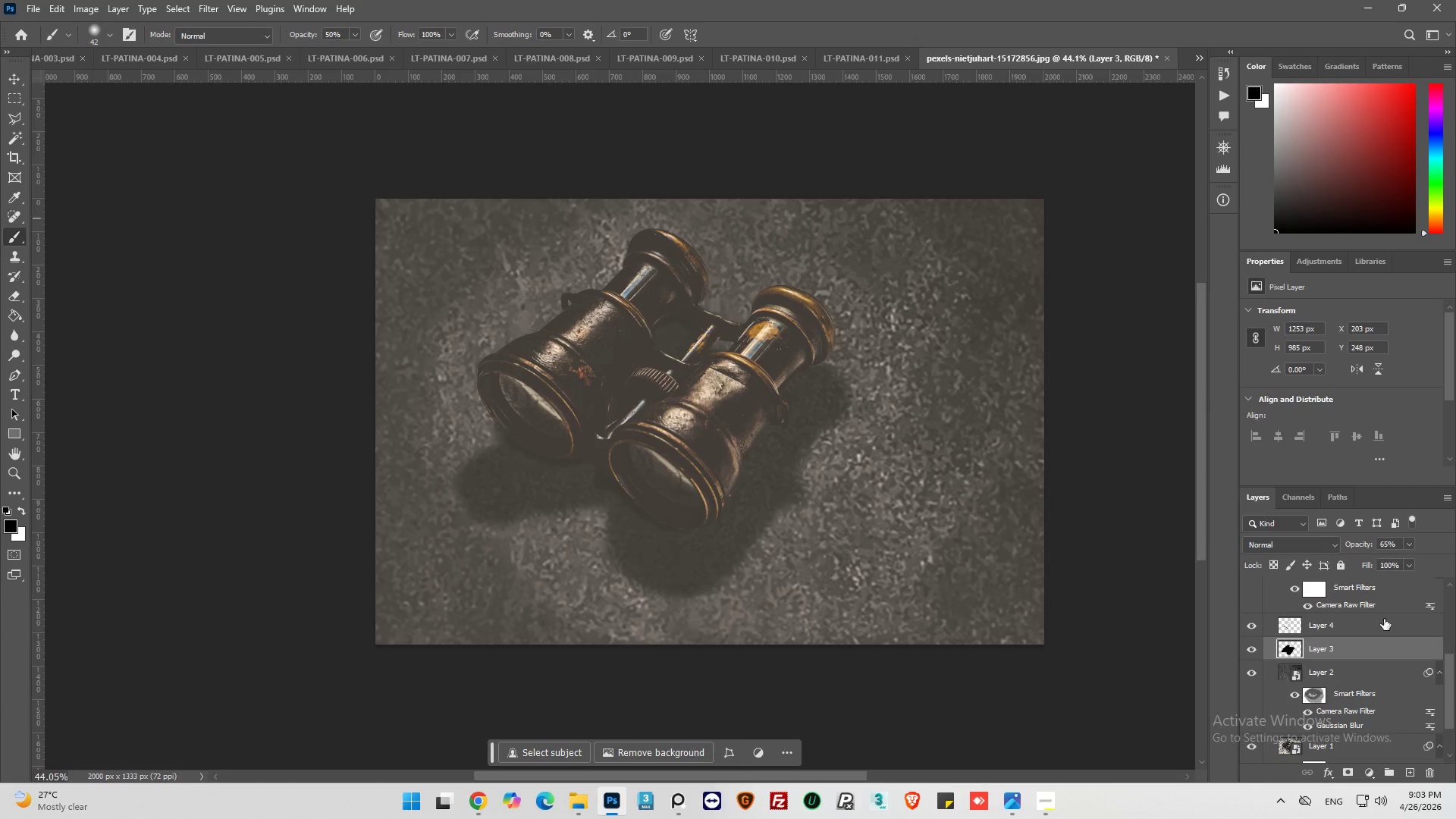 
left_click([1408, 544])
 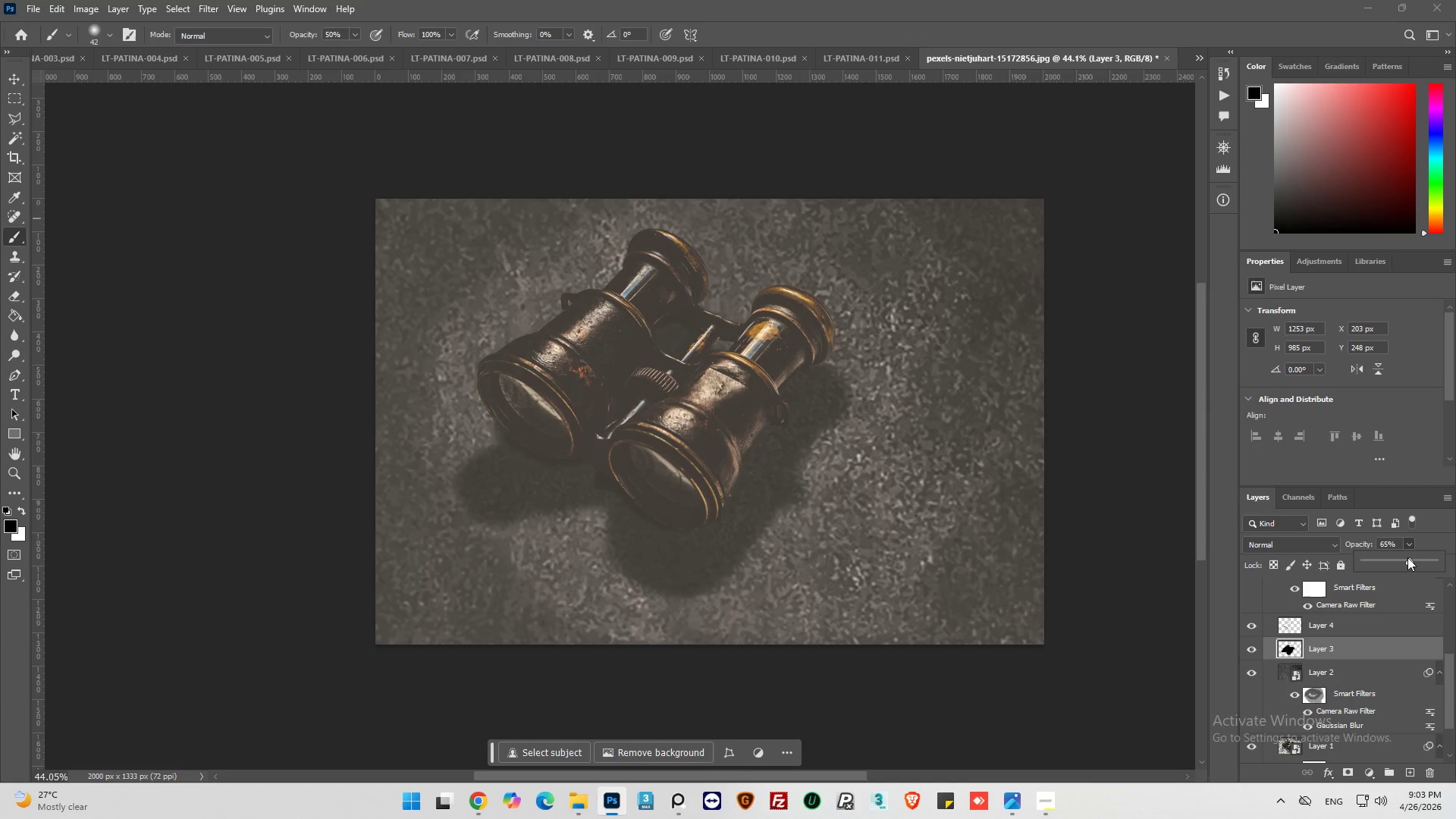 
left_click([1404, 557])
 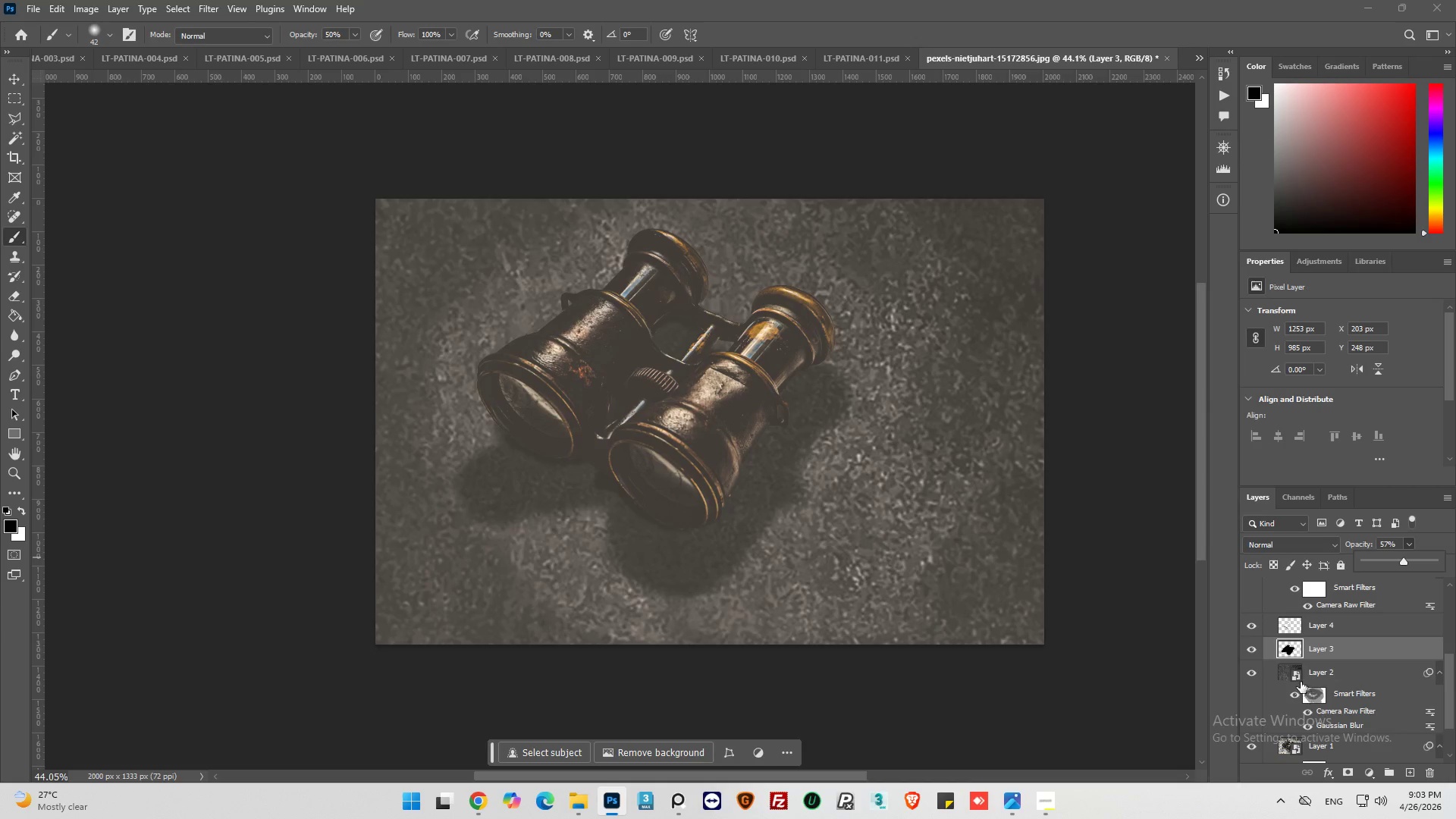 
left_click([1290, 626])
 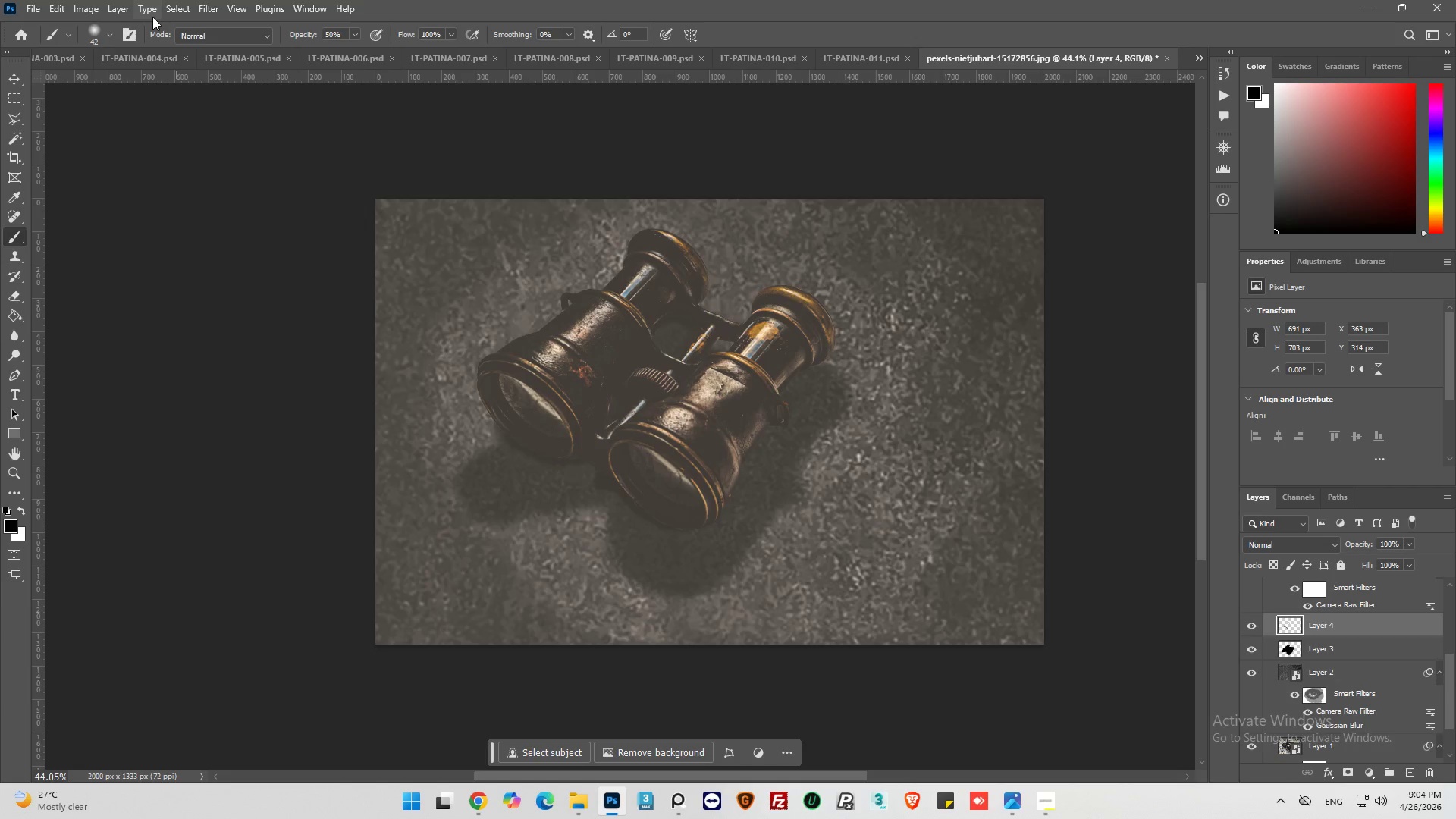 
left_click([203, 14])
 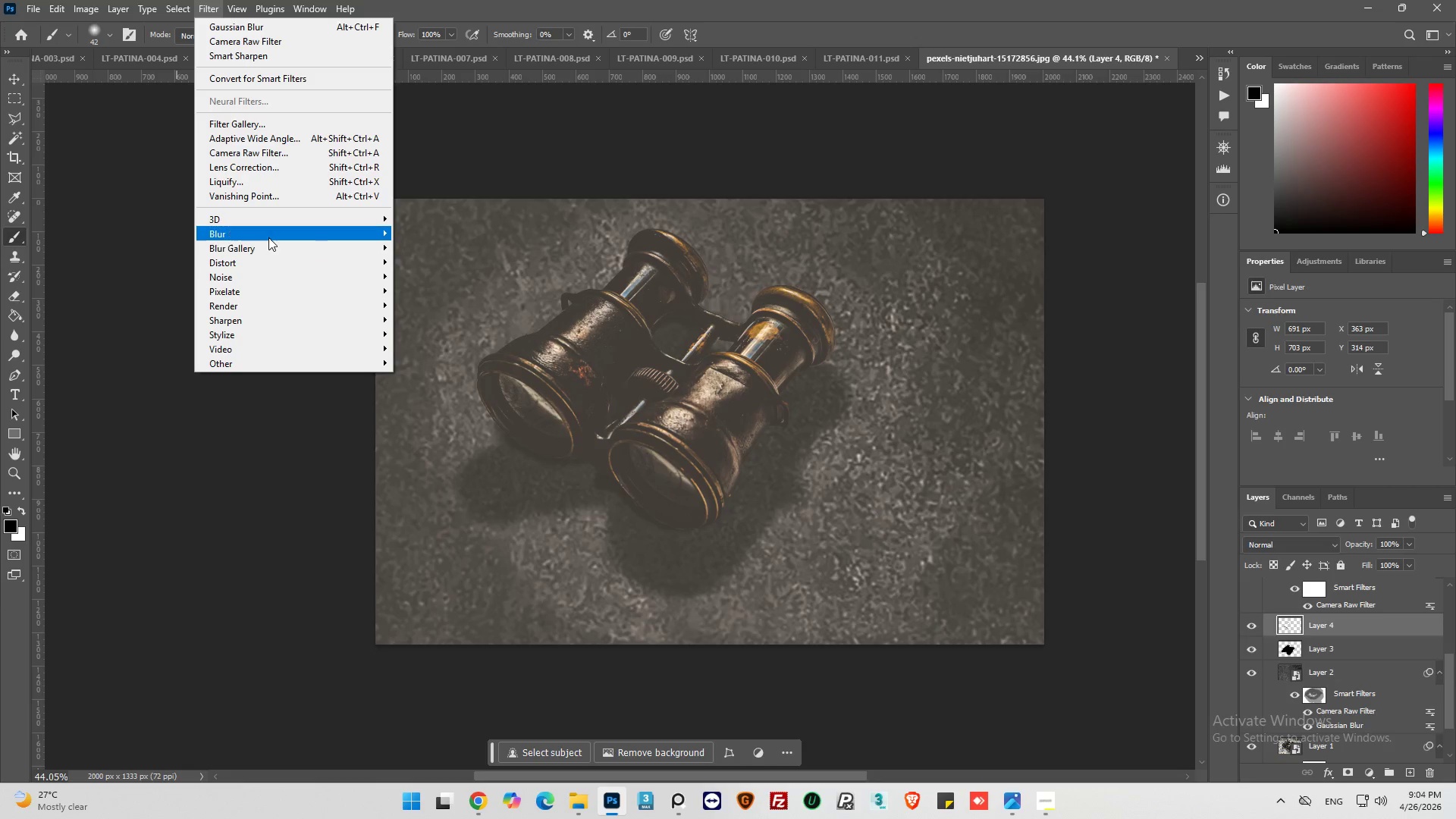 
left_click([269, 236])
 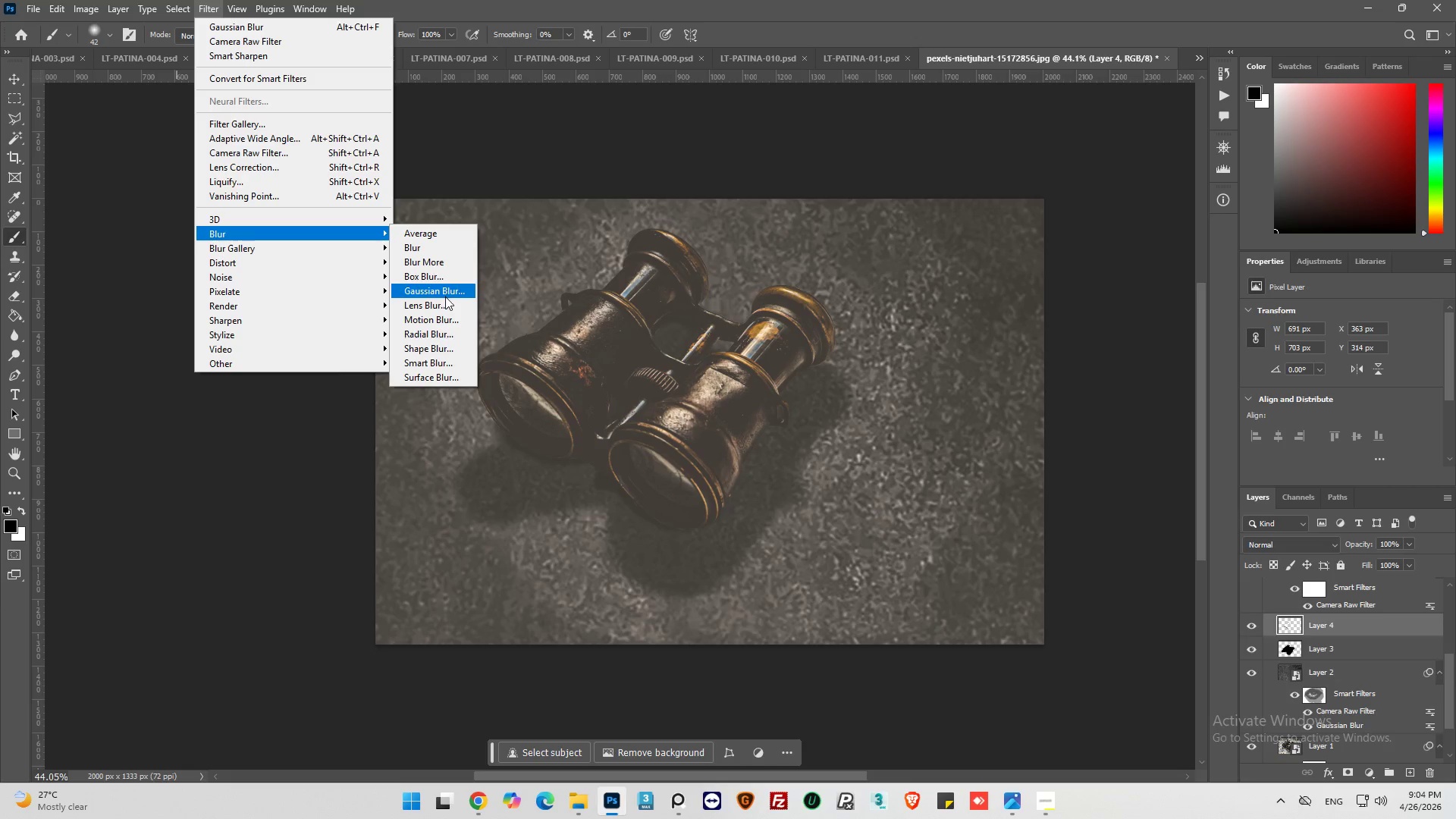 
left_click([447, 291])
 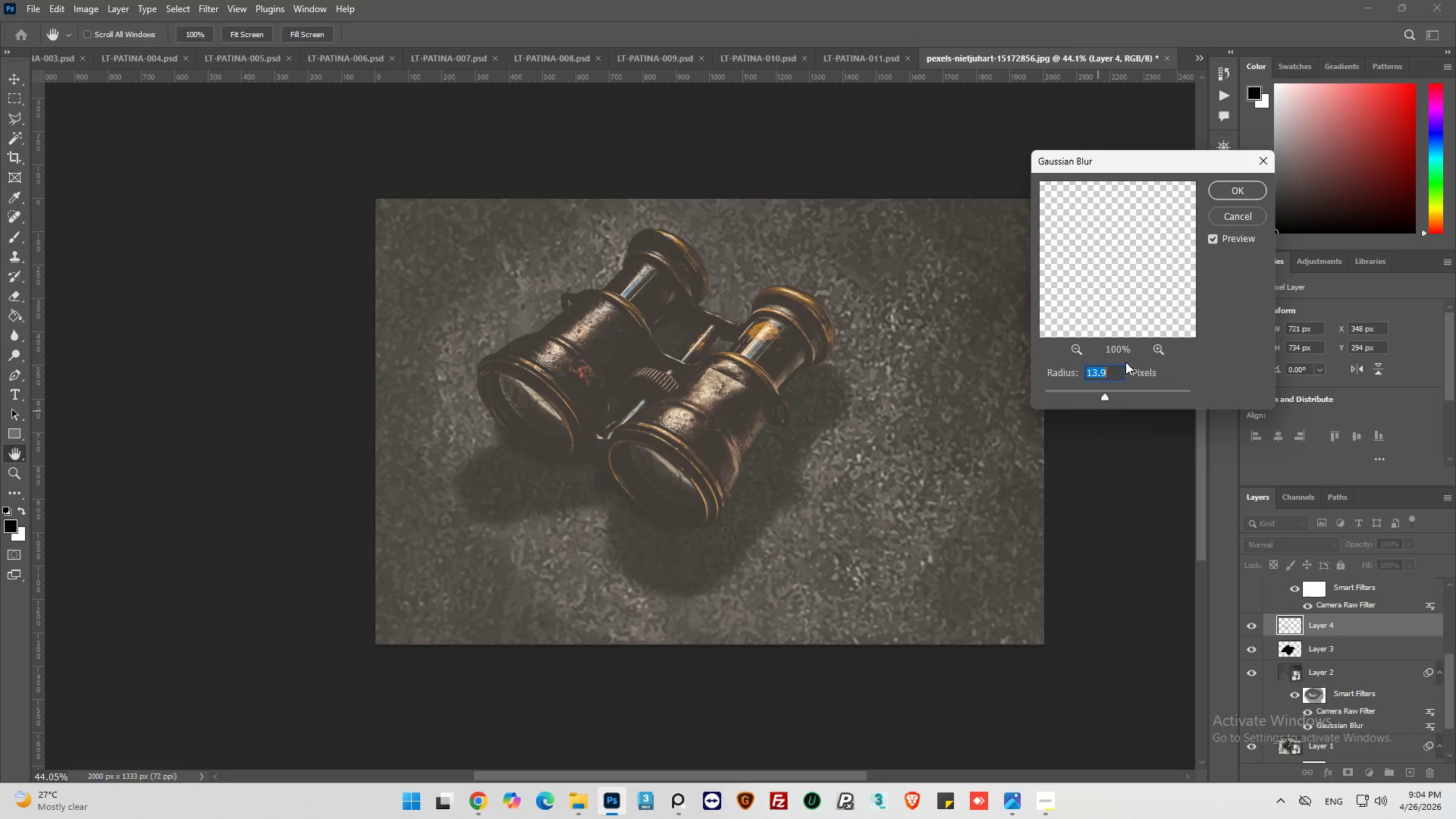 
left_click_drag(start_coordinate=[1102, 391], to_coordinate=[1092, 391])
 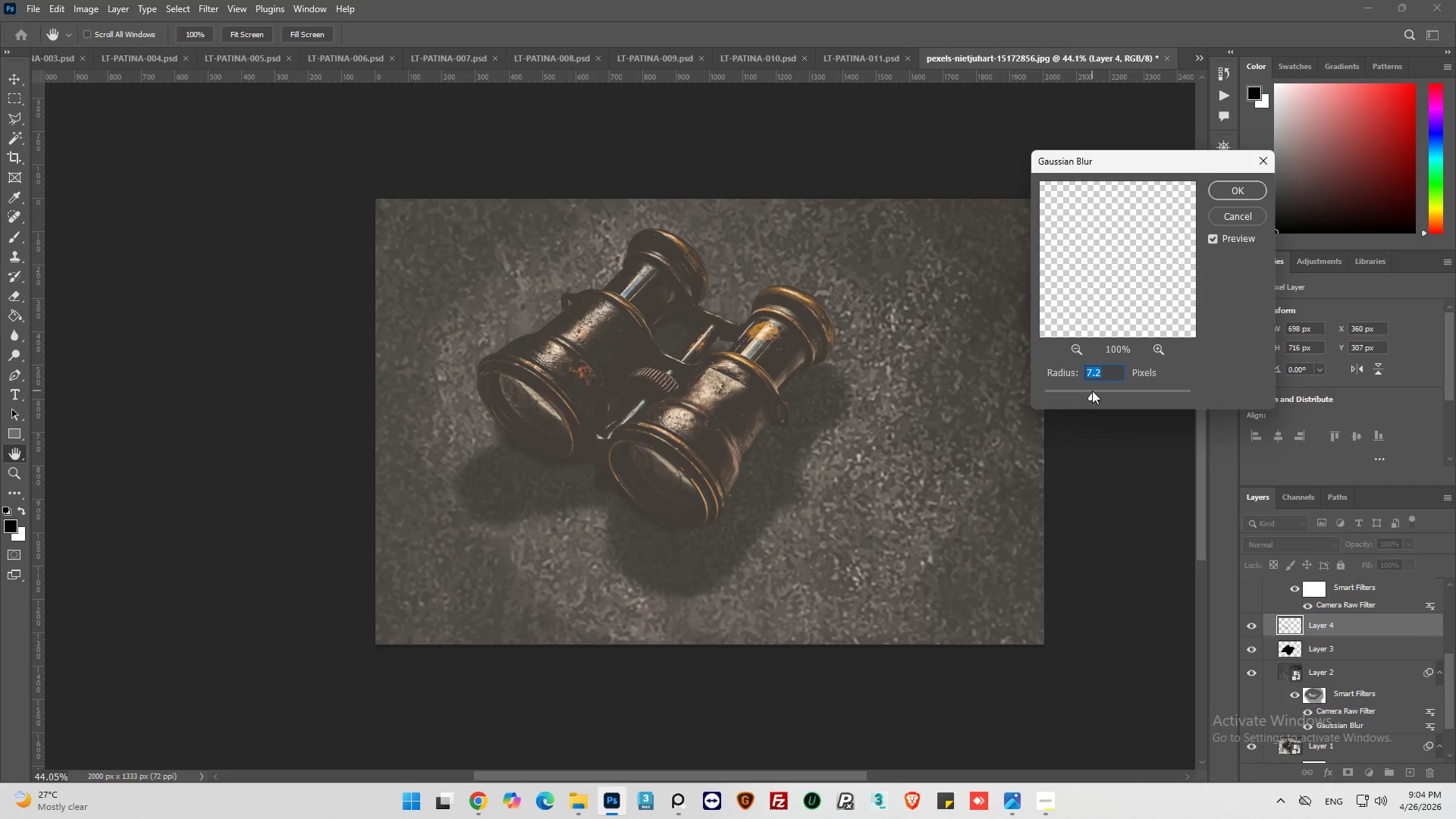 
left_click_drag(start_coordinate=[1092, 391], to_coordinate=[1088, 391])
 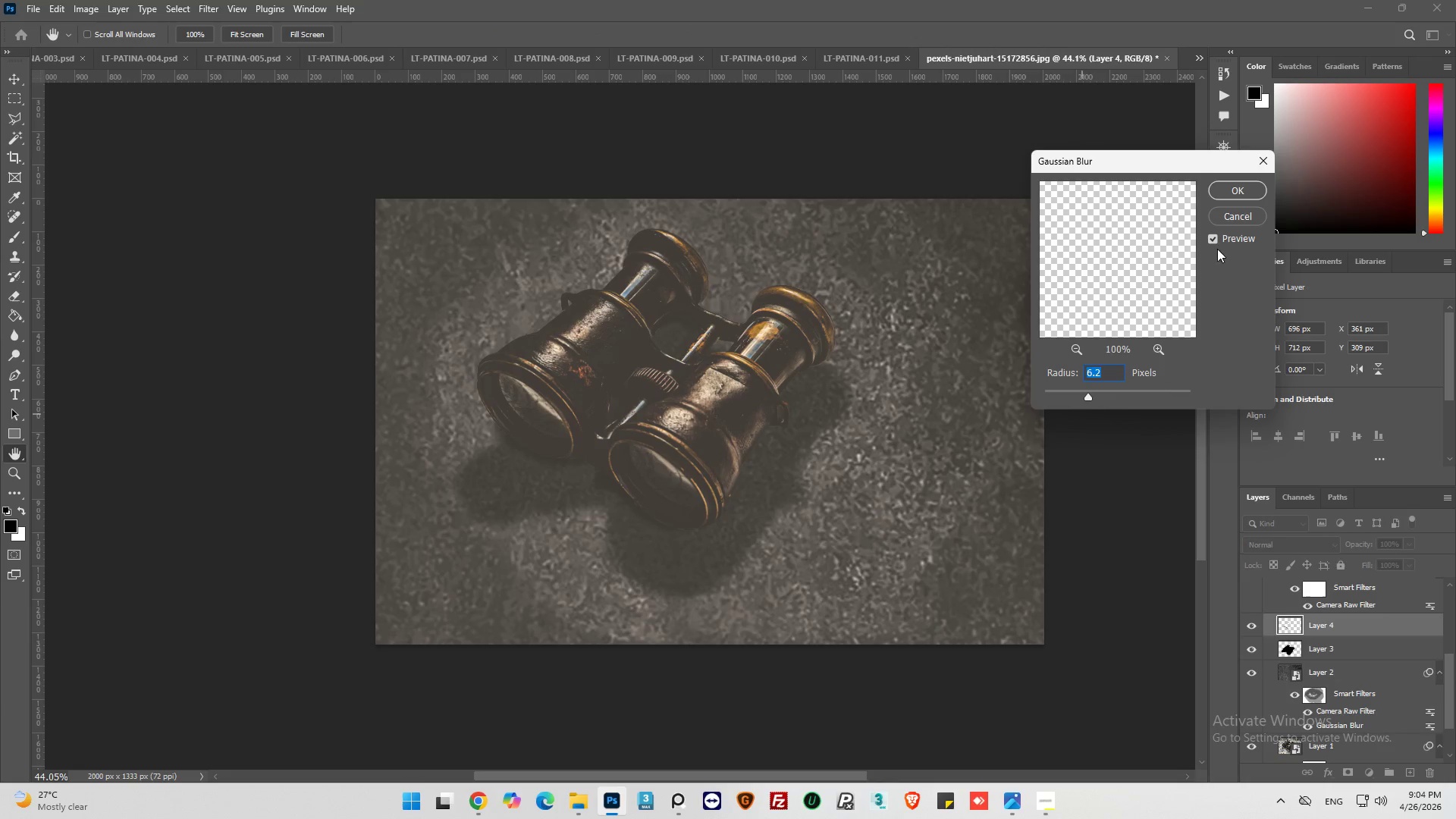 
left_click([1247, 187])
 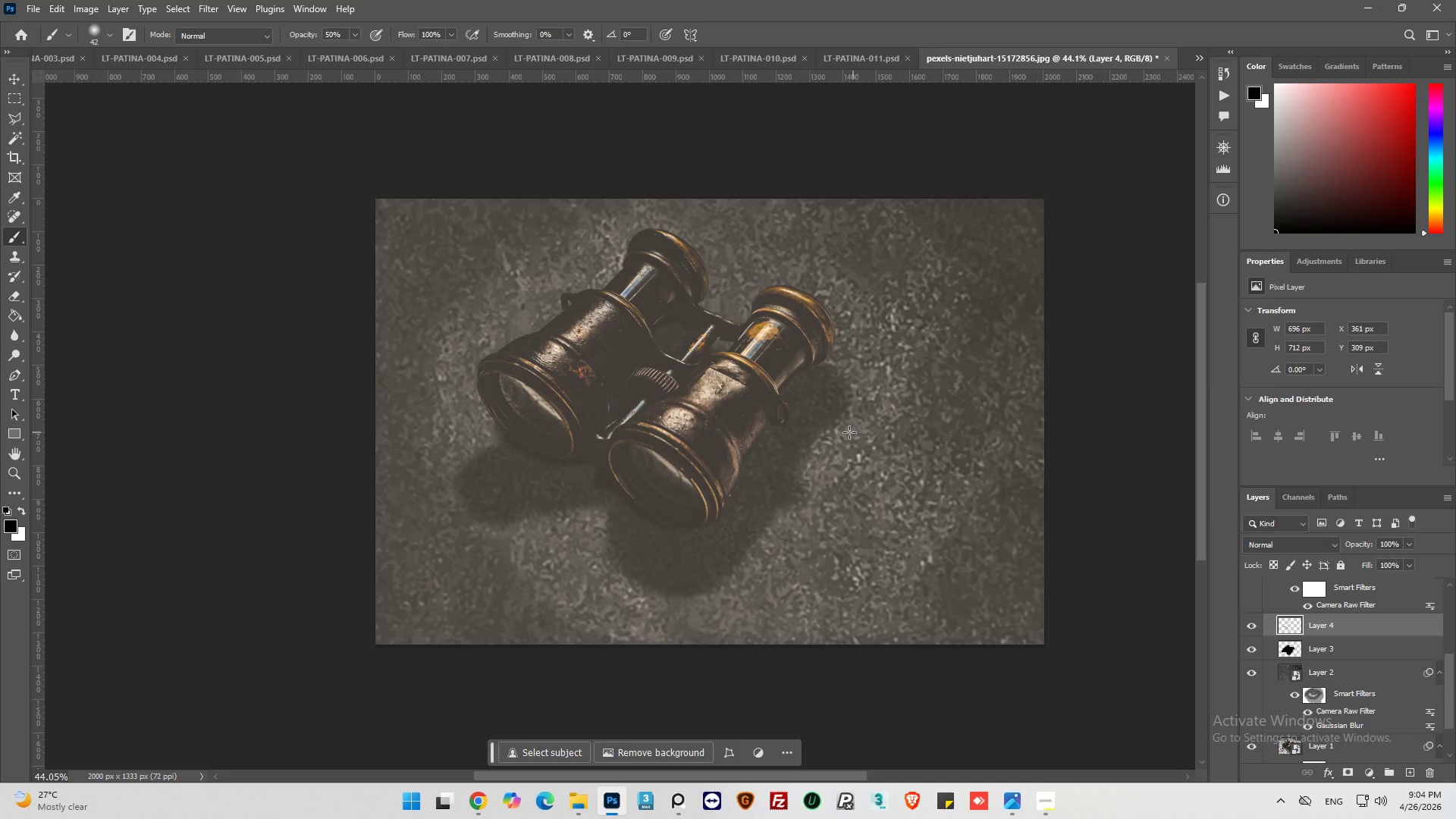 
hold_key(key=AltLeft, duration=0.38)
hold_key(key=AltLeft, duration=0.94)
scroll: coordinate [618, 416], scroll_direction: up, amount: 4.0
 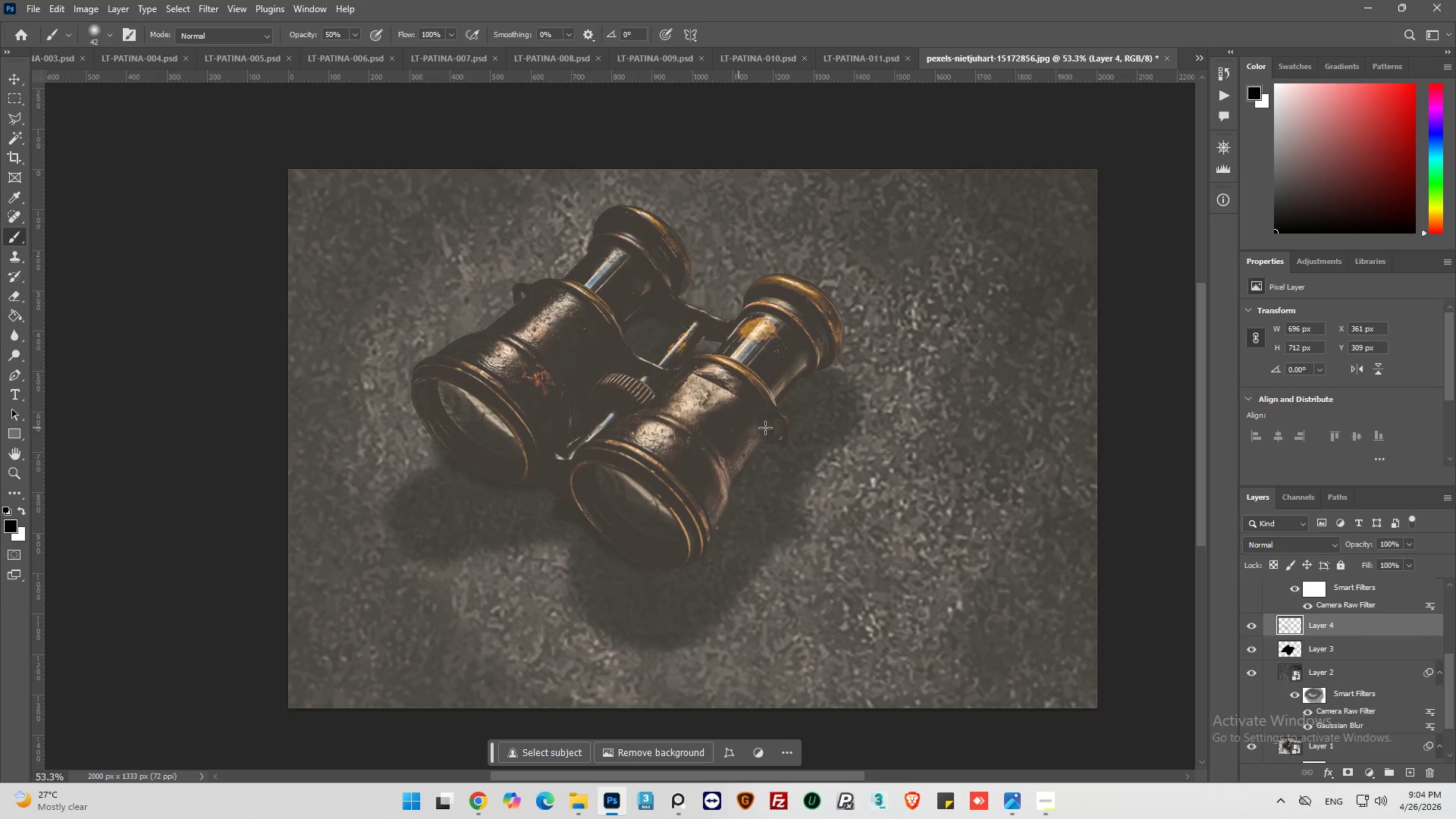 
key(Control+S)
 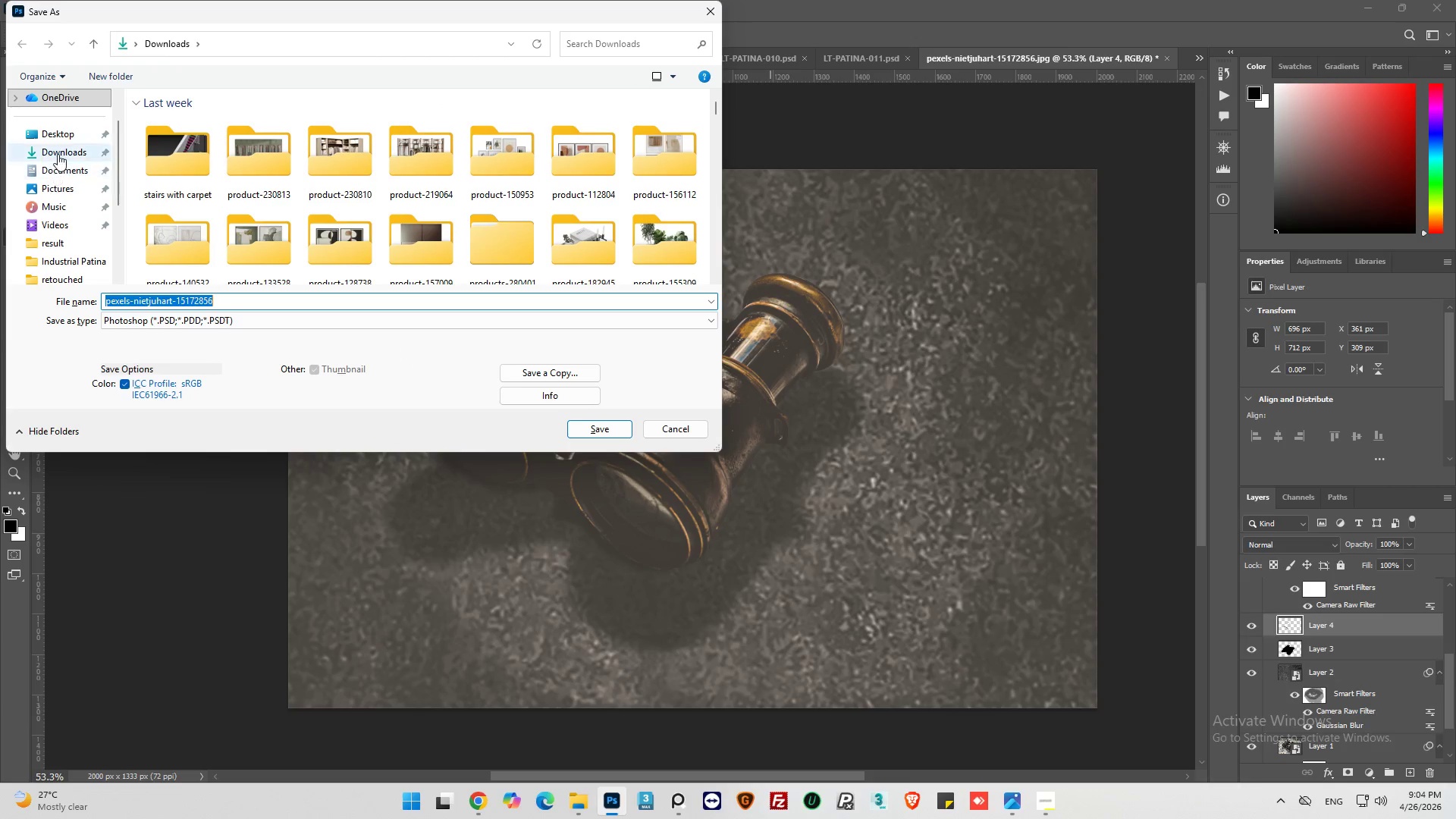 
wait(5.45)
 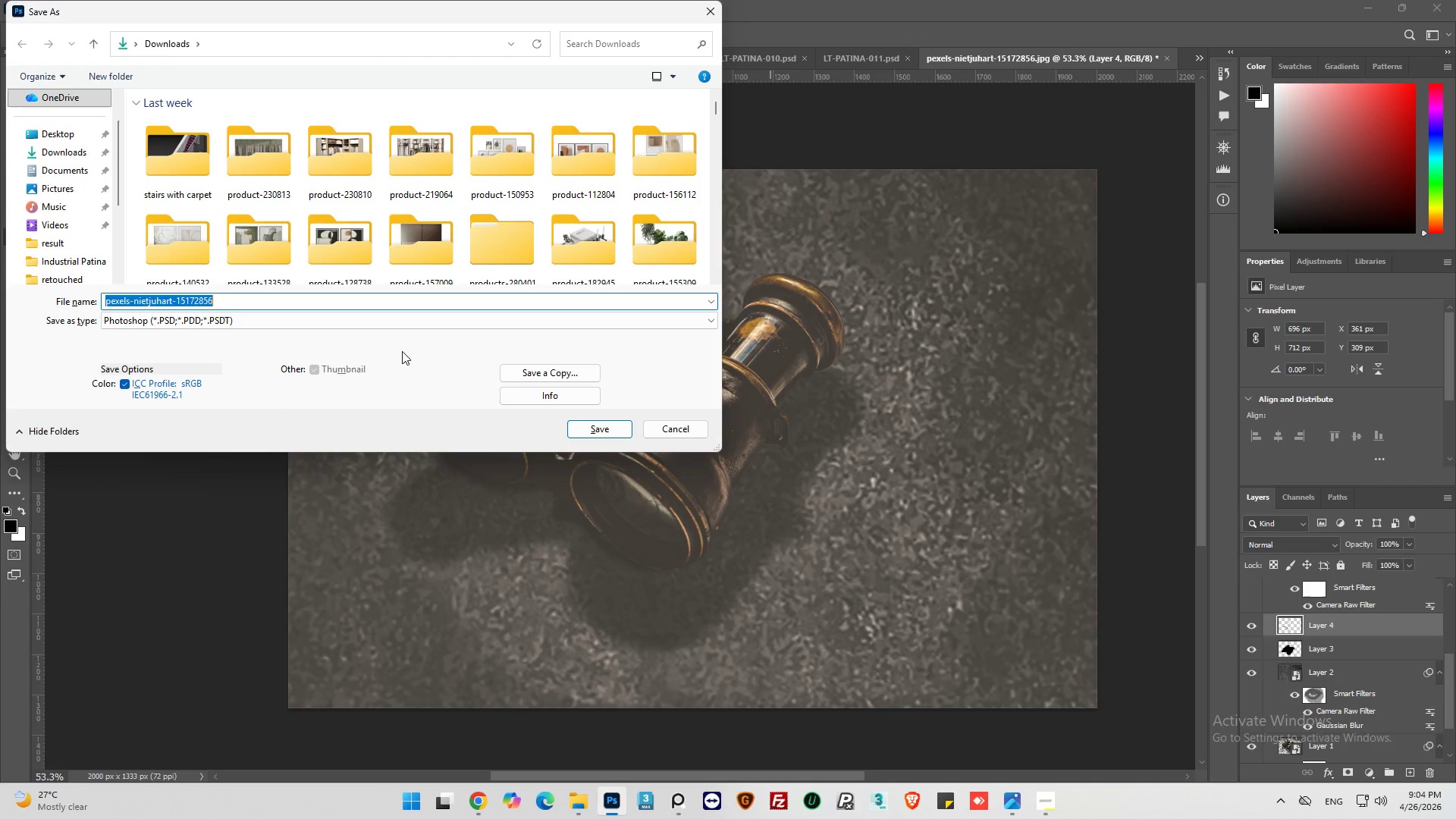 
scroll: coordinate [400, 185], scroll_direction: down, amount: 1.0
 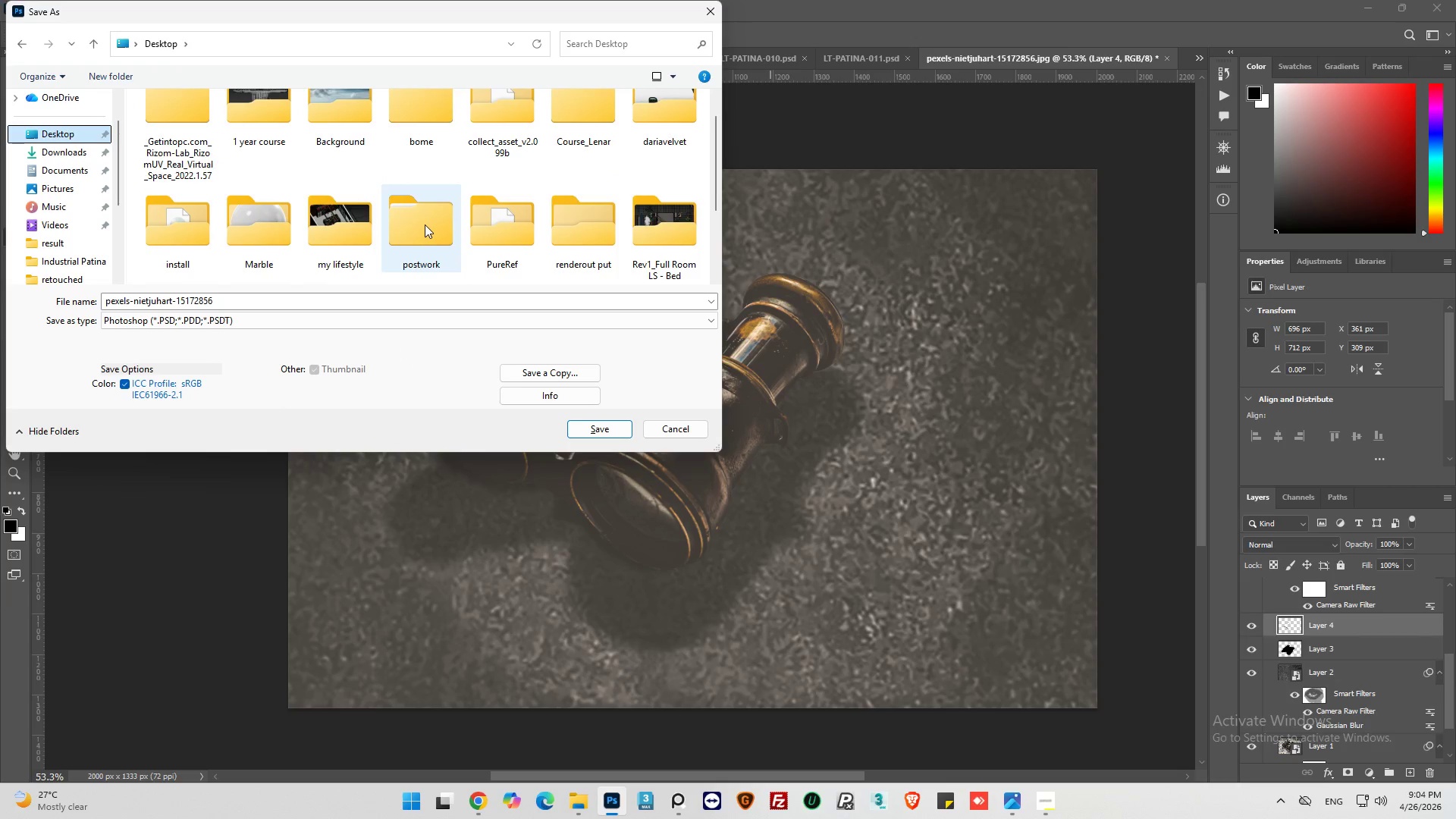 
double_click([423, 224])
 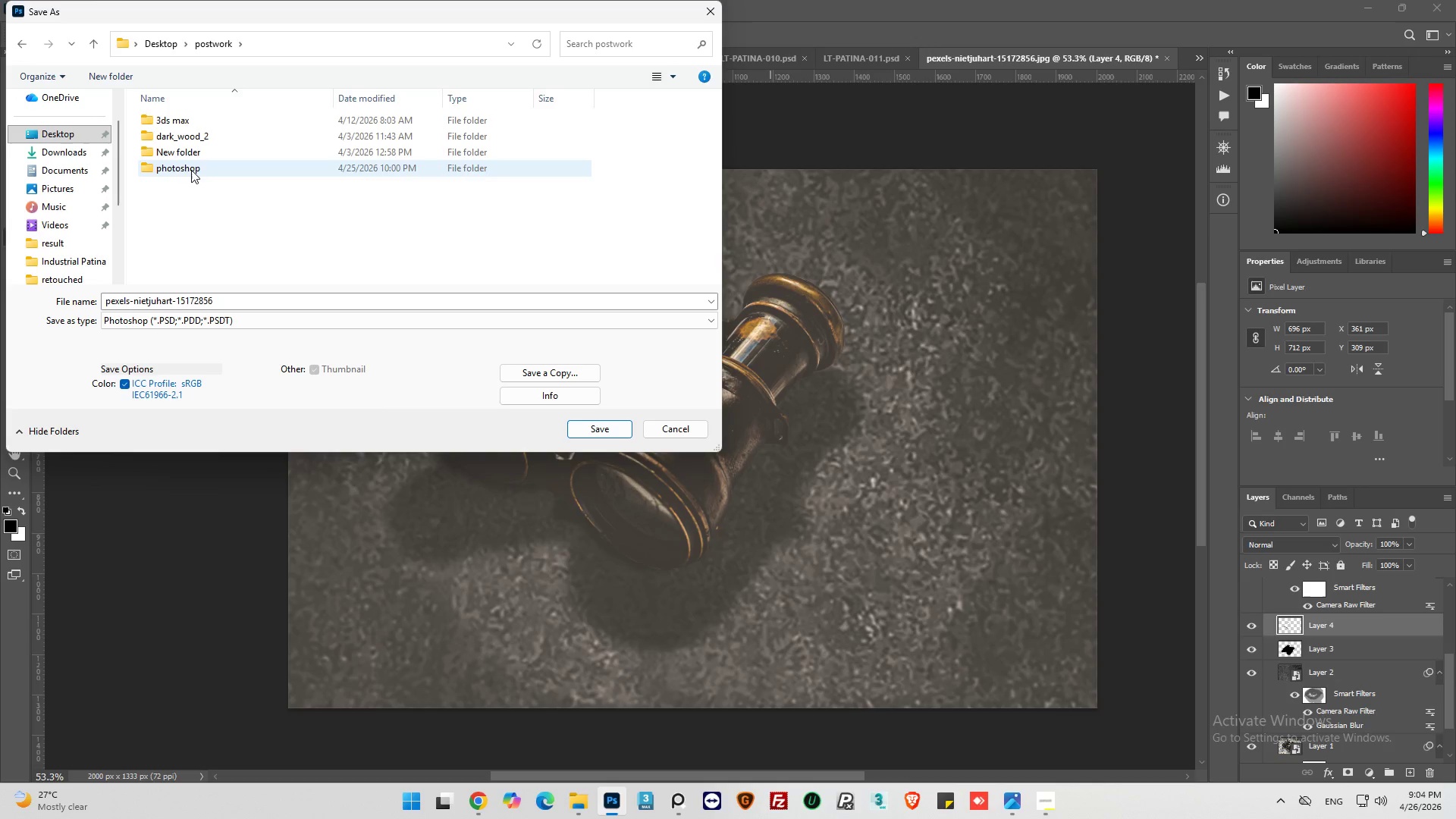 
double_click([191, 169])
 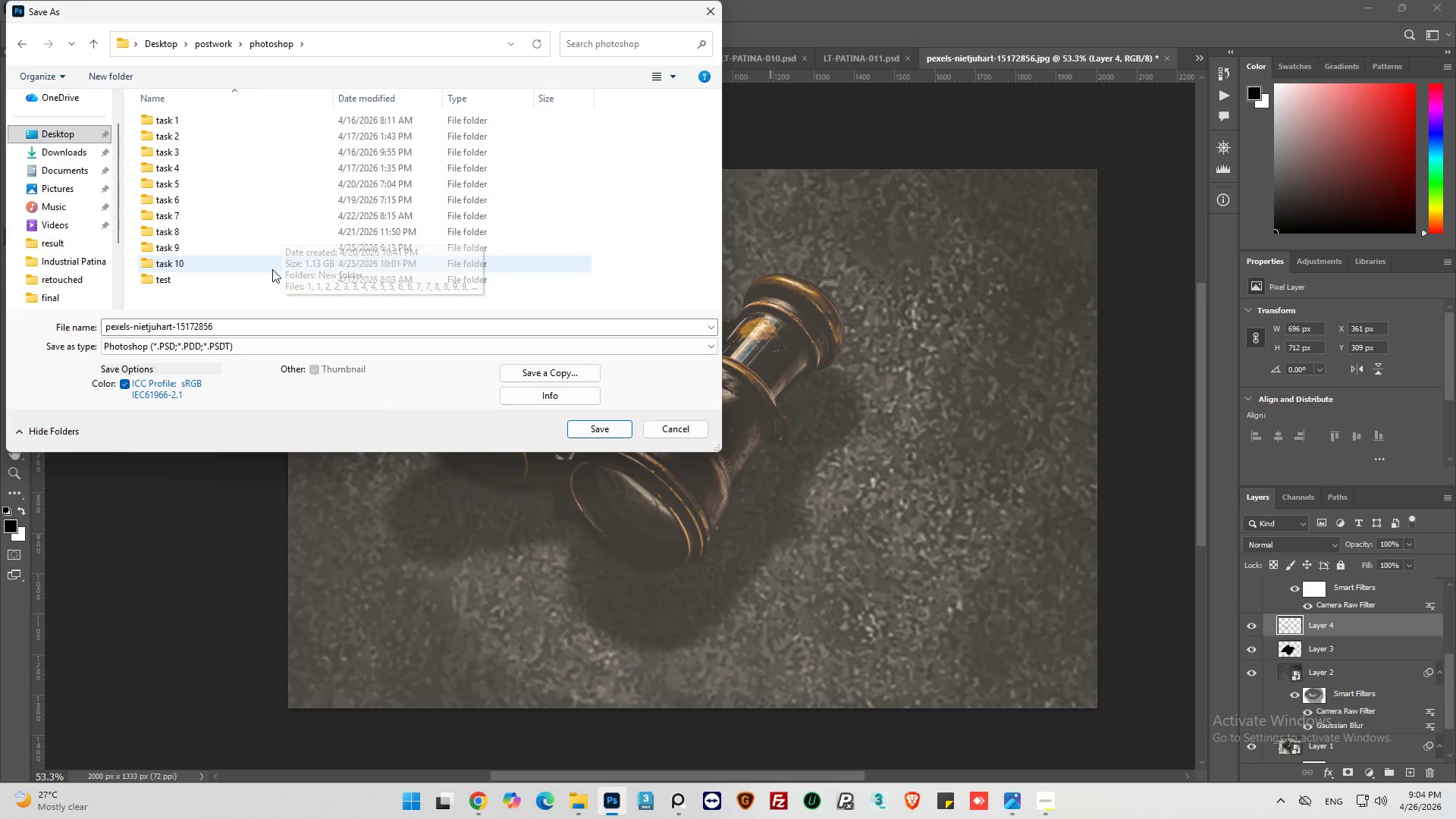 
double_click([272, 269])
 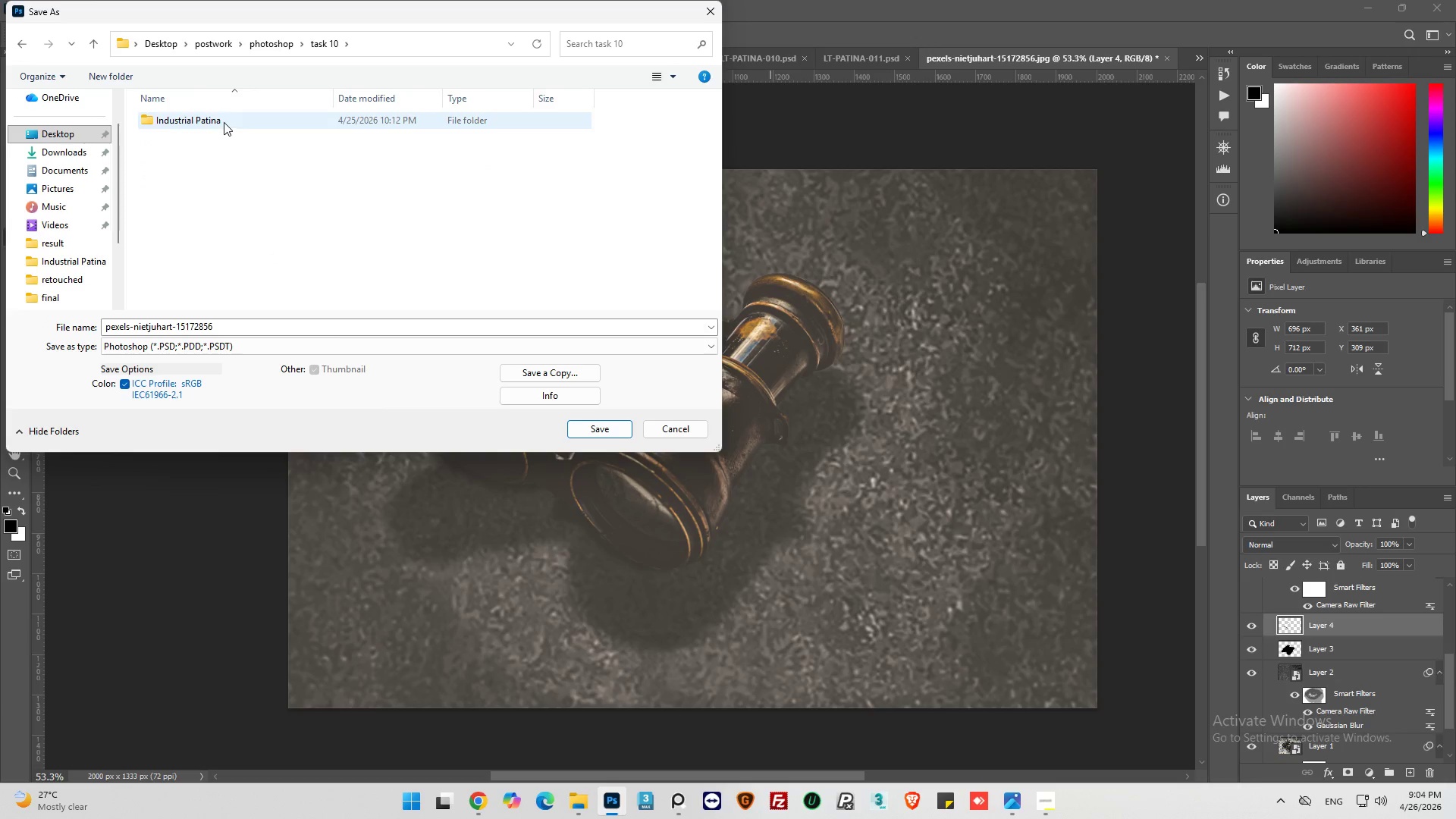 
double_click([224, 122])
 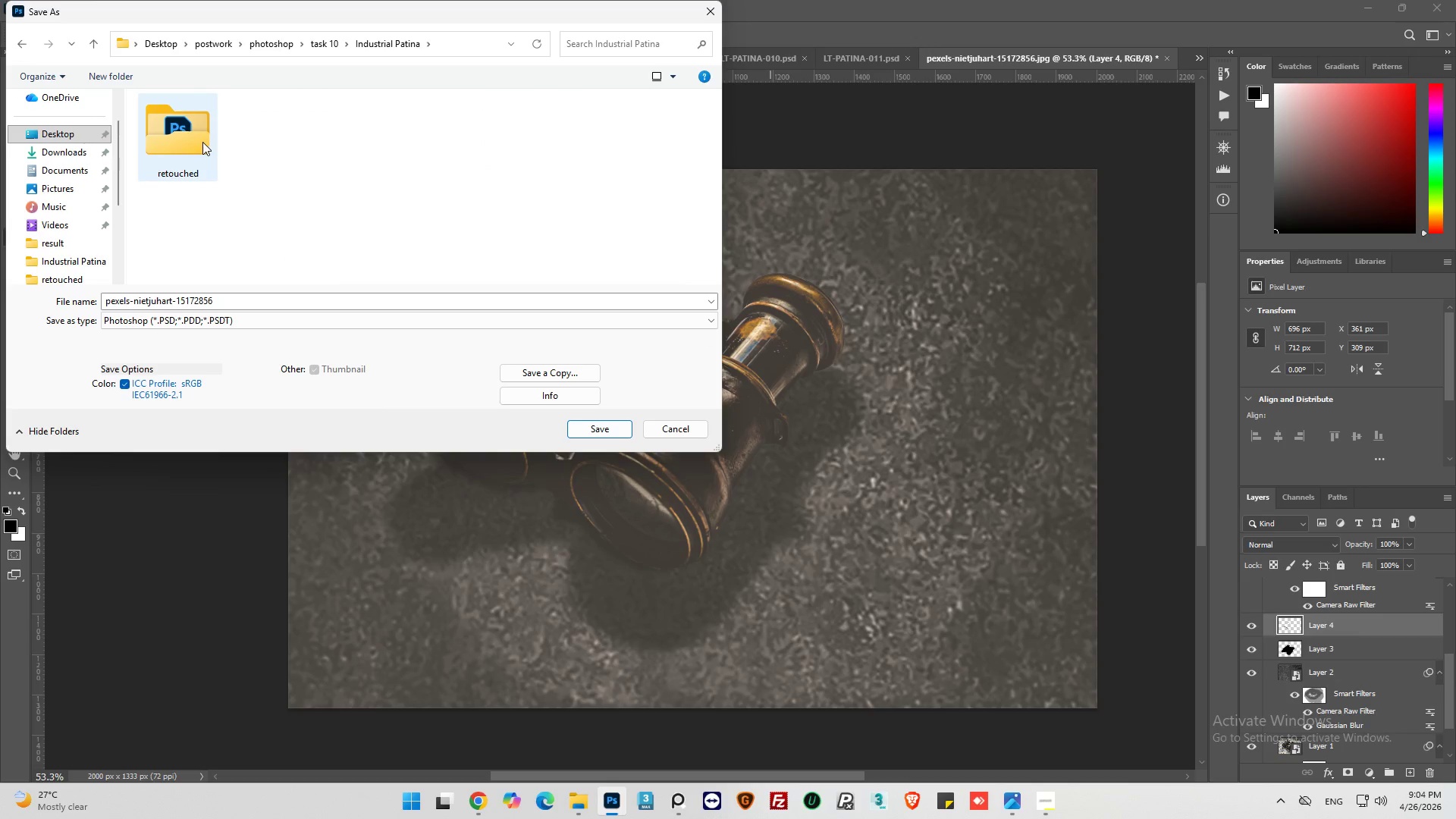 
double_click([202, 142])
 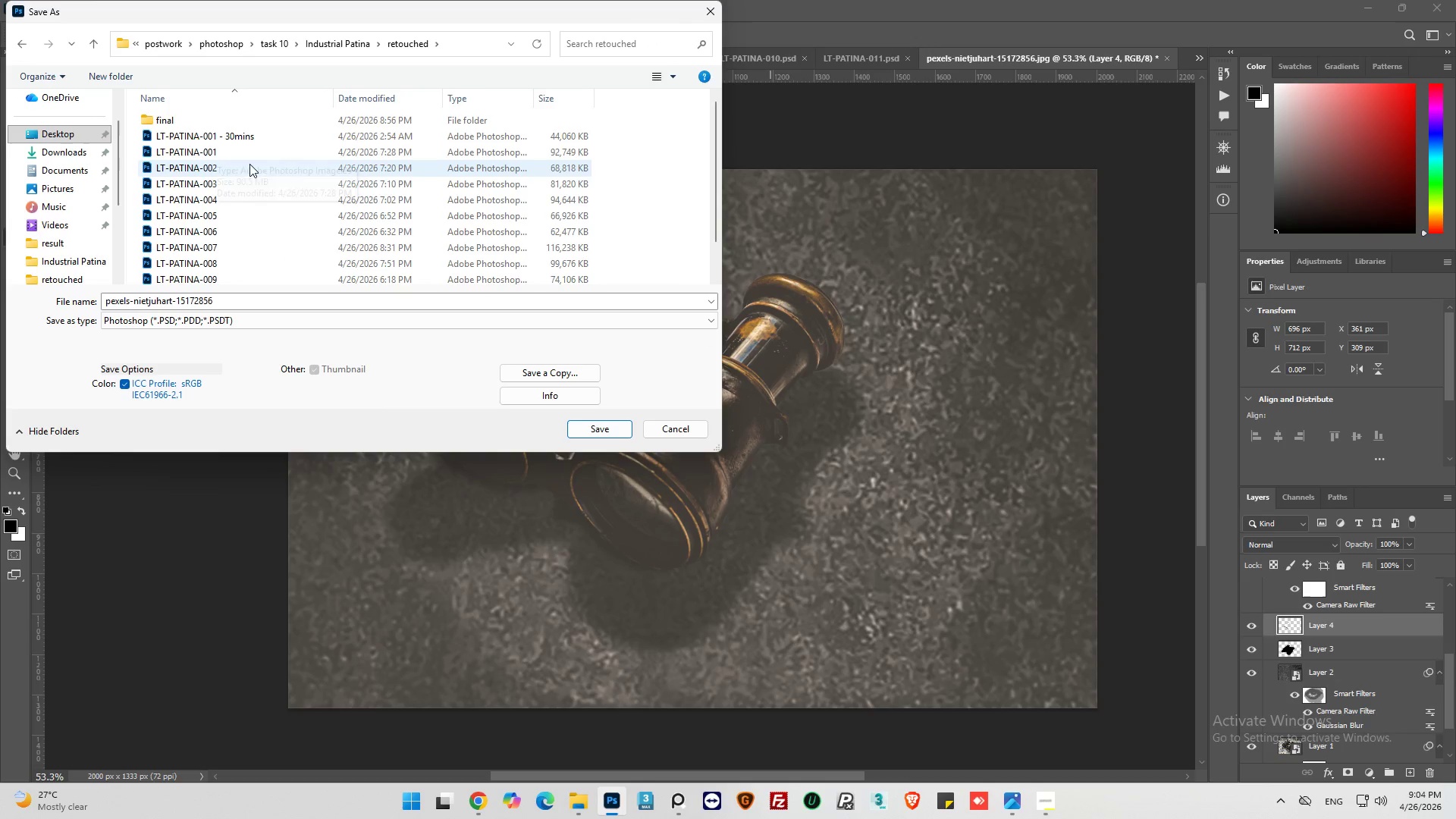 
scroll: coordinate [278, 170], scroll_direction: down, amount: 6.0
 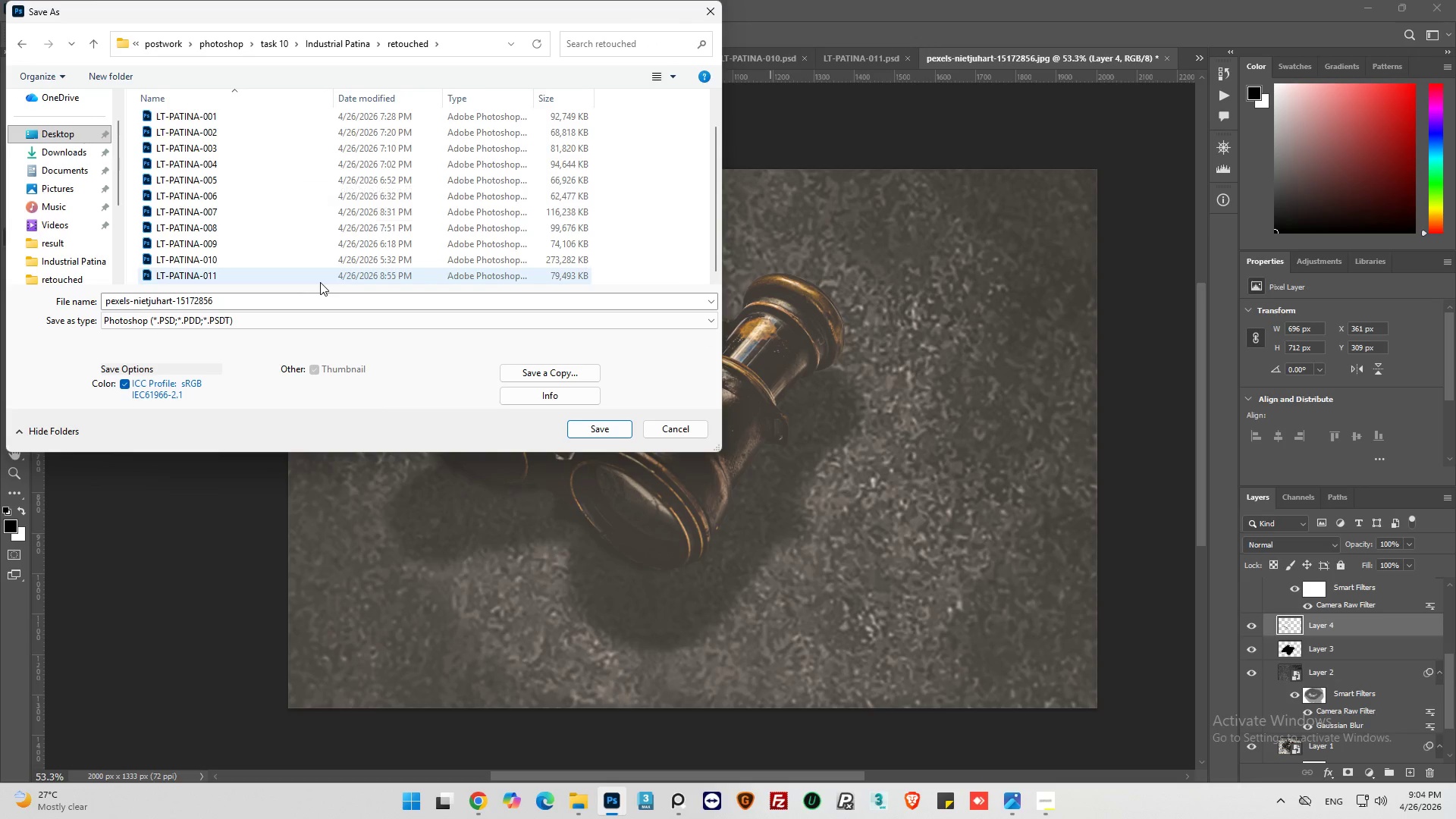 
left_click([319, 279])
 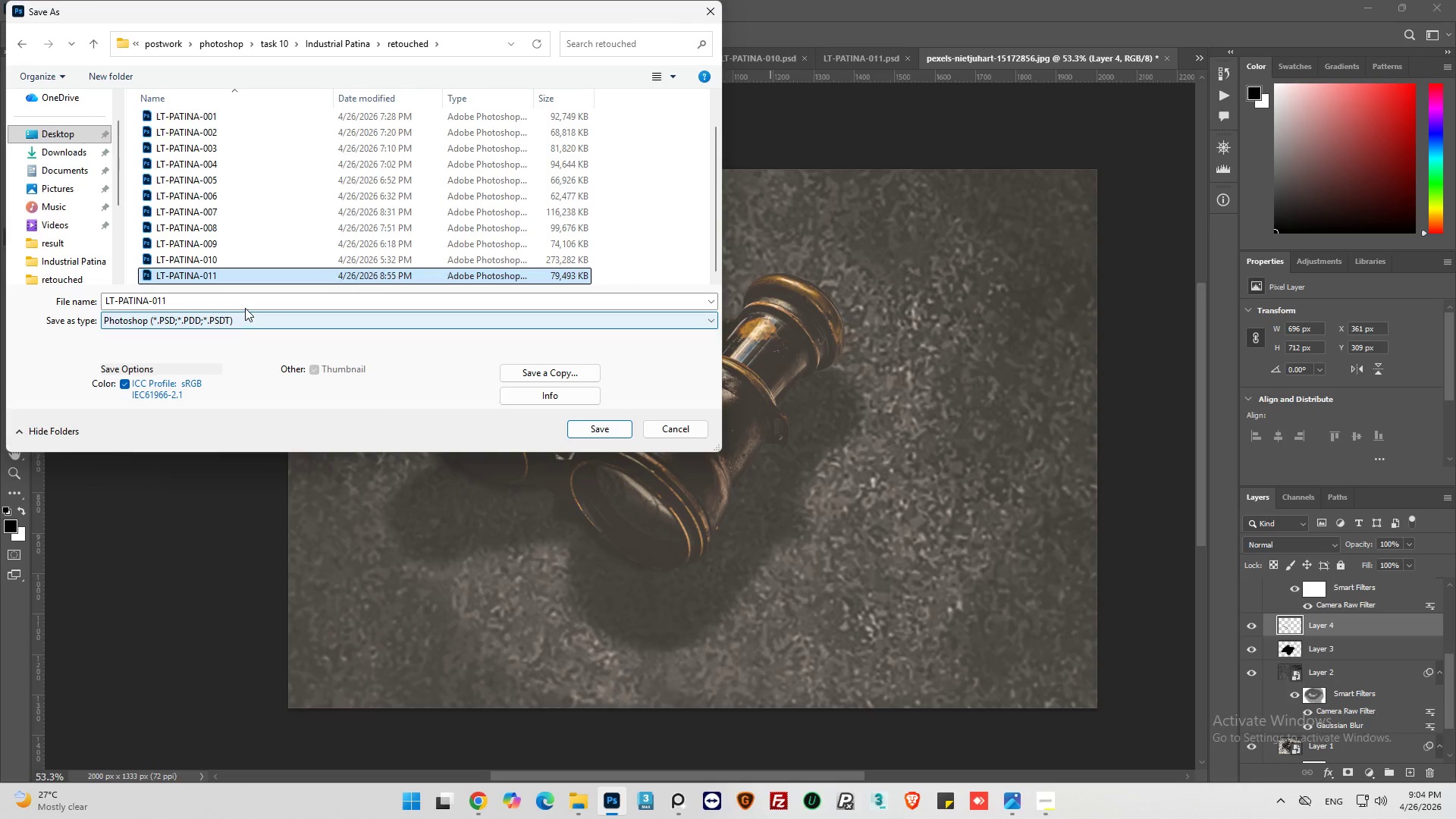 
left_click([246, 302])
 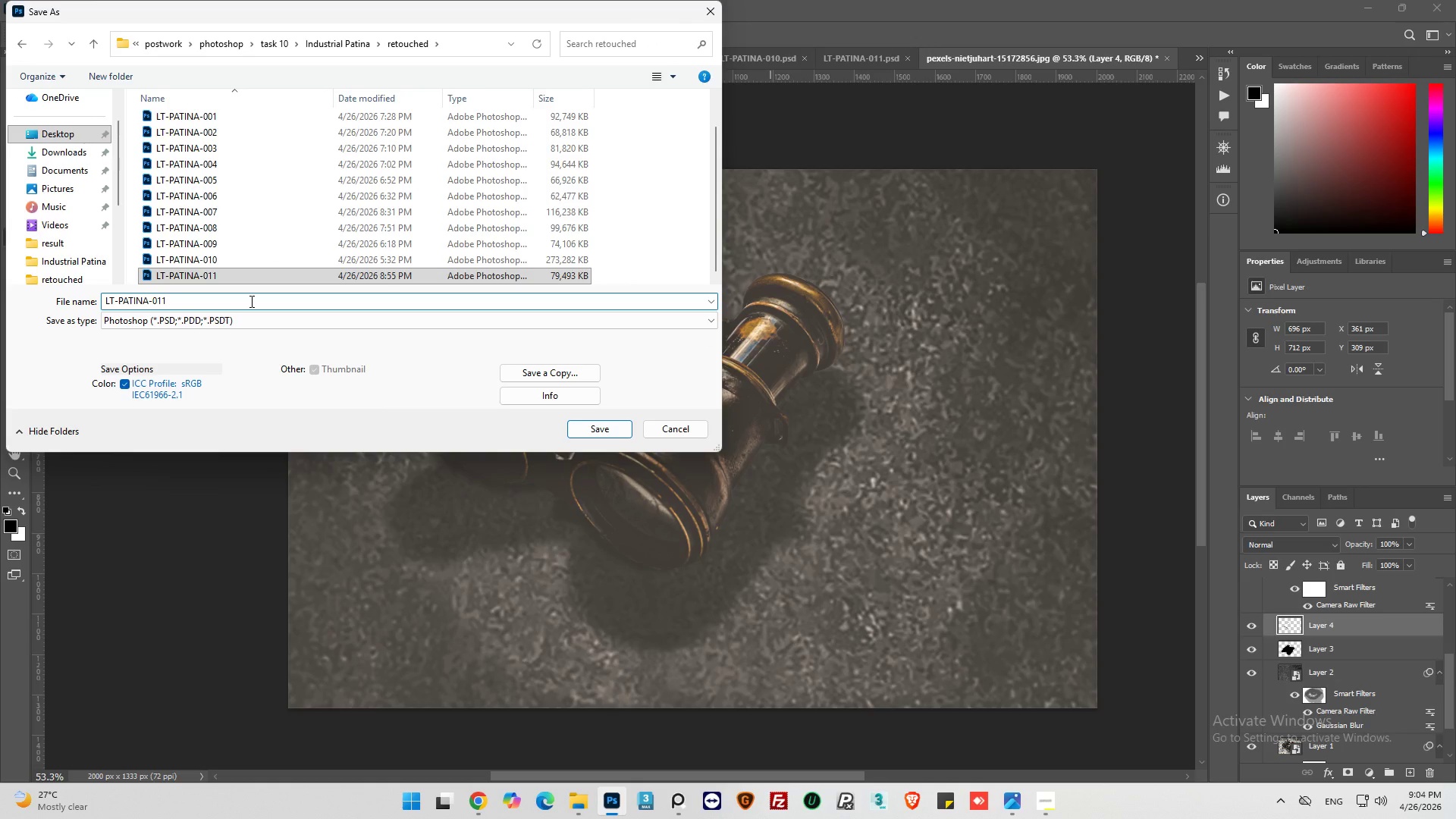 
key(Backspace)
 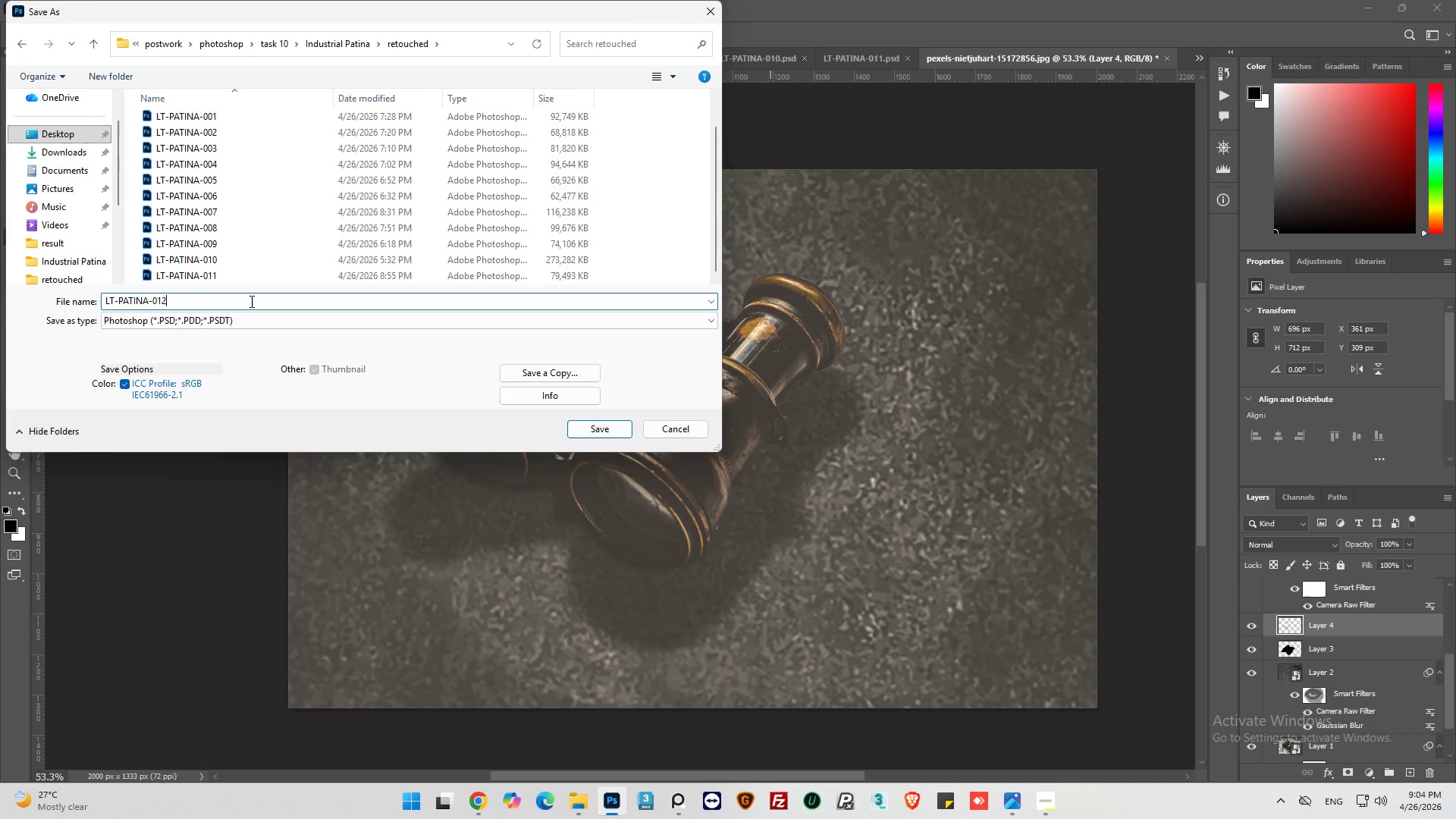 
key(2)
 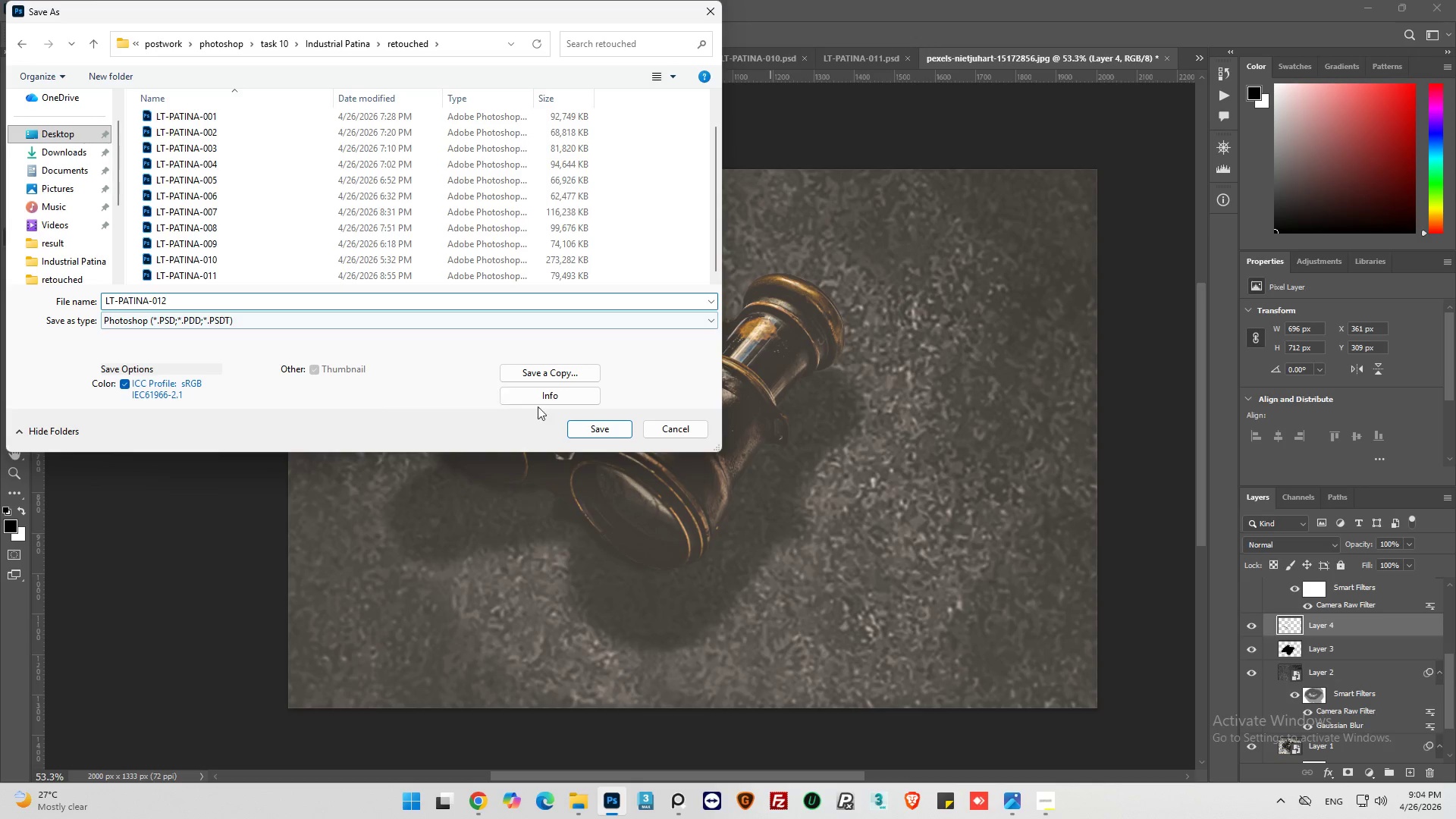 
left_click([595, 429])
 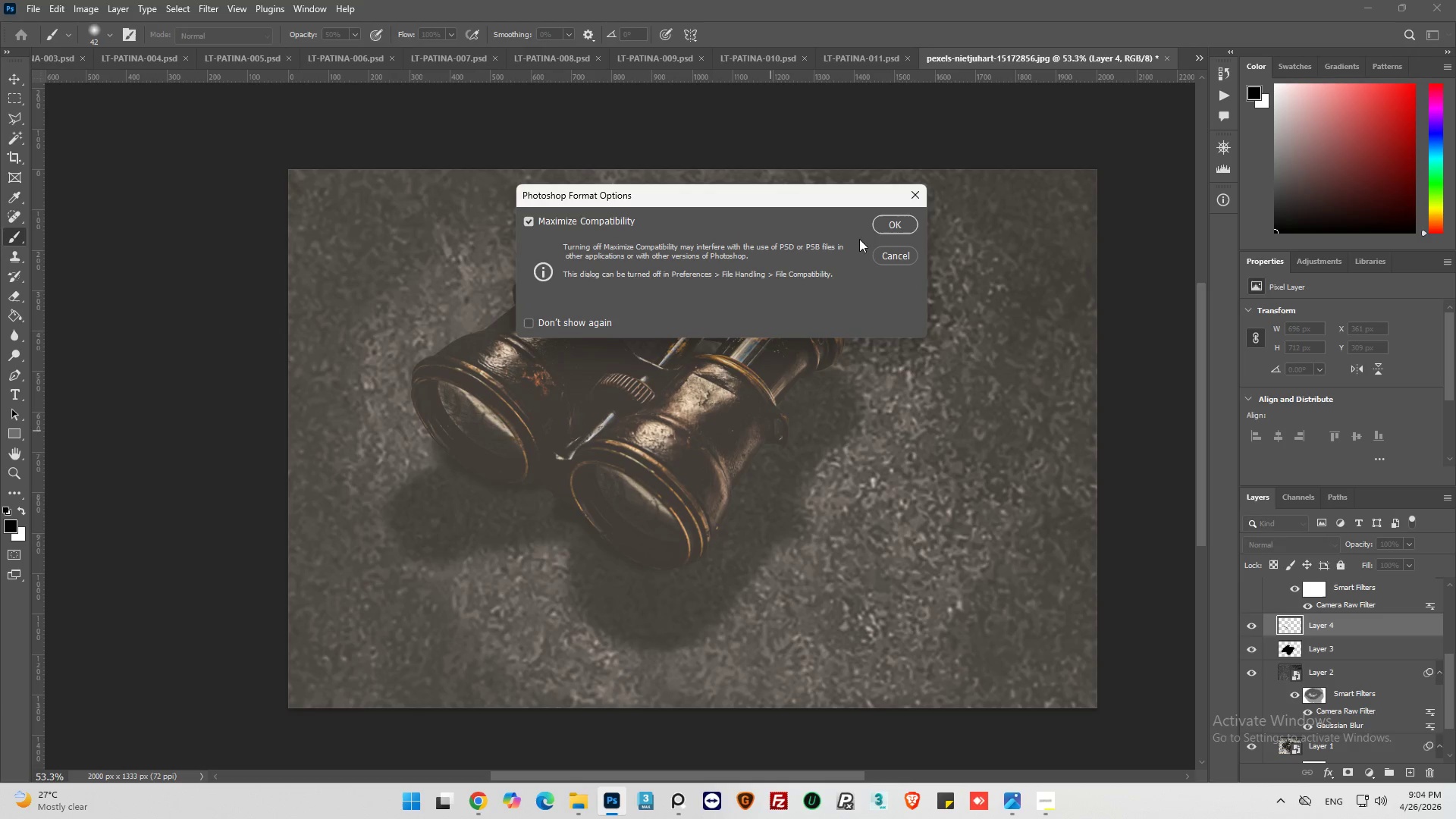 
left_click([911, 225])
 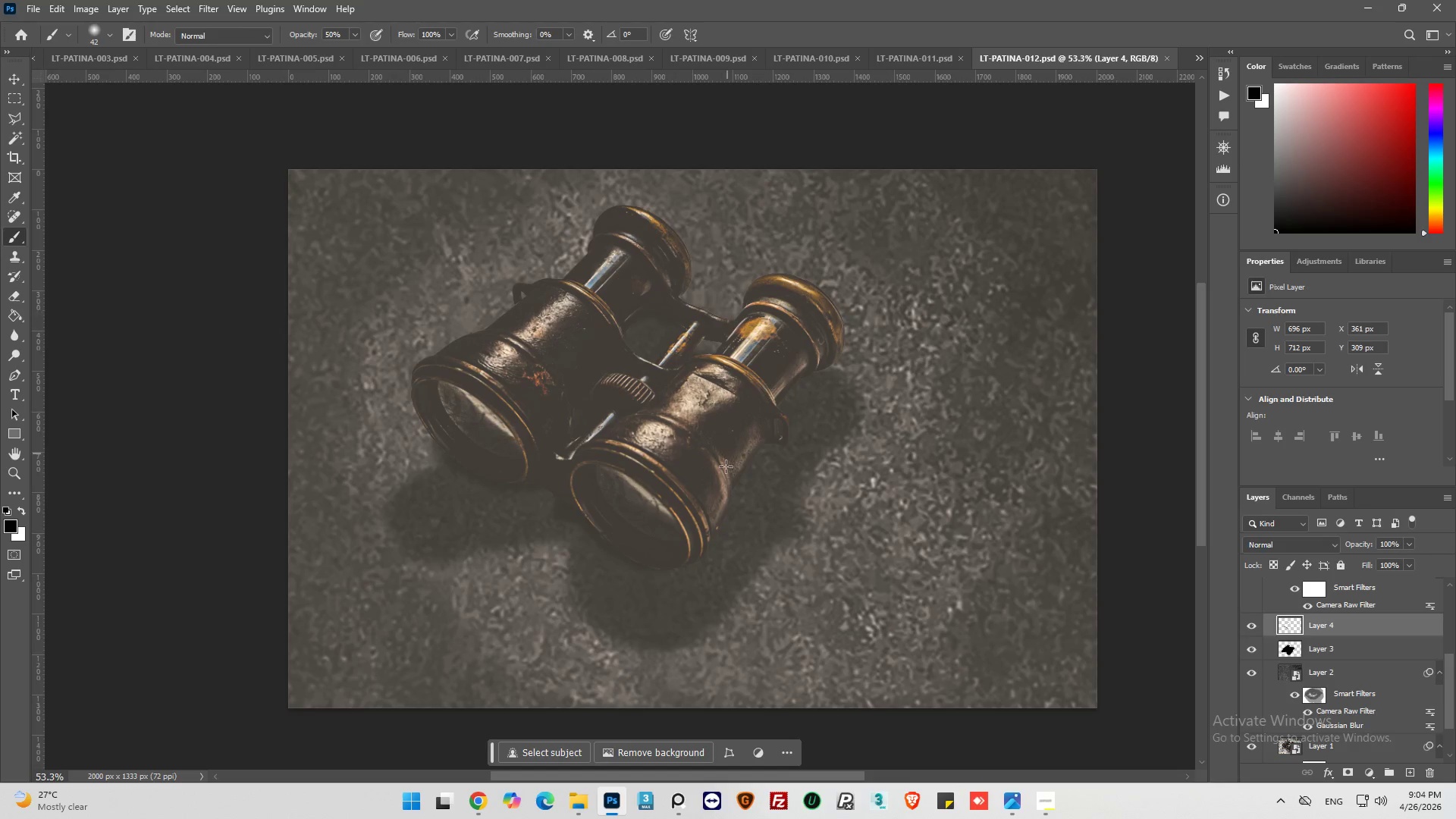 
hold_key(key=AltLeft, duration=0.39)
scroll: coordinate [726, 470], scroll_direction: up, amount: 7.0
 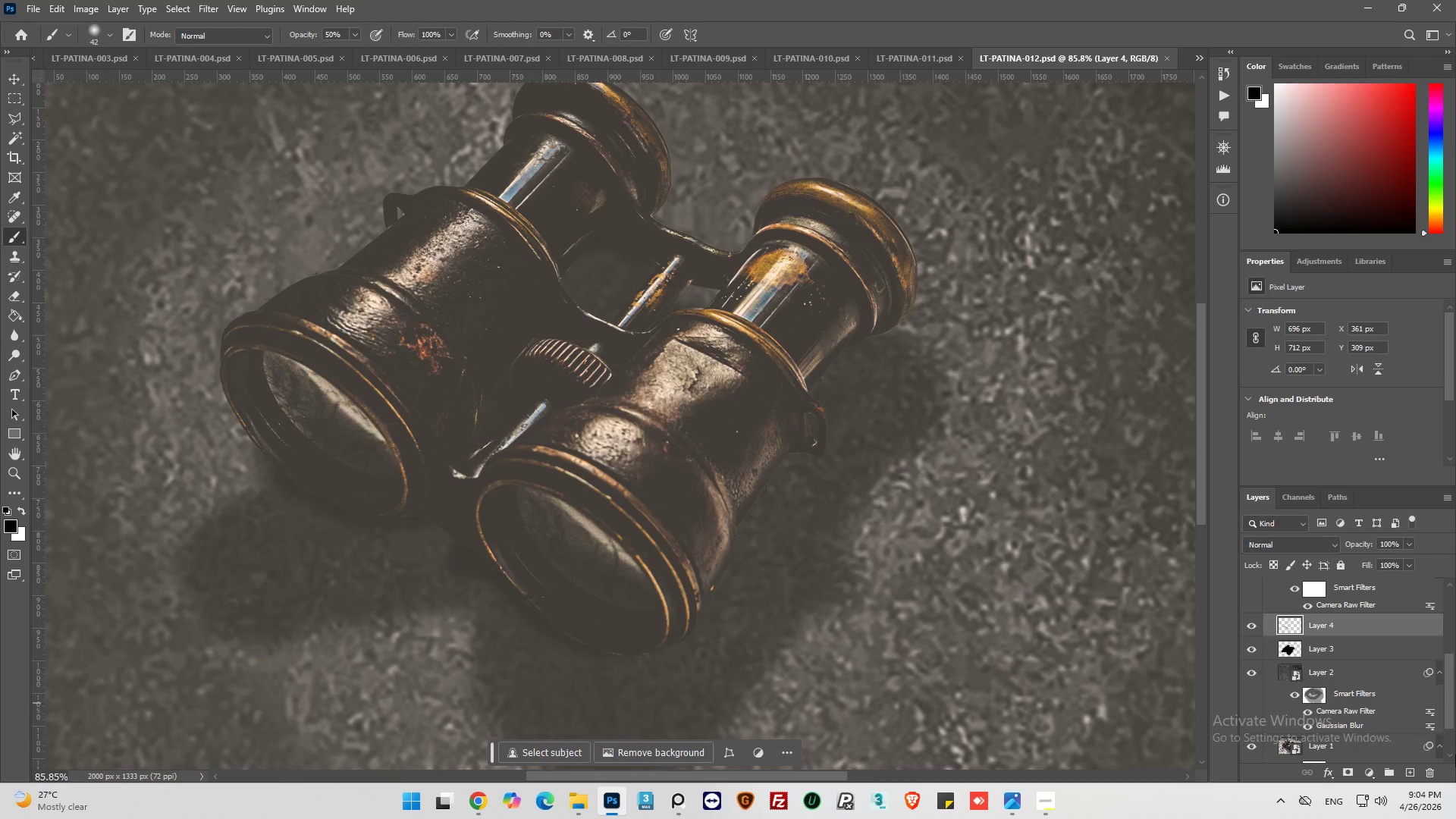 
scroll: coordinate [1338, 683], scroll_direction: down, amount: 2.0
 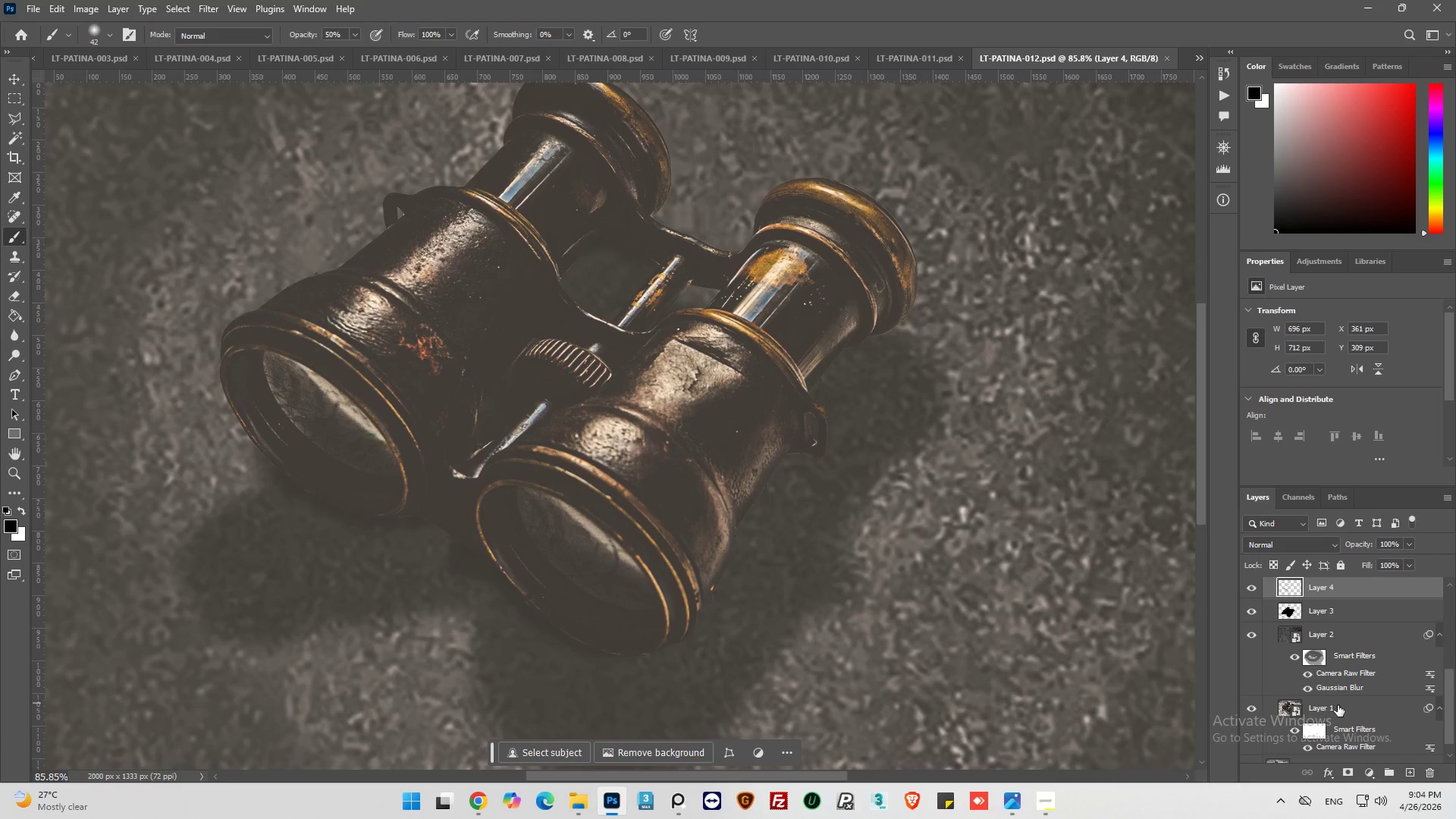 
scroll: coordinate [1334, 695], scroll_direction: up, amount: 6.0
 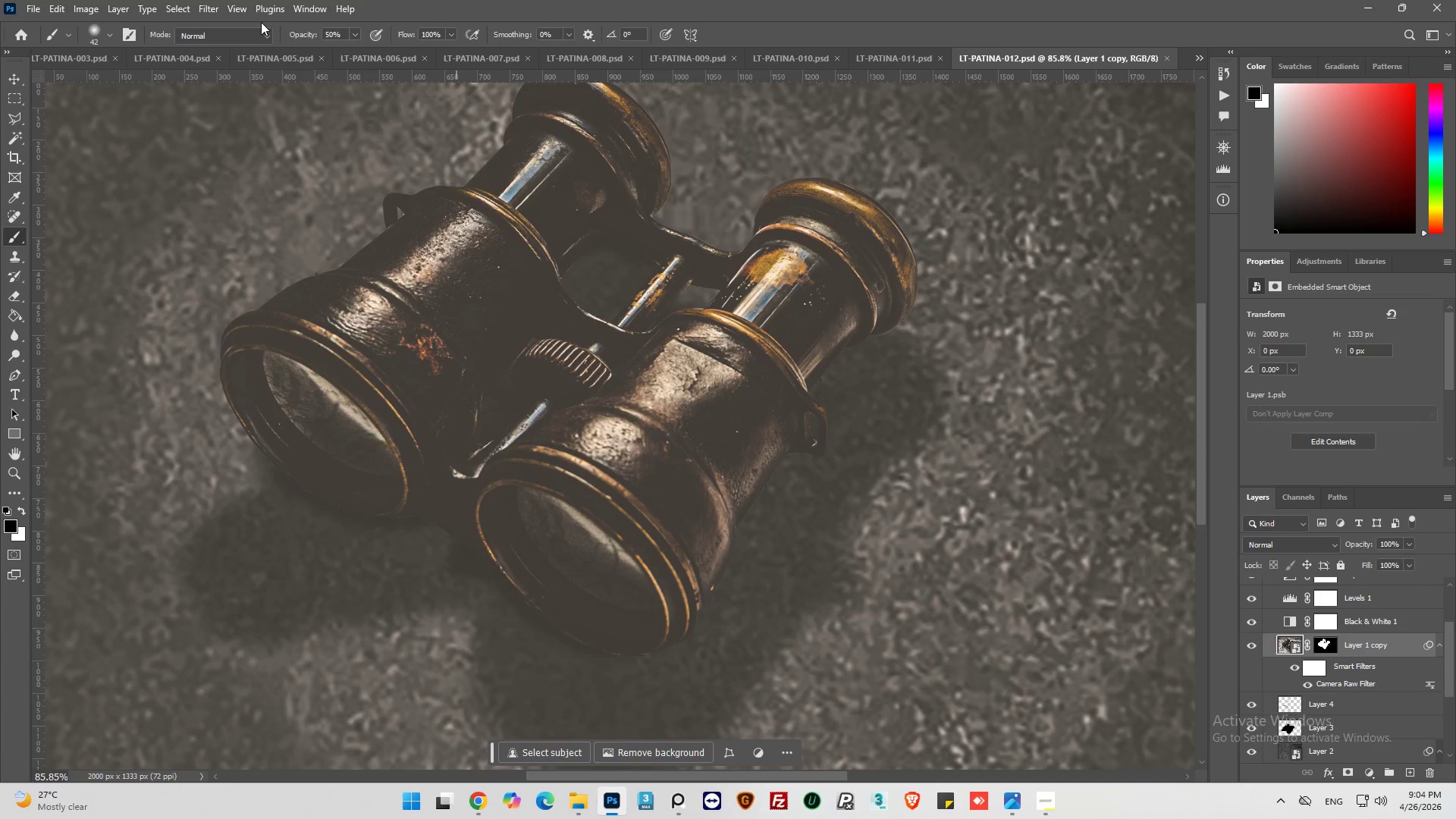 
wait(9.48)
 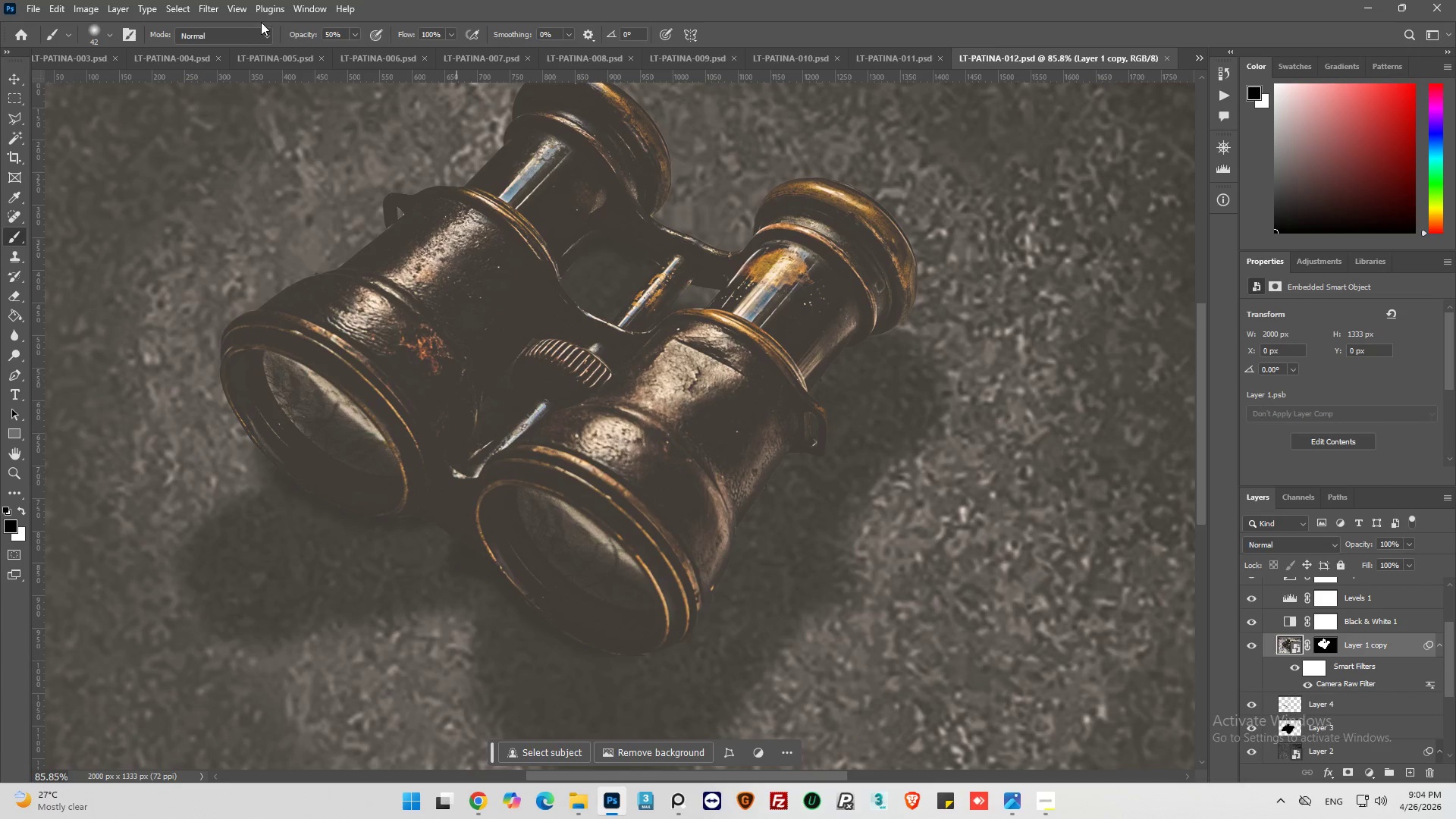 
hold_key(key=AltLeft, duration=0.31)
scroll: coordinate [491, 377], scroll_direction: down, amount: 3.0
 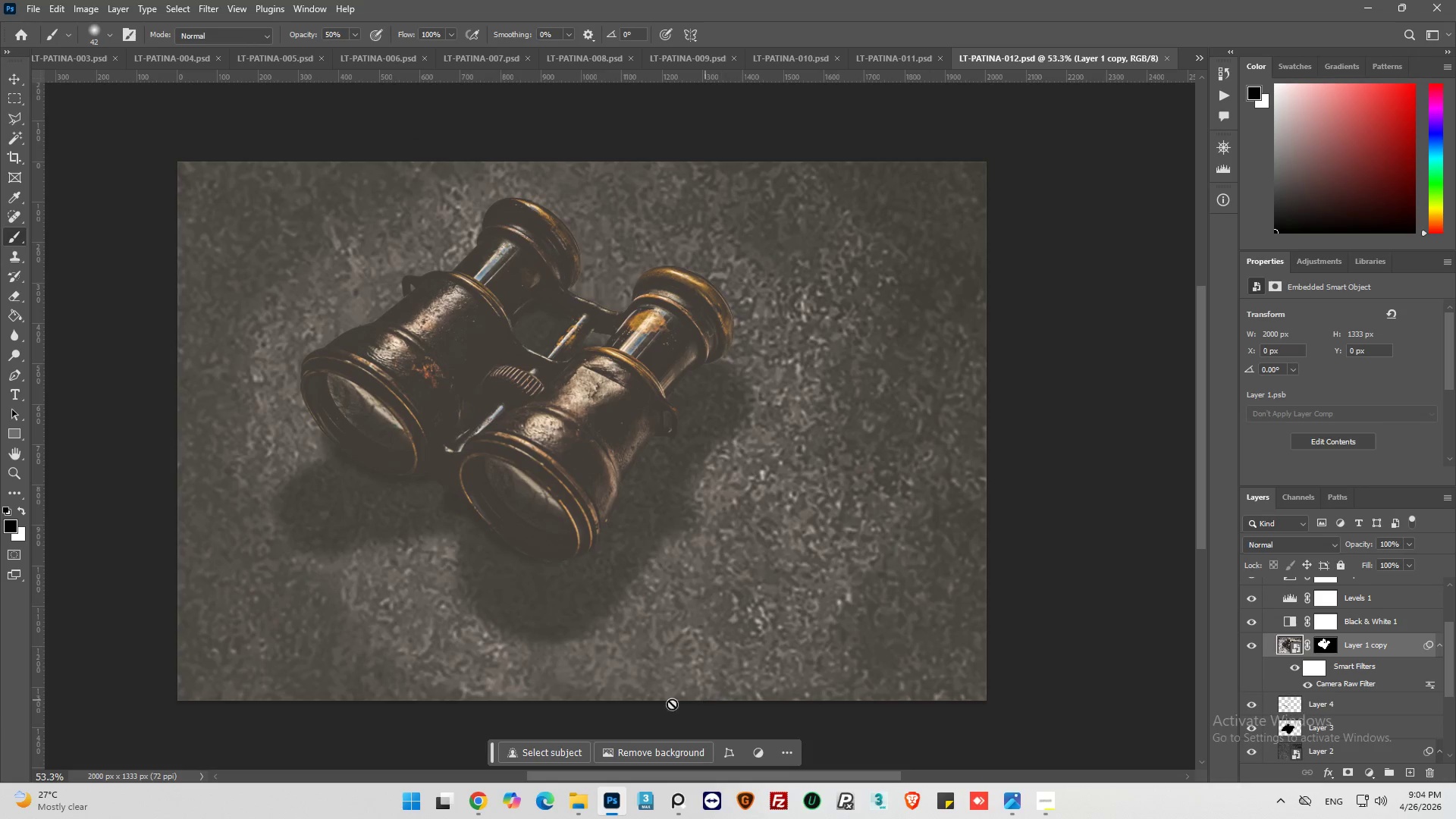 
left_click([577, 812])
 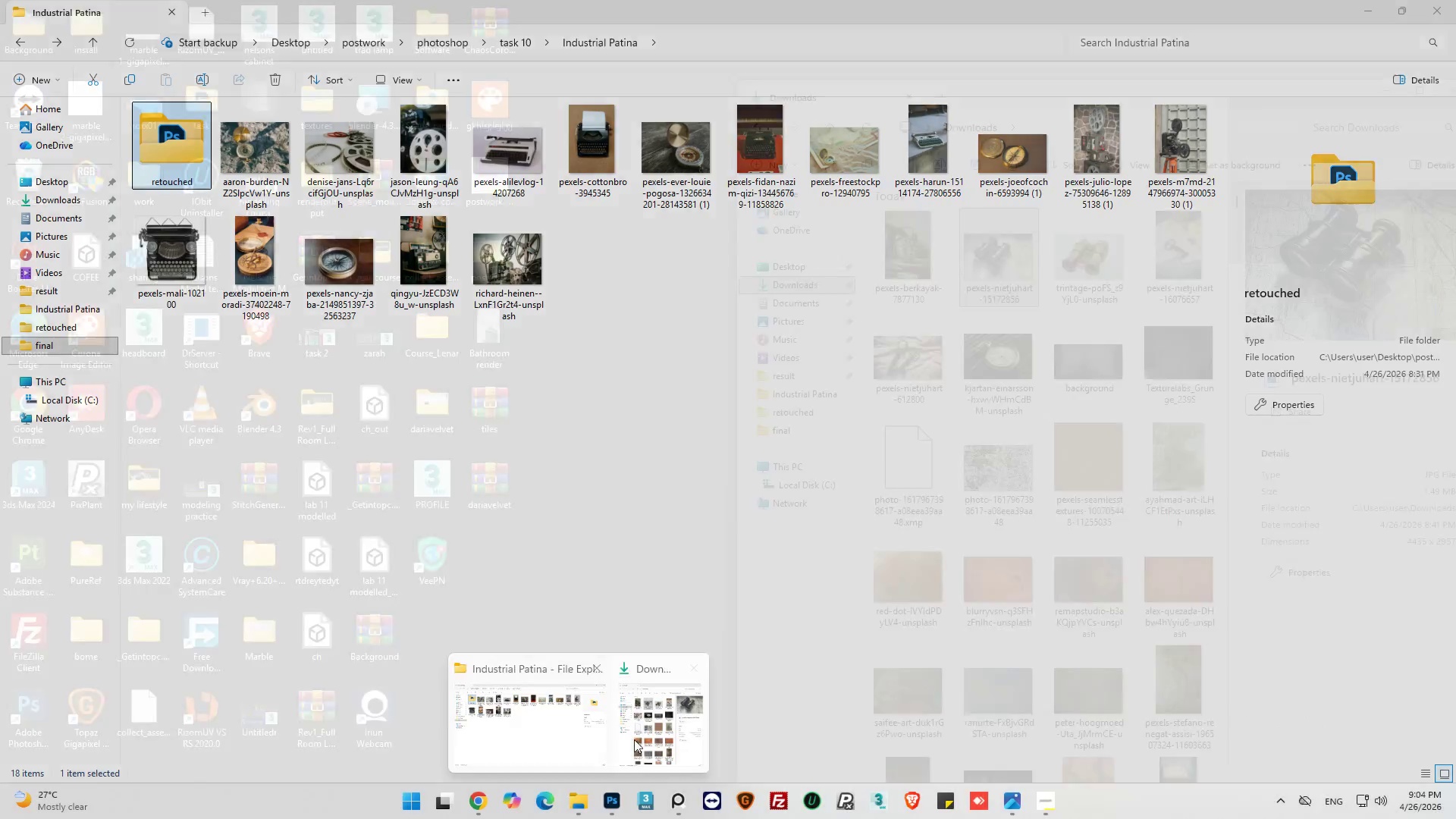 
left_click([655, 739])
 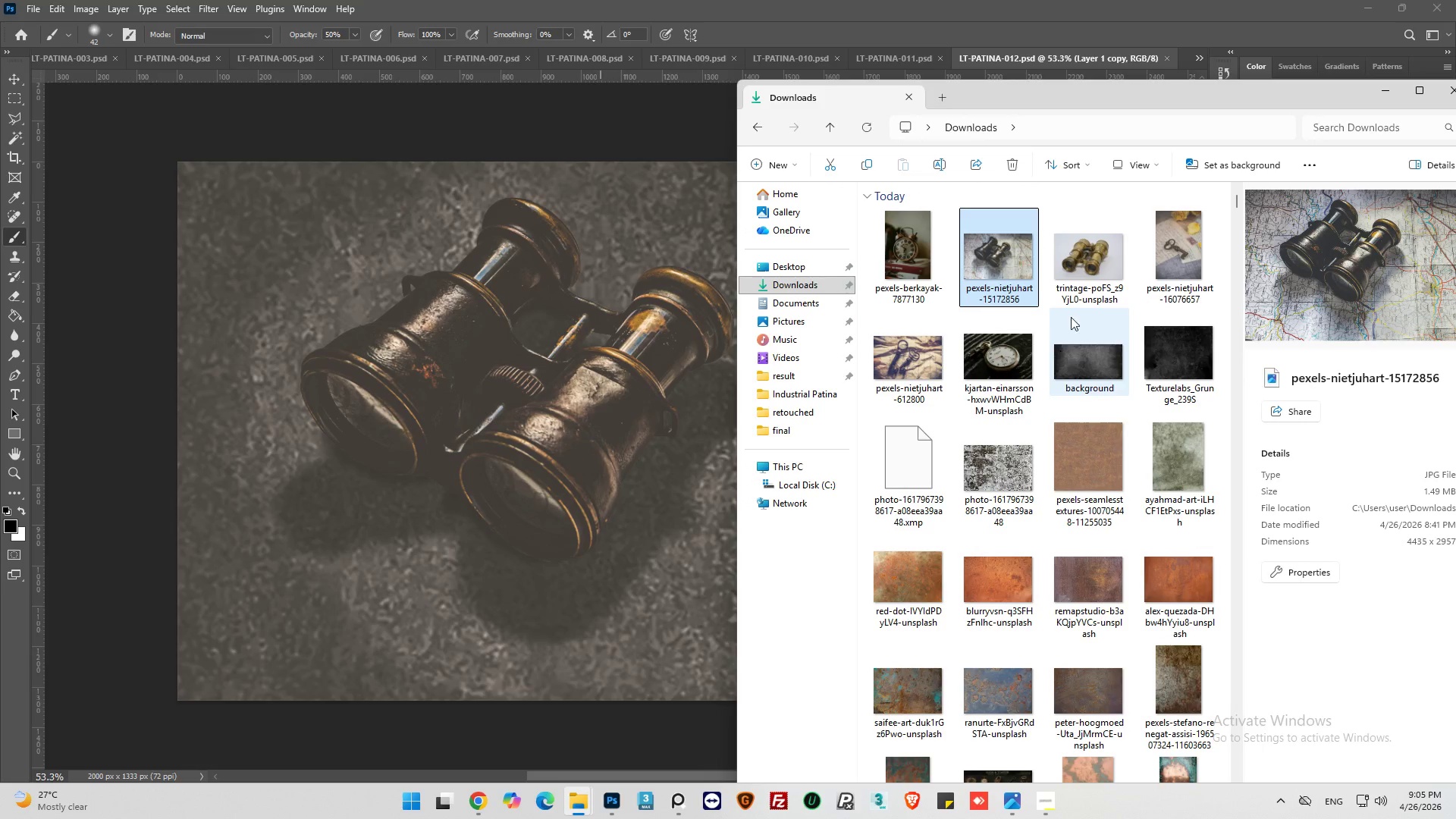 
left_click([1086, 271])
 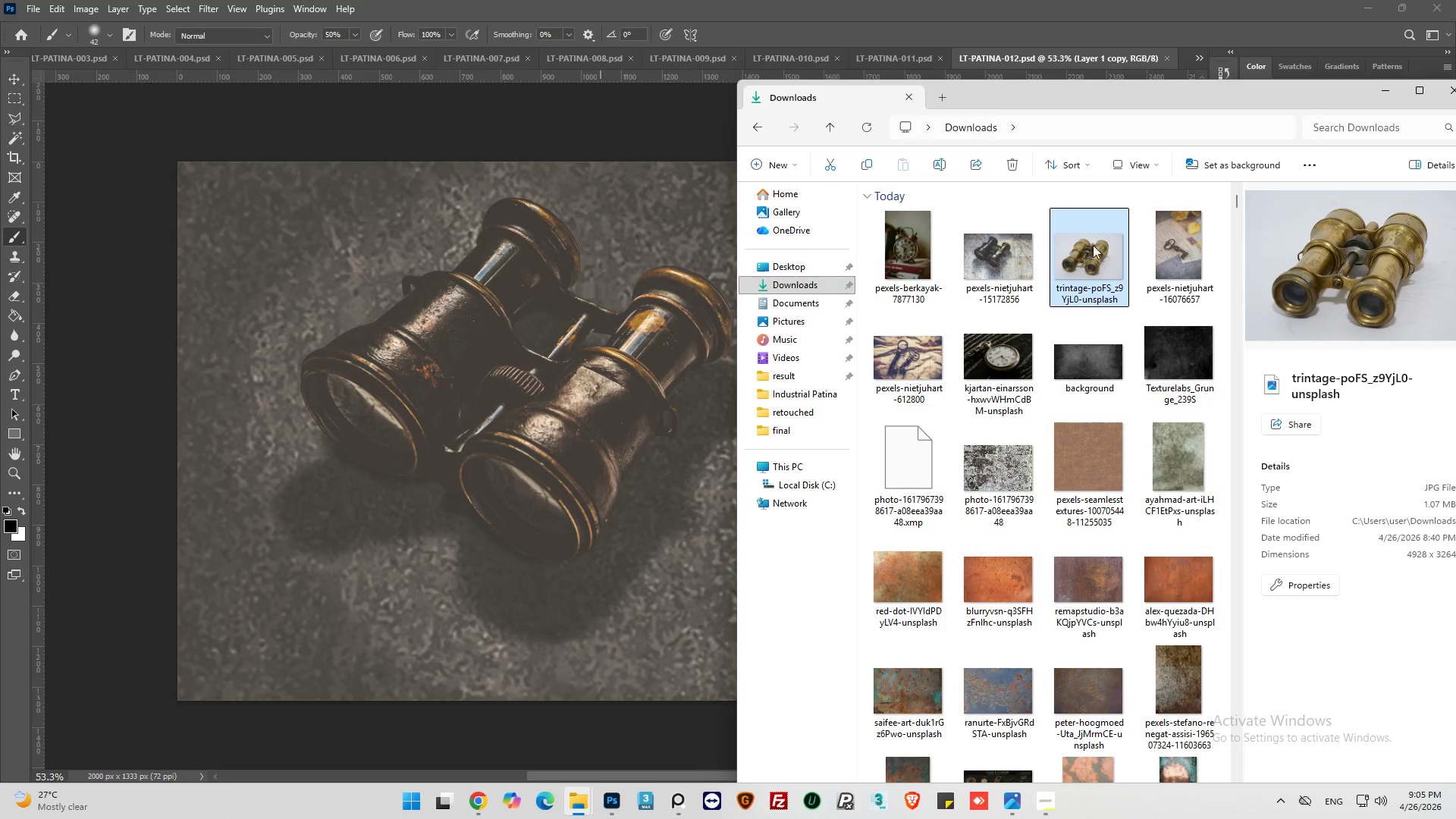 
left_click_drag(start_coordinate=[1092, 244], to_coordinate=[1185, 54])
 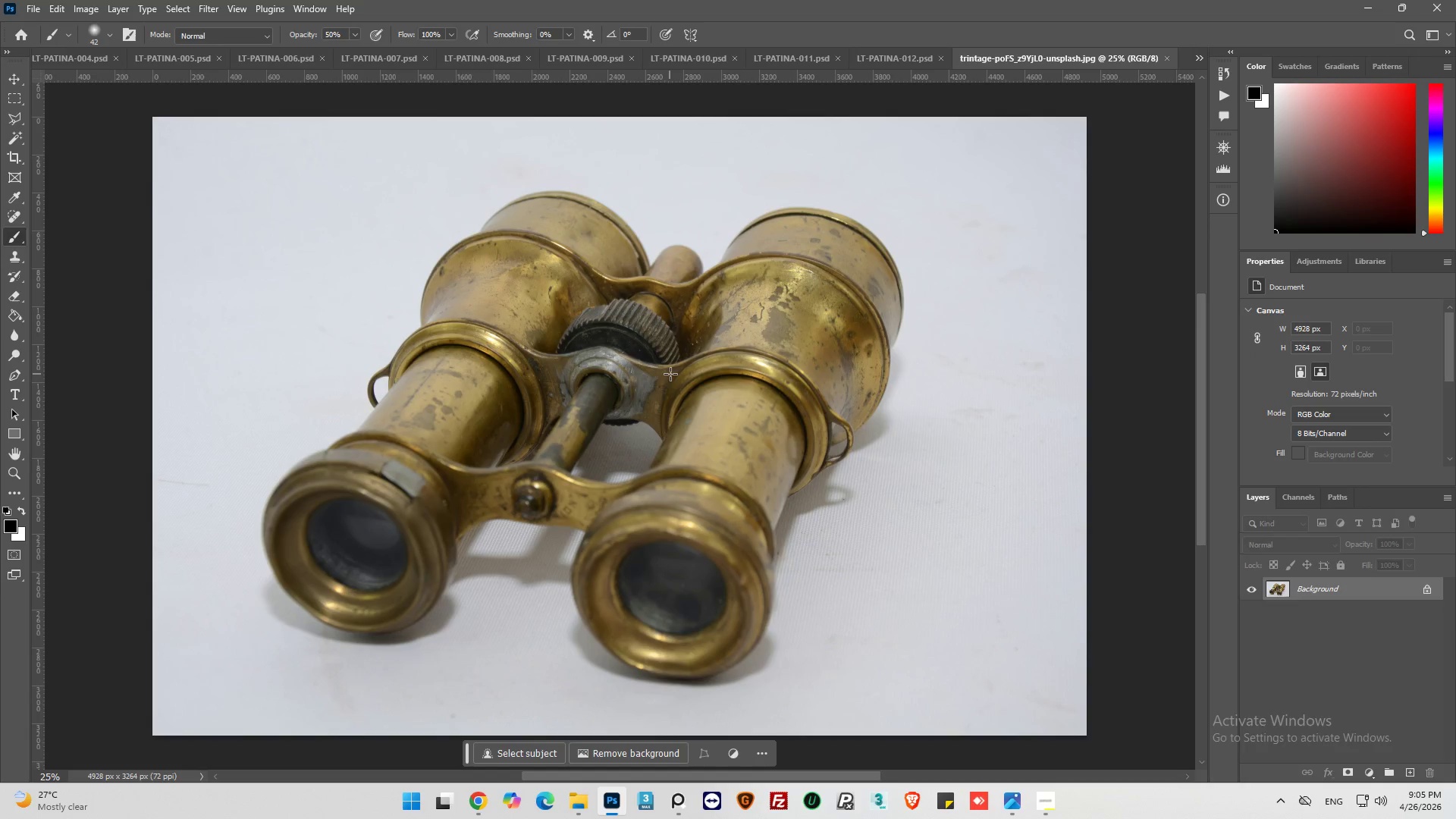 
key(Alt+AltLeft)
 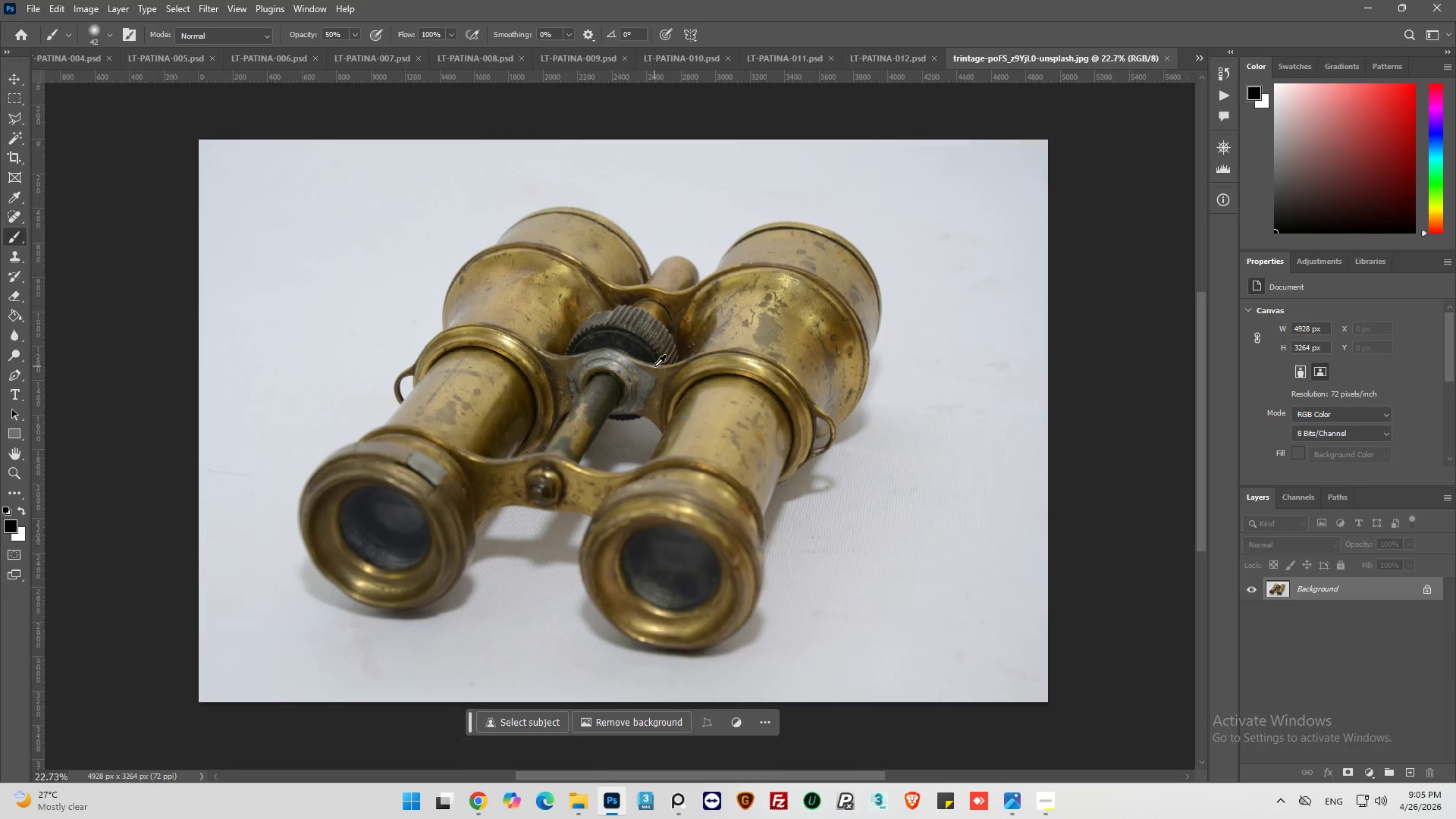 
scroll: coordinate [654, 366], scroll_direction: down, amount: 2.0
 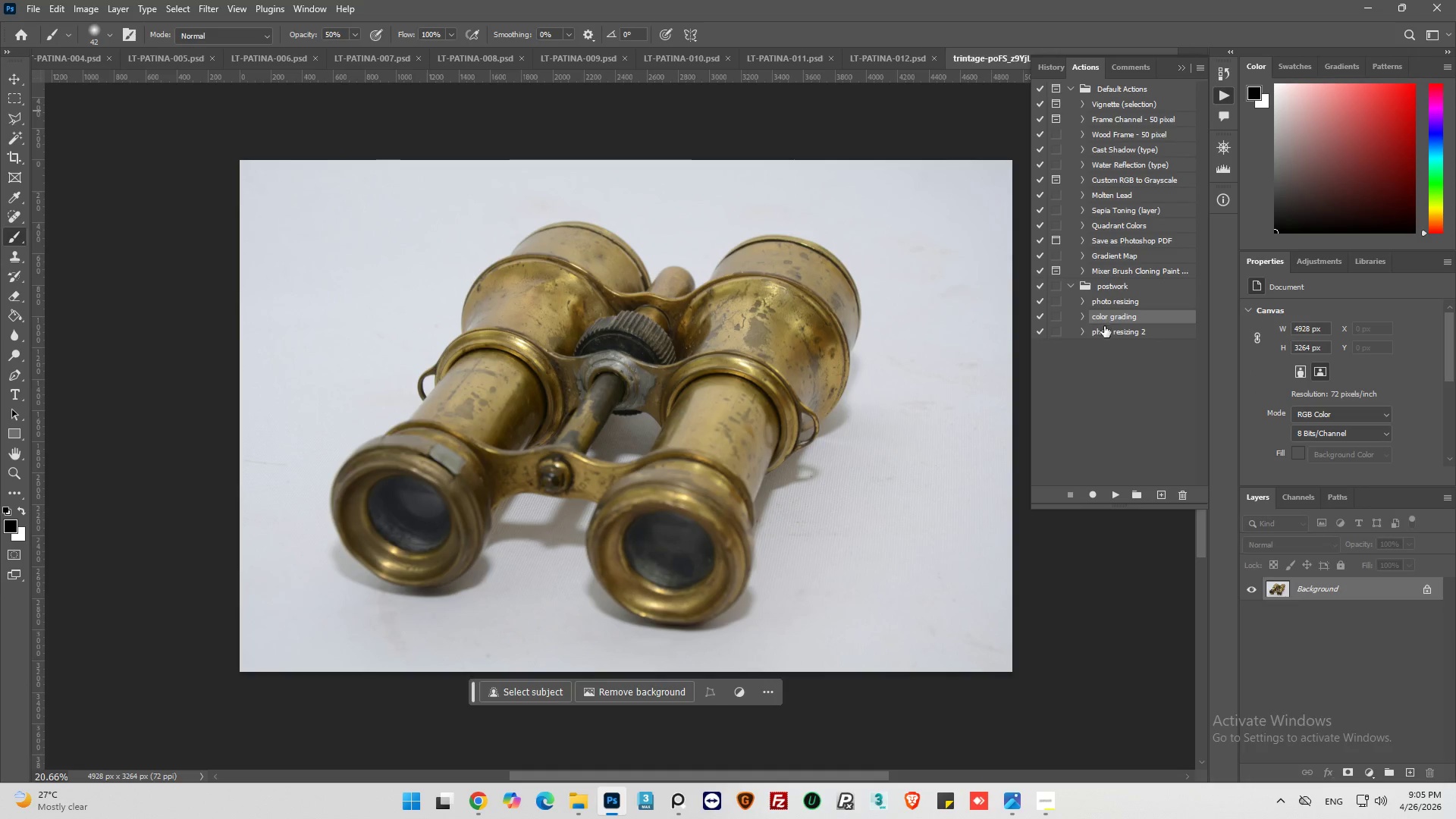 
left_click([1127, 304])
 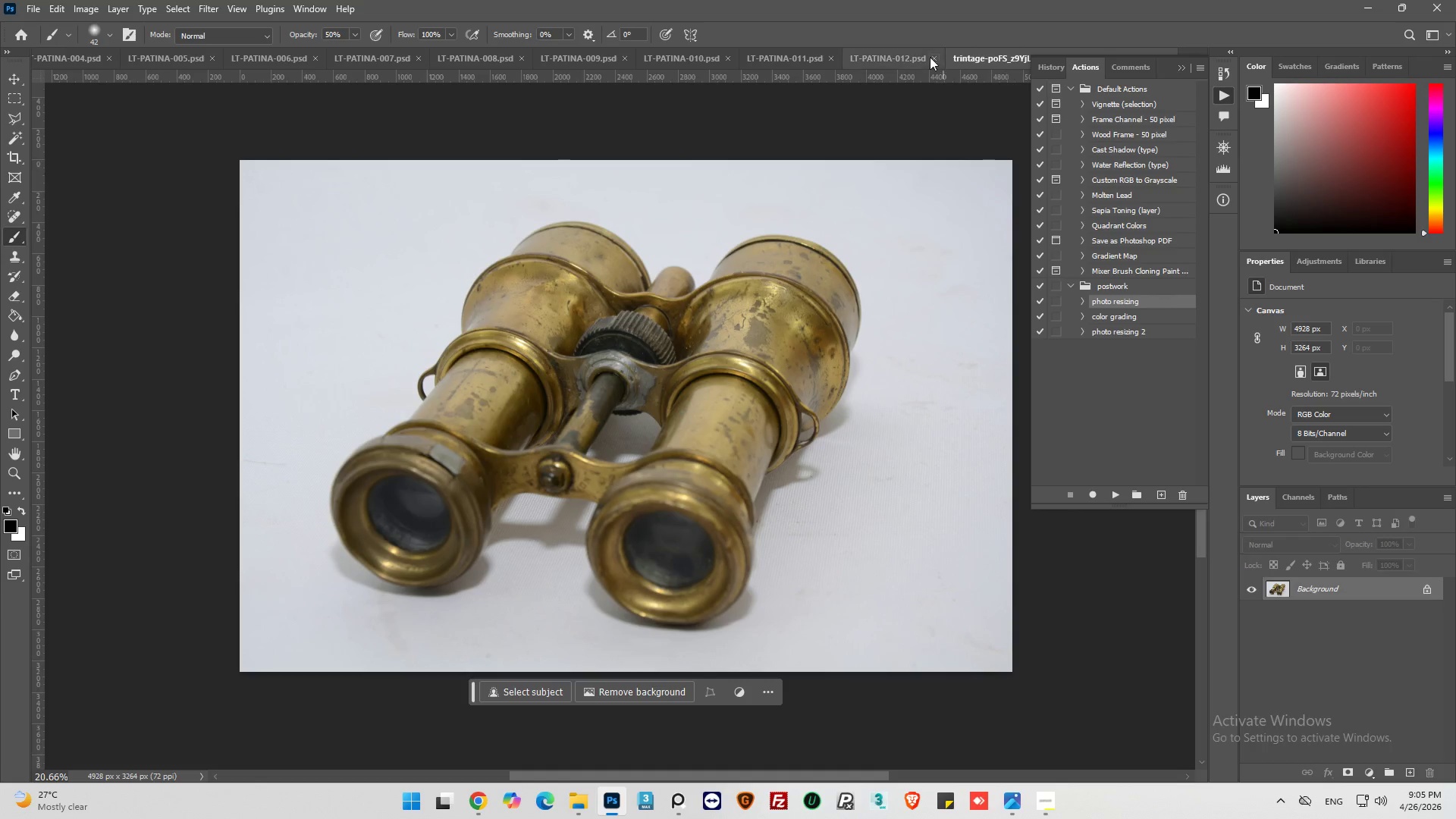 
left_click([889, 52])
 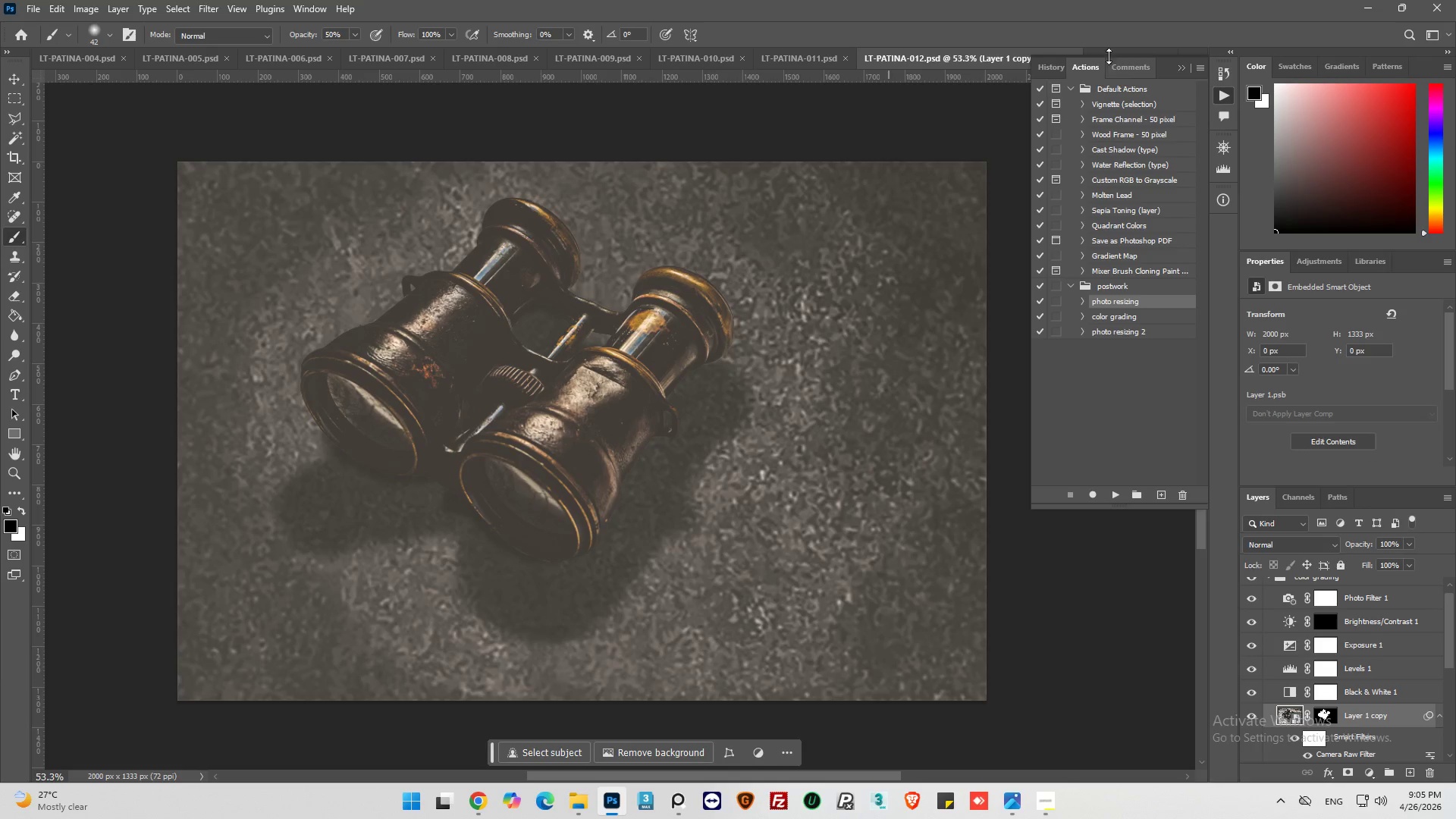 
left_click([1111, 51])
 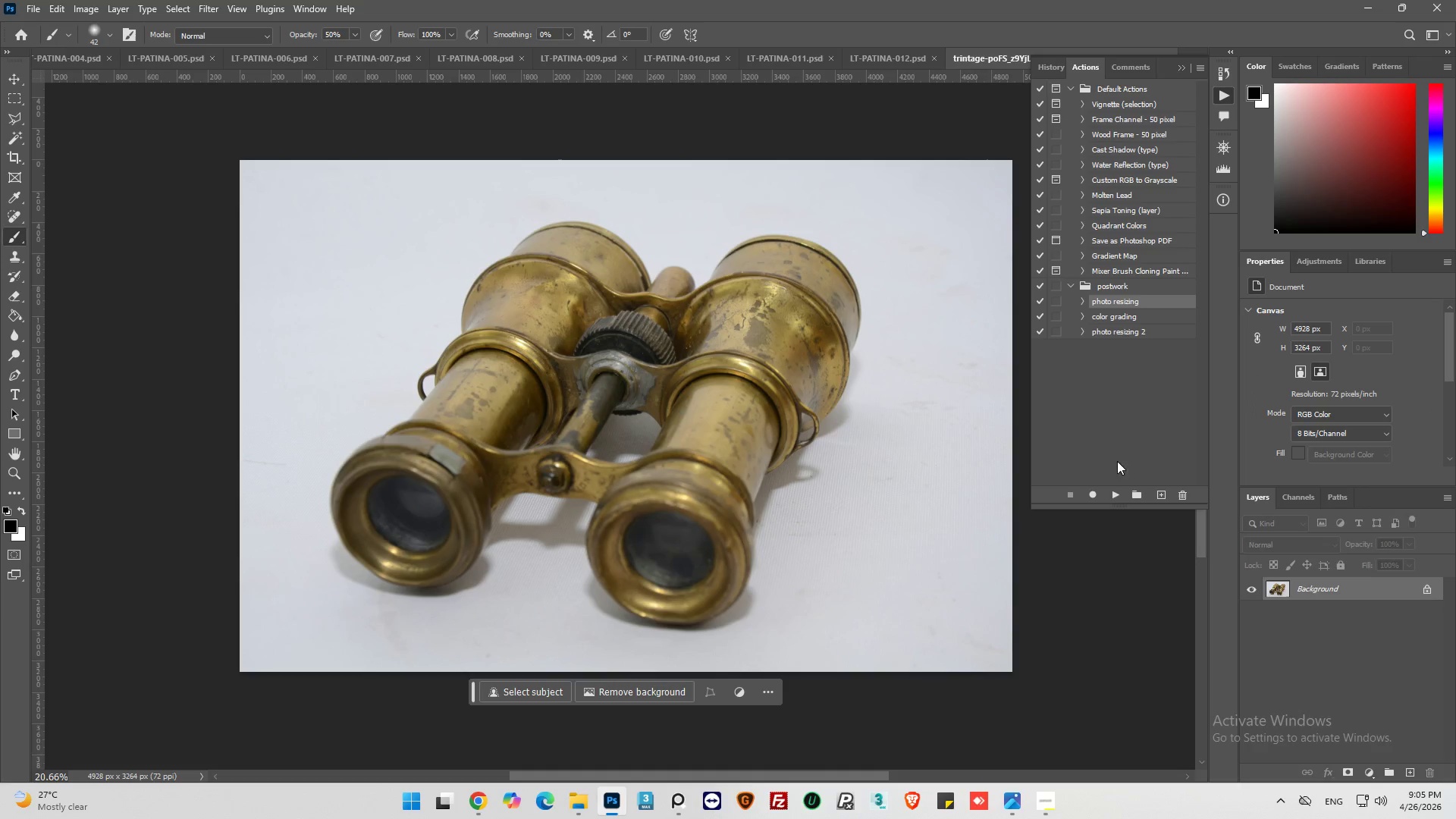 
left_click([1112, 496])
 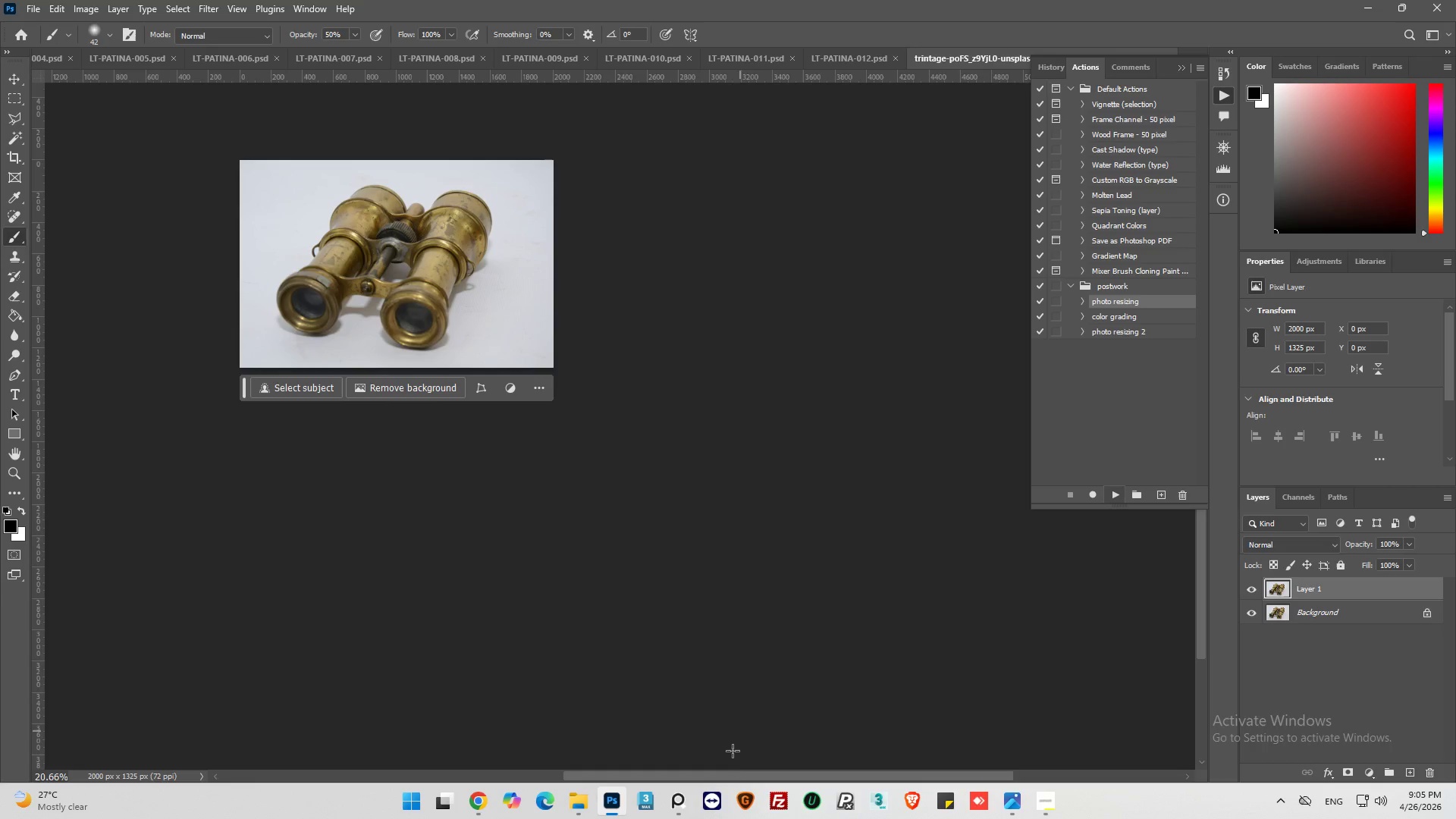 
left_click_drag(start_coordinate=[733, 776], to_coordinate=[629, 748])
 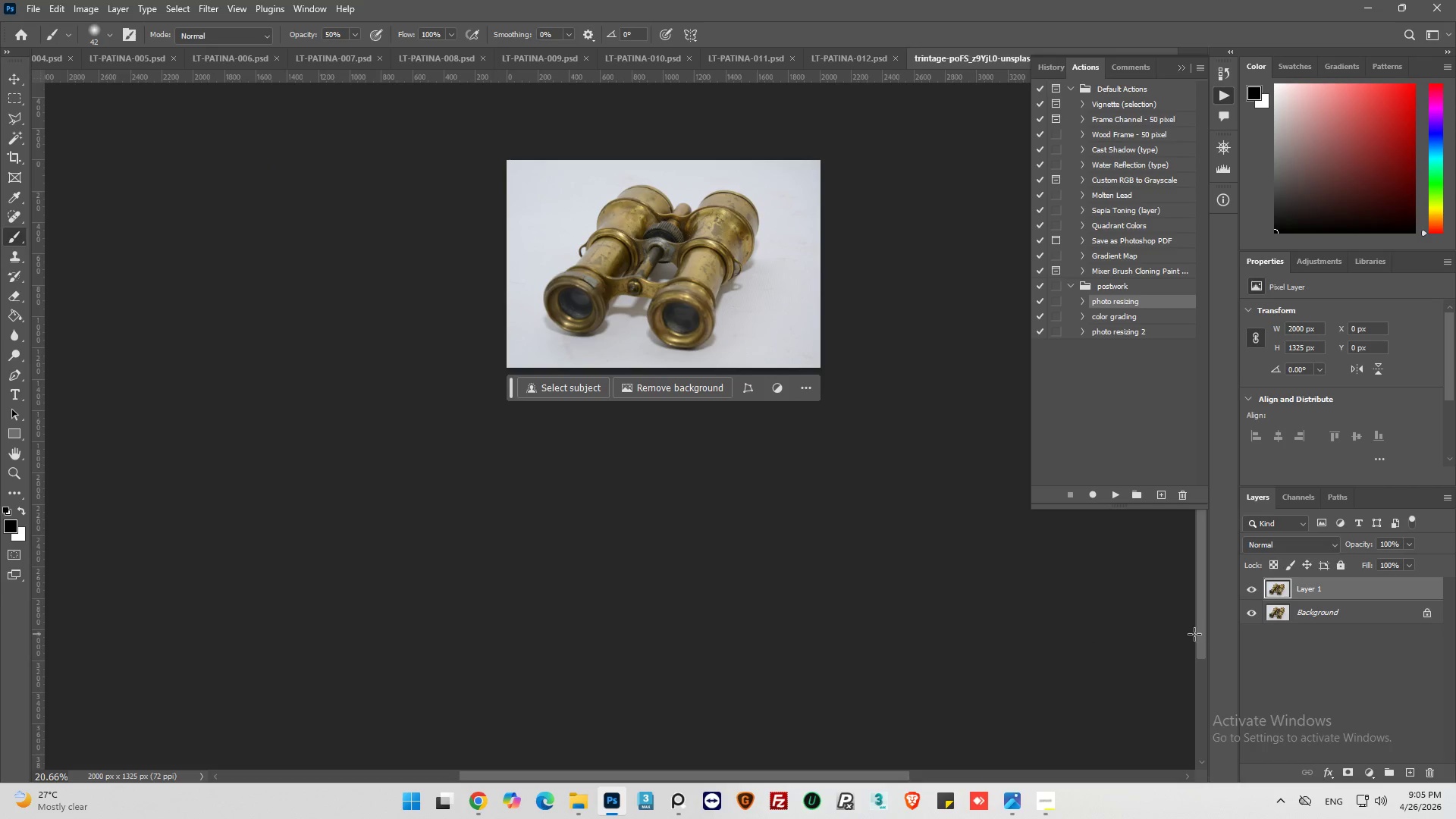 
left_click_drag(start_coordinate=[1198, 633], to_coordinate=[1208, 556])
 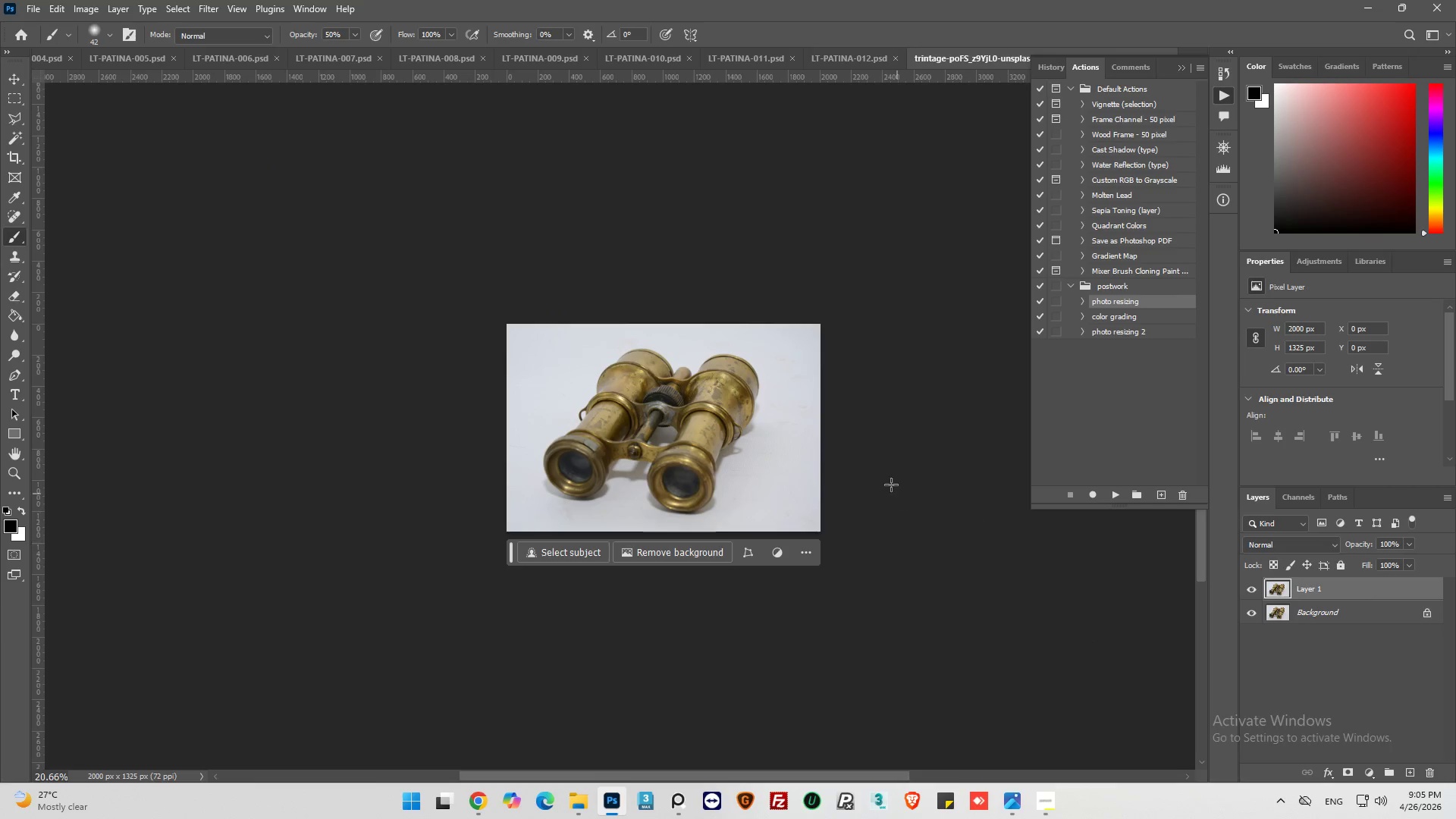 
hold_key(key=AltLeft, duration=0.62)
scroll: coordinate [889, 478], scroll_direction: up, amount: 12.0
 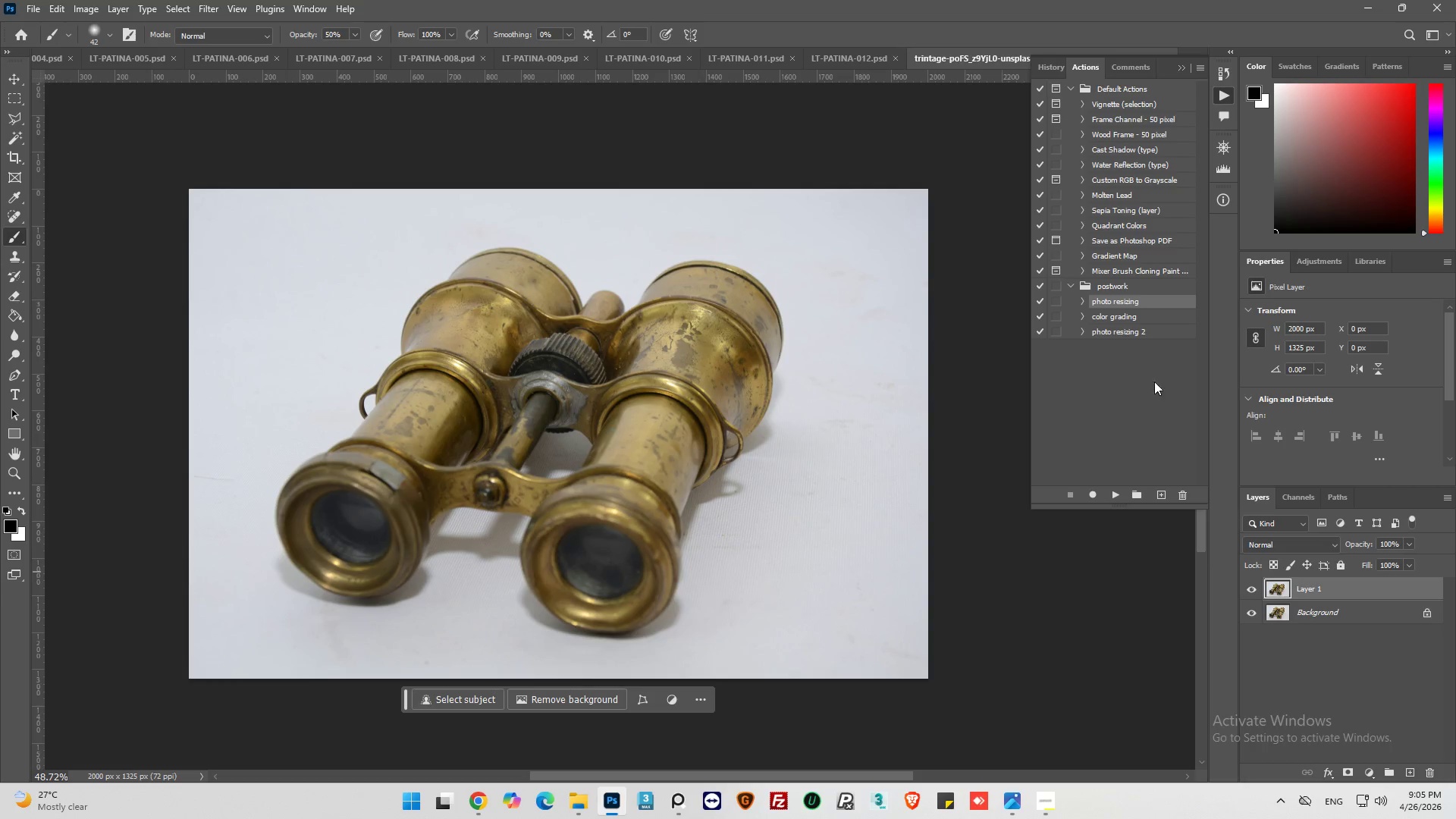 
left_click([1130, 313])
 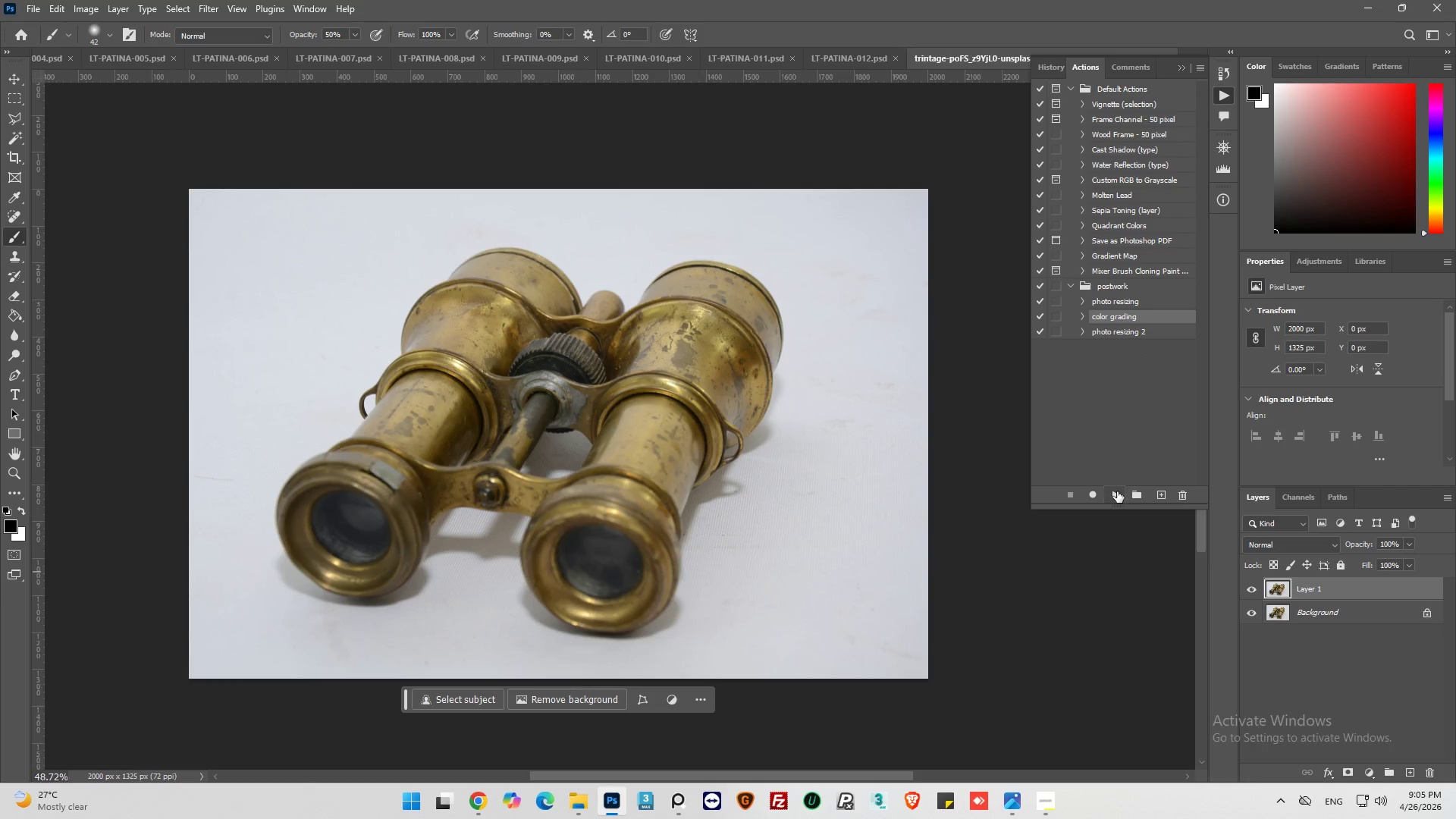 
left_click([1117, 491])
 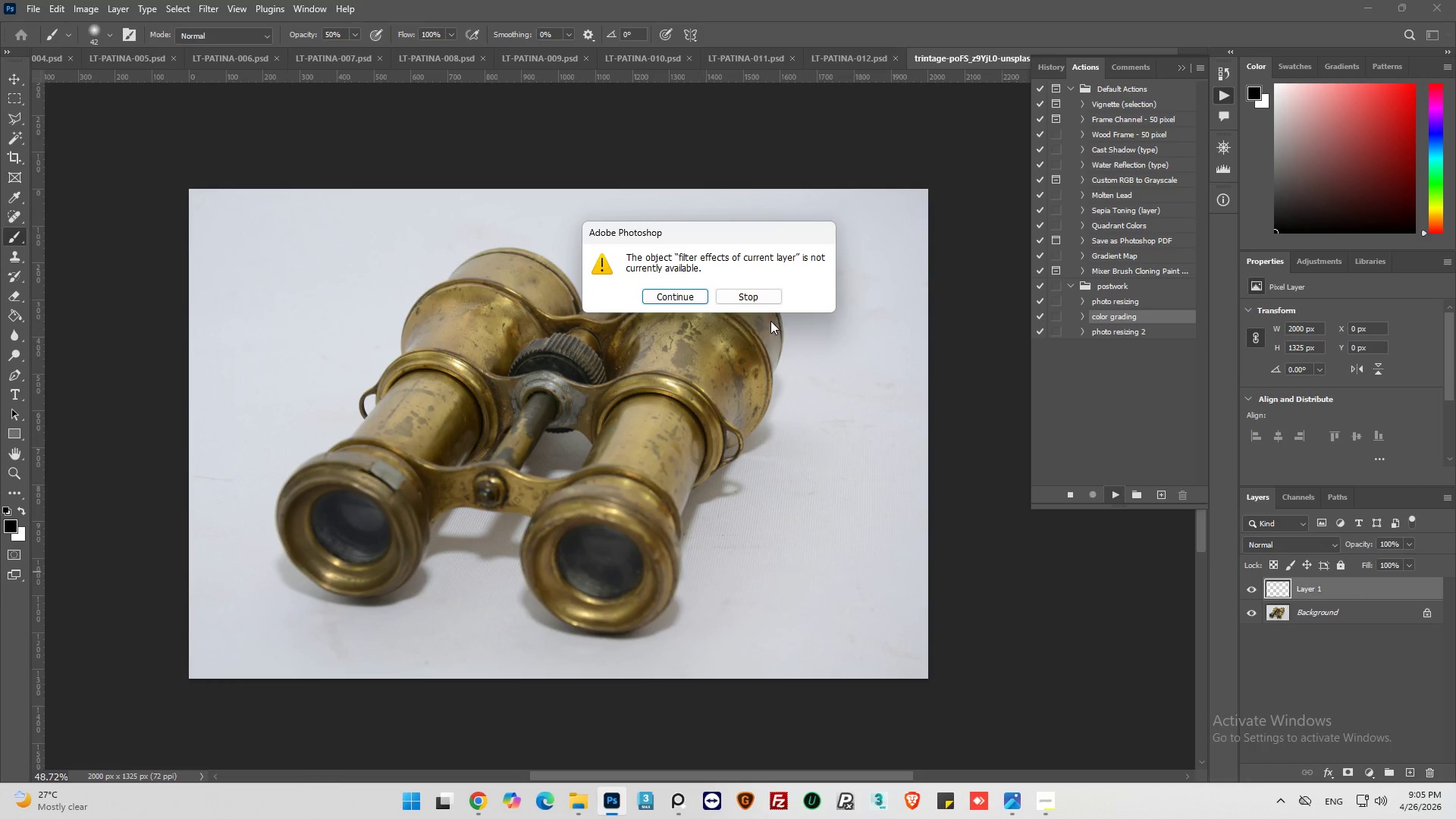 
left_click([766, 295])
 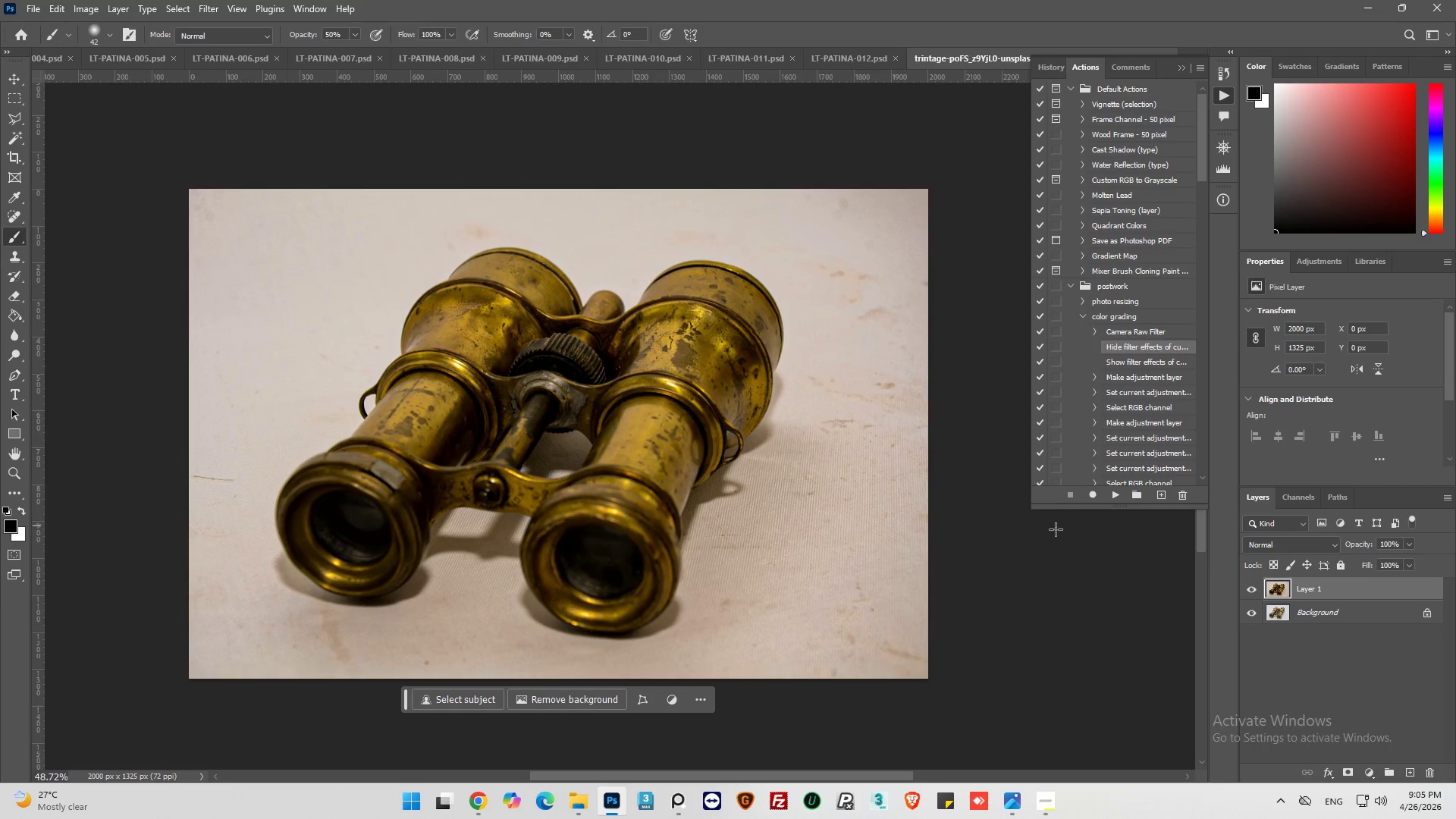 
key(Control+Z)
 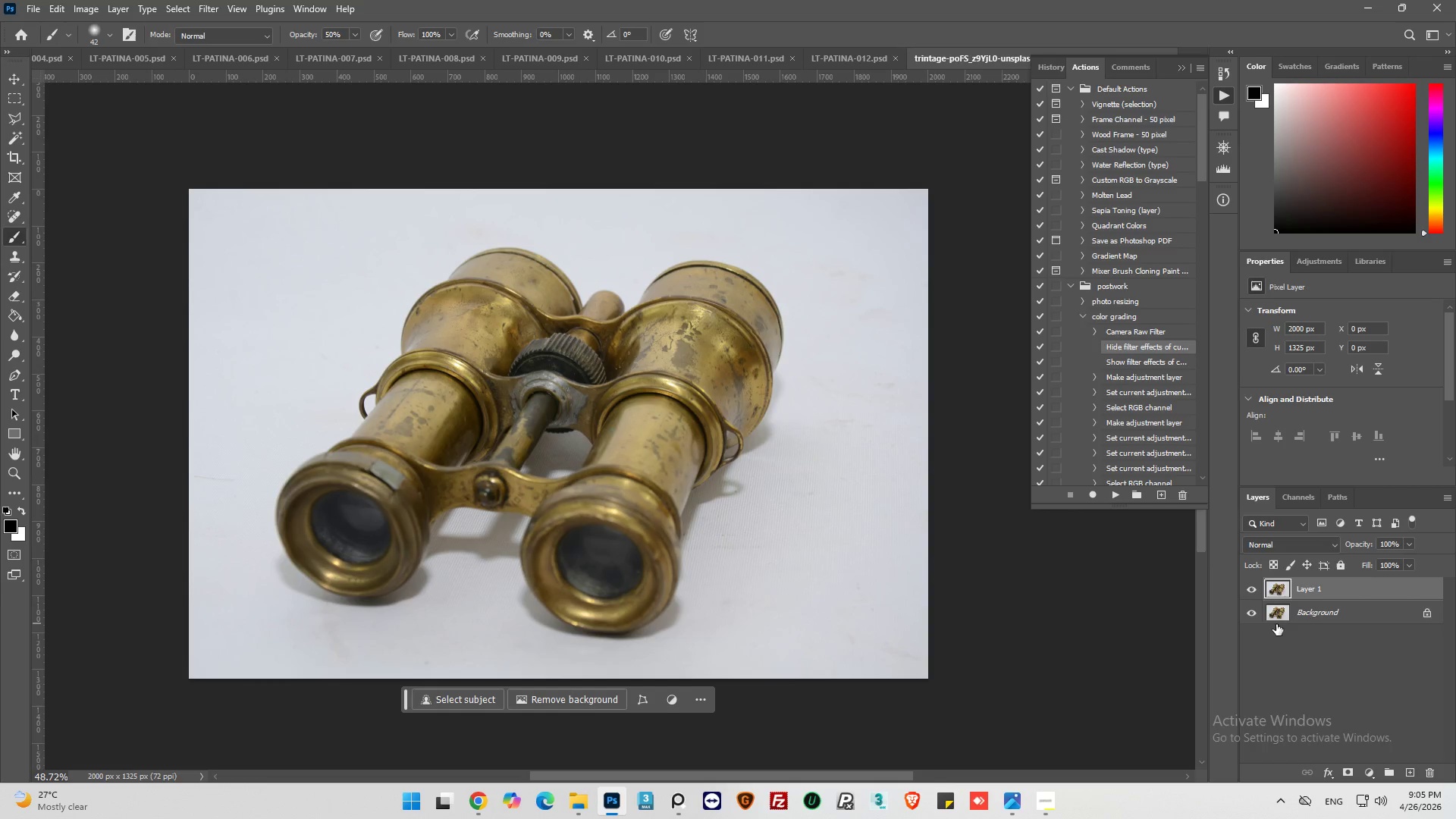 
right_click([1334, 585])
 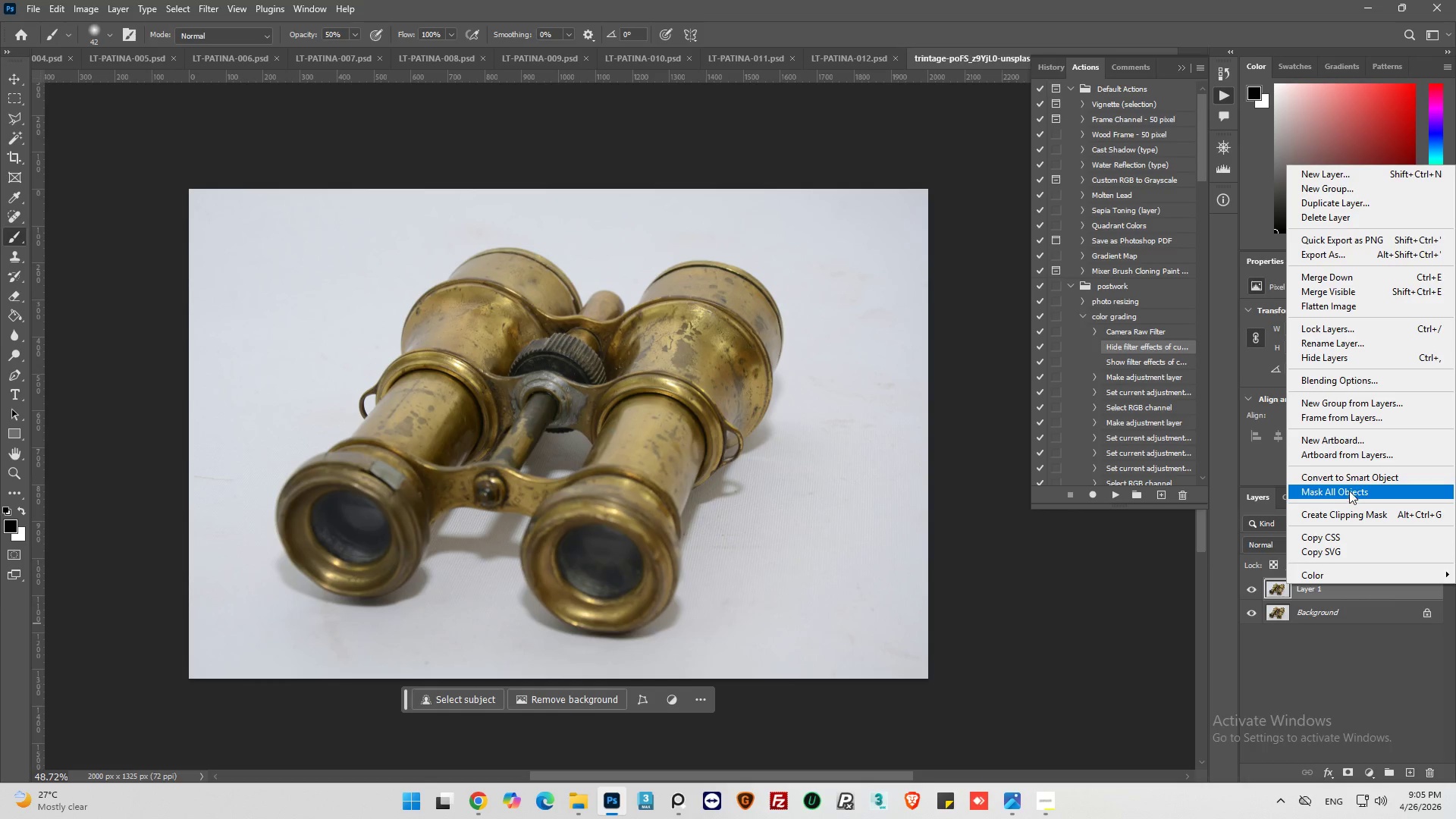 
left_click([1358, 478])
 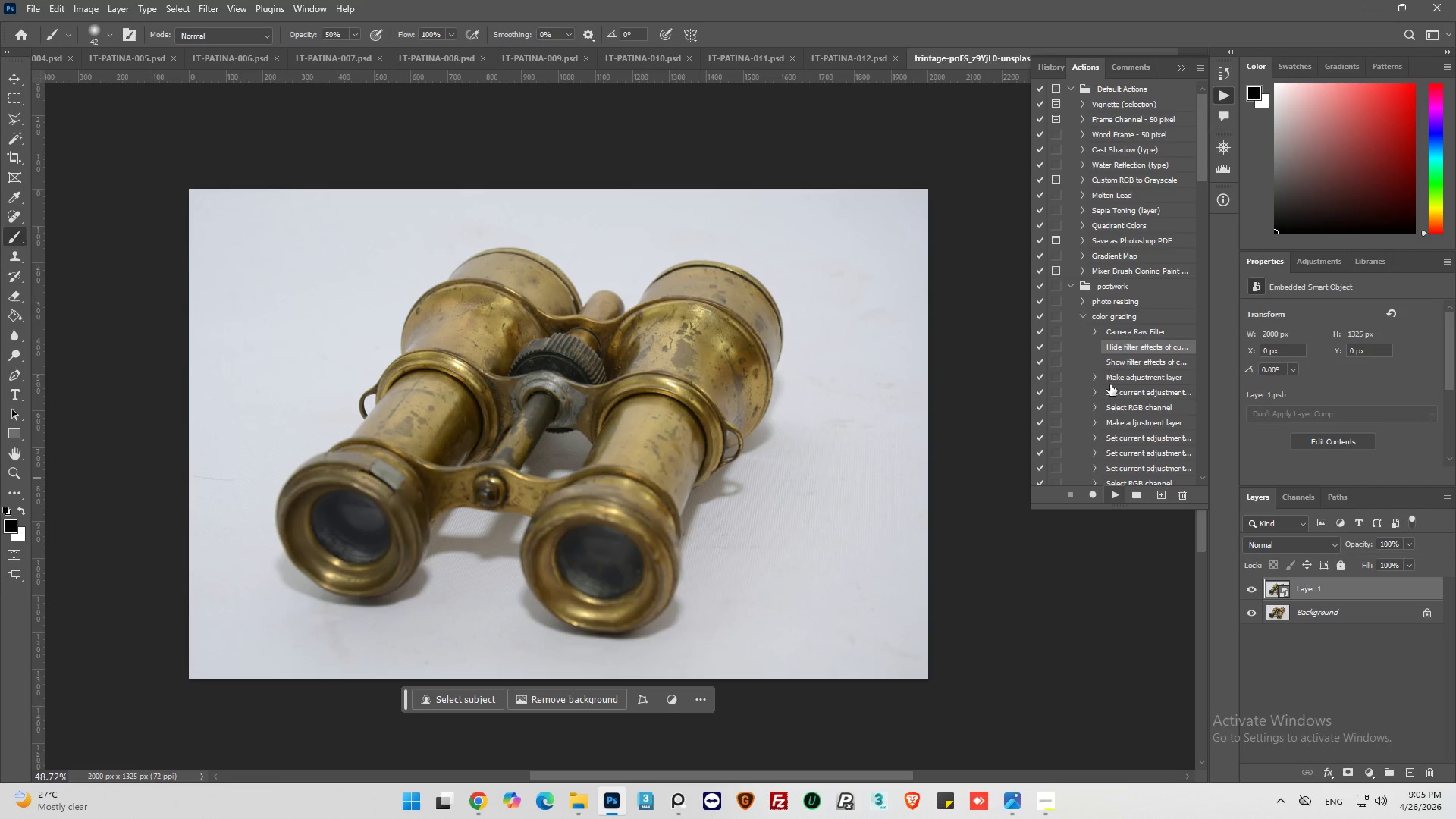 
left_click([1092, 330])
 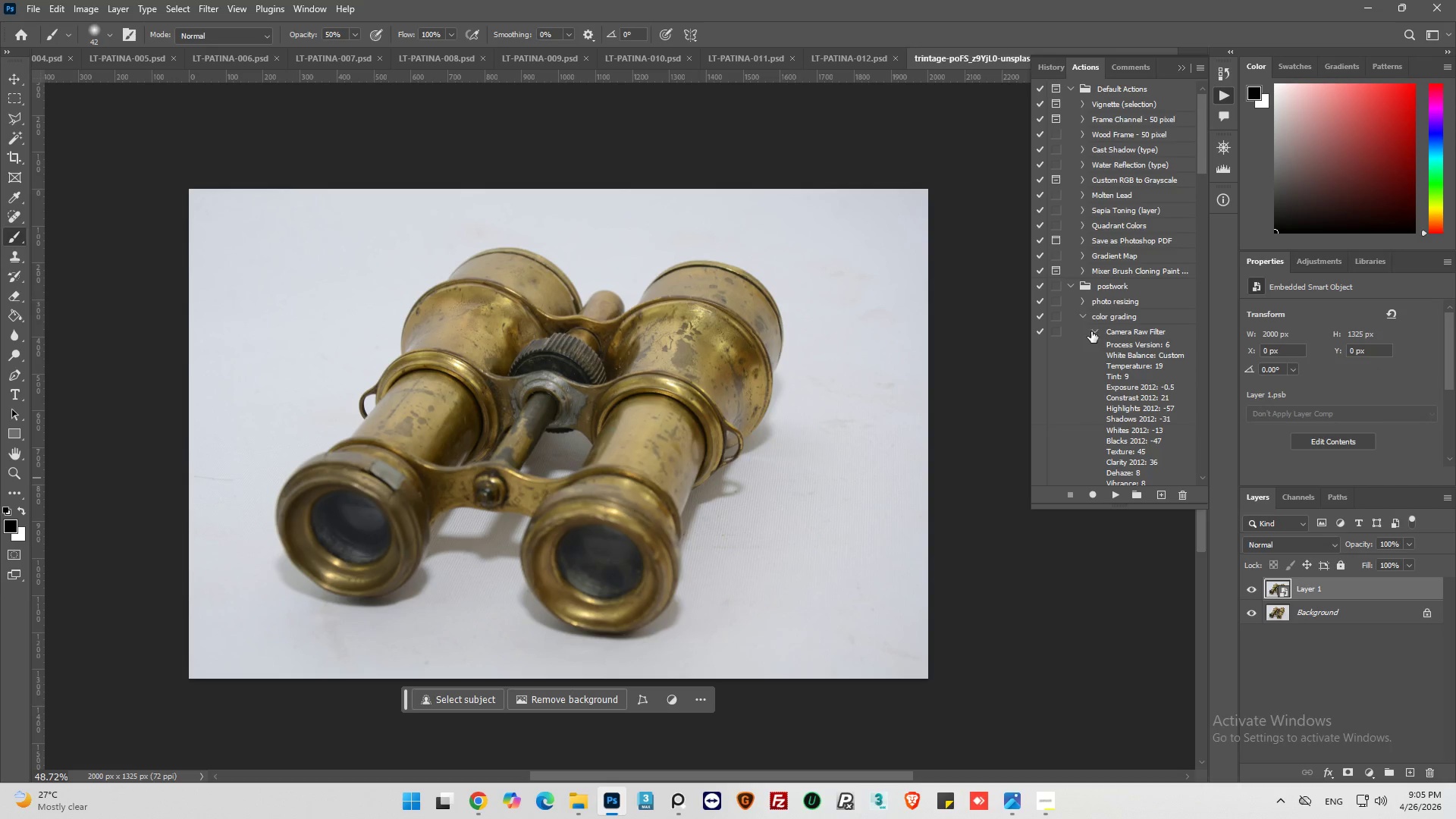 
left_click([1091, 331])
 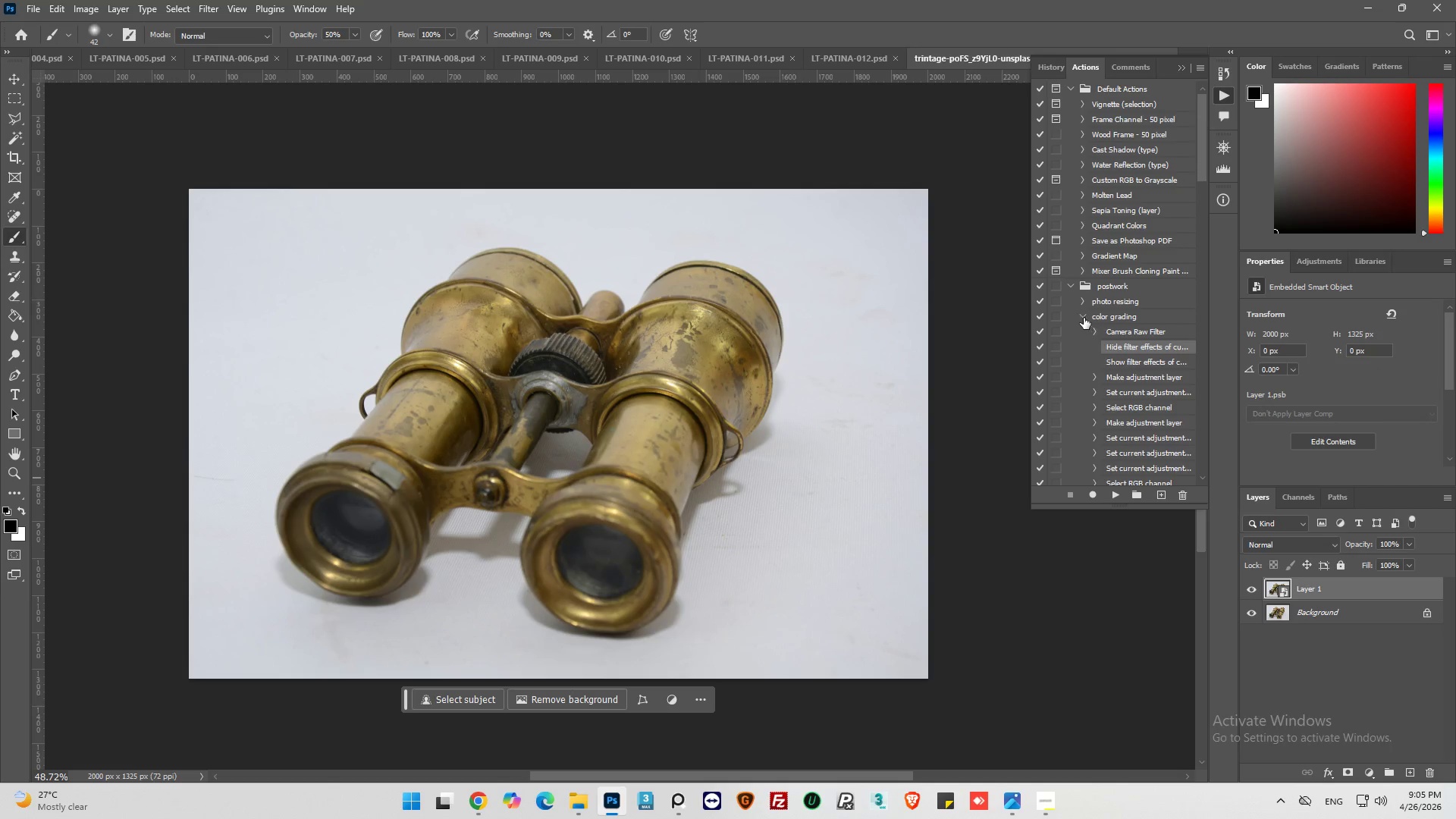 
left_click([1084, 318])
 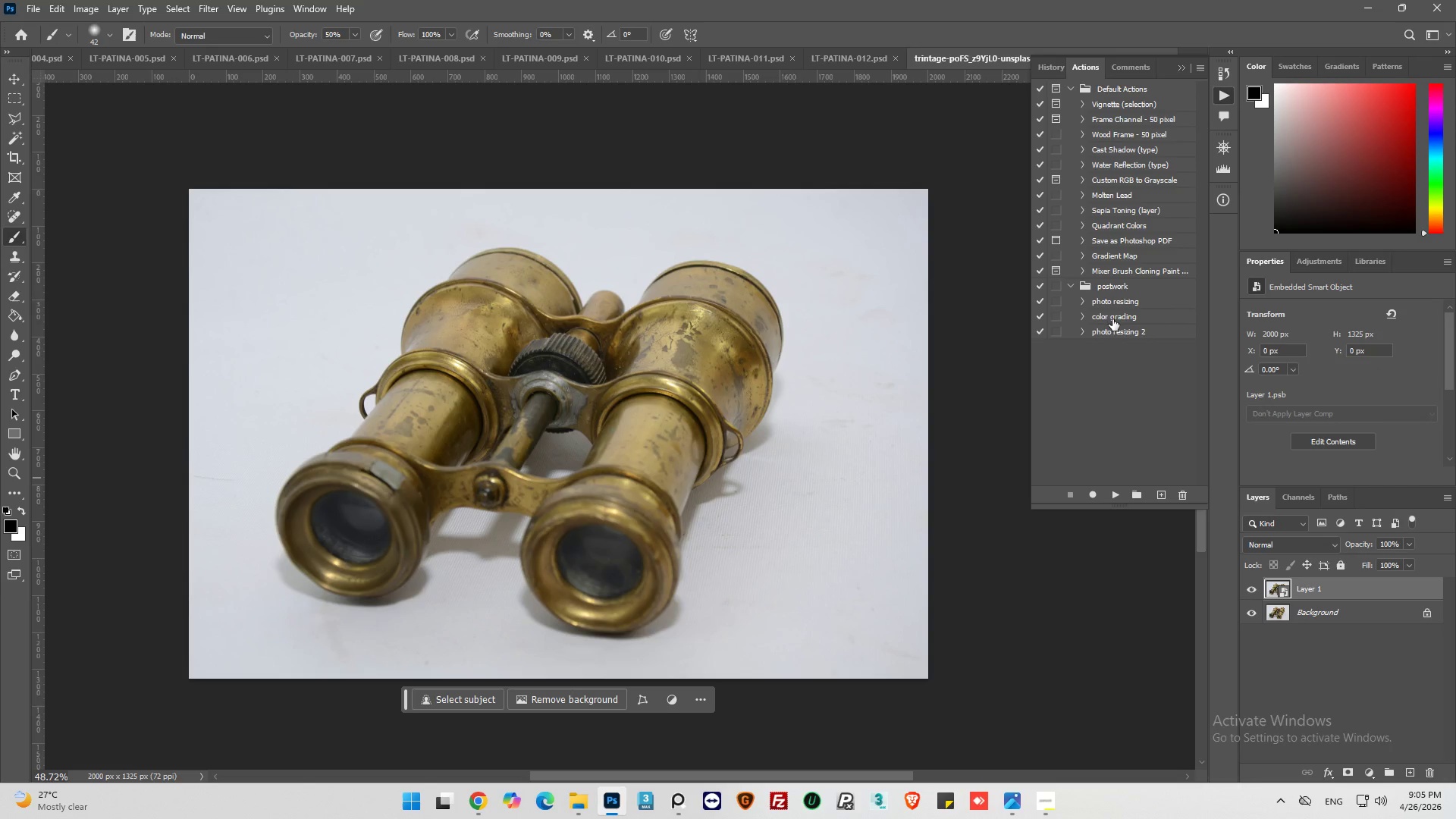 
left_click([1114, 318])
 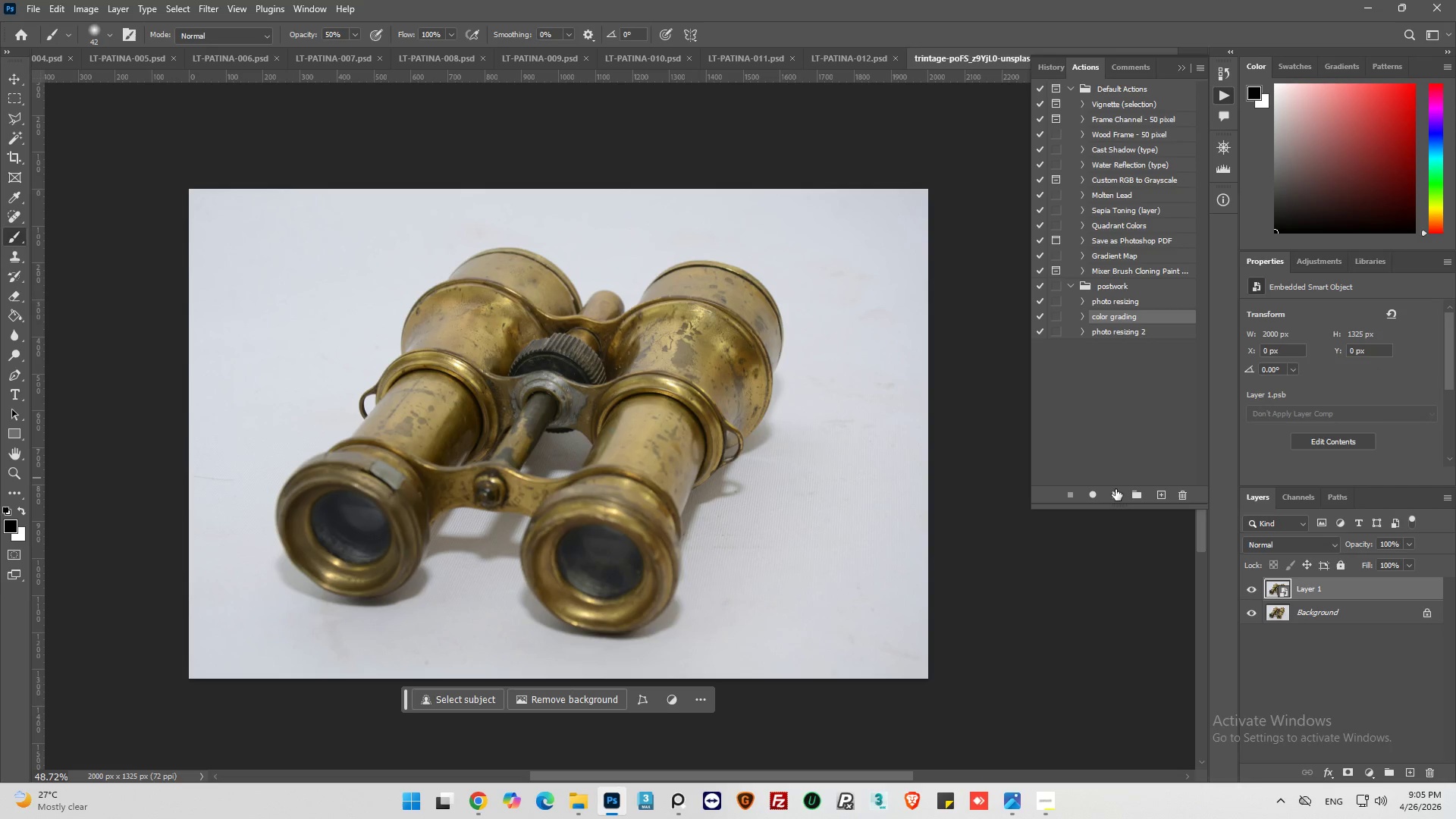 
left_click([1110, 493])
 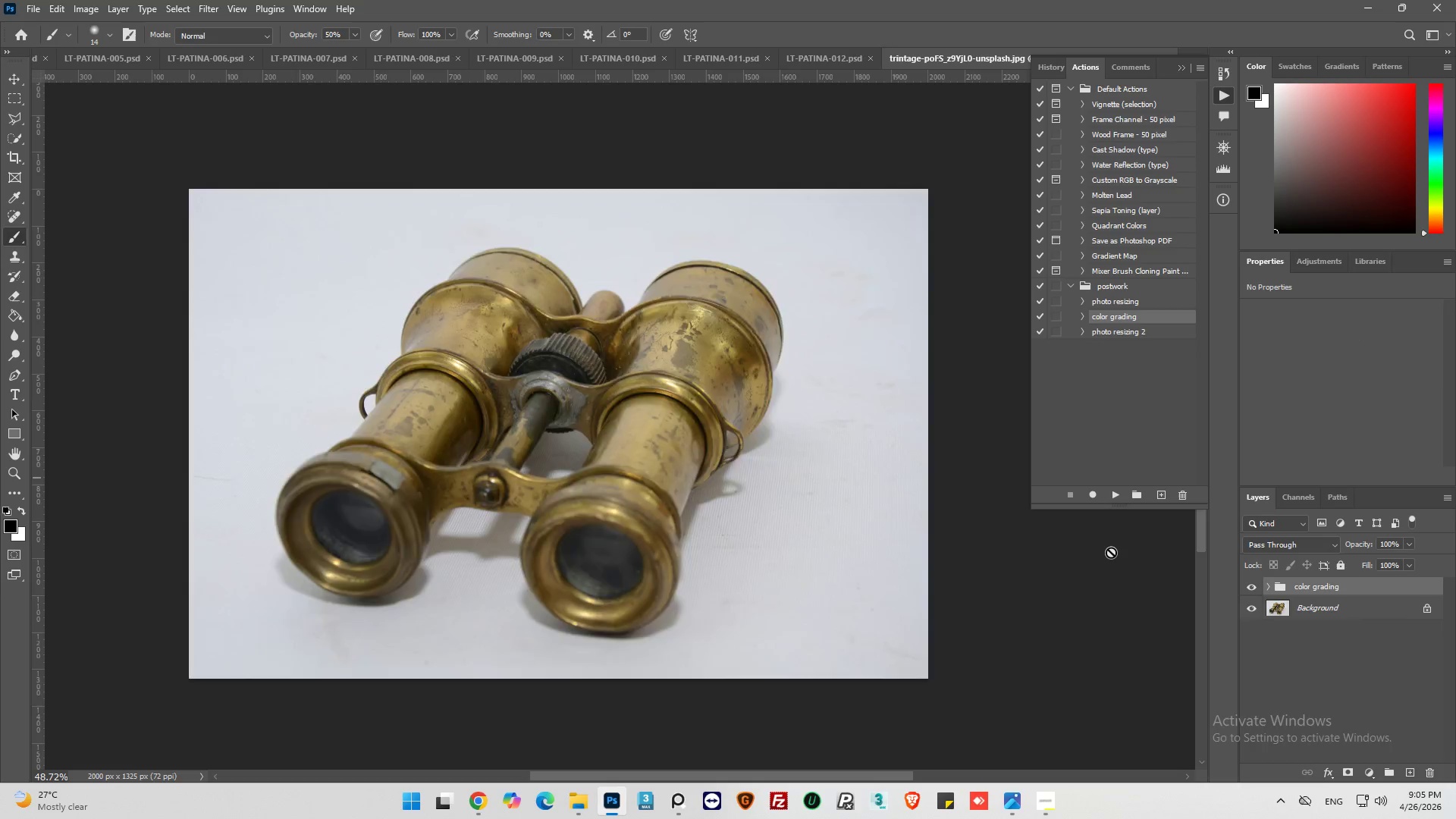 
left_click([1219, 97])
 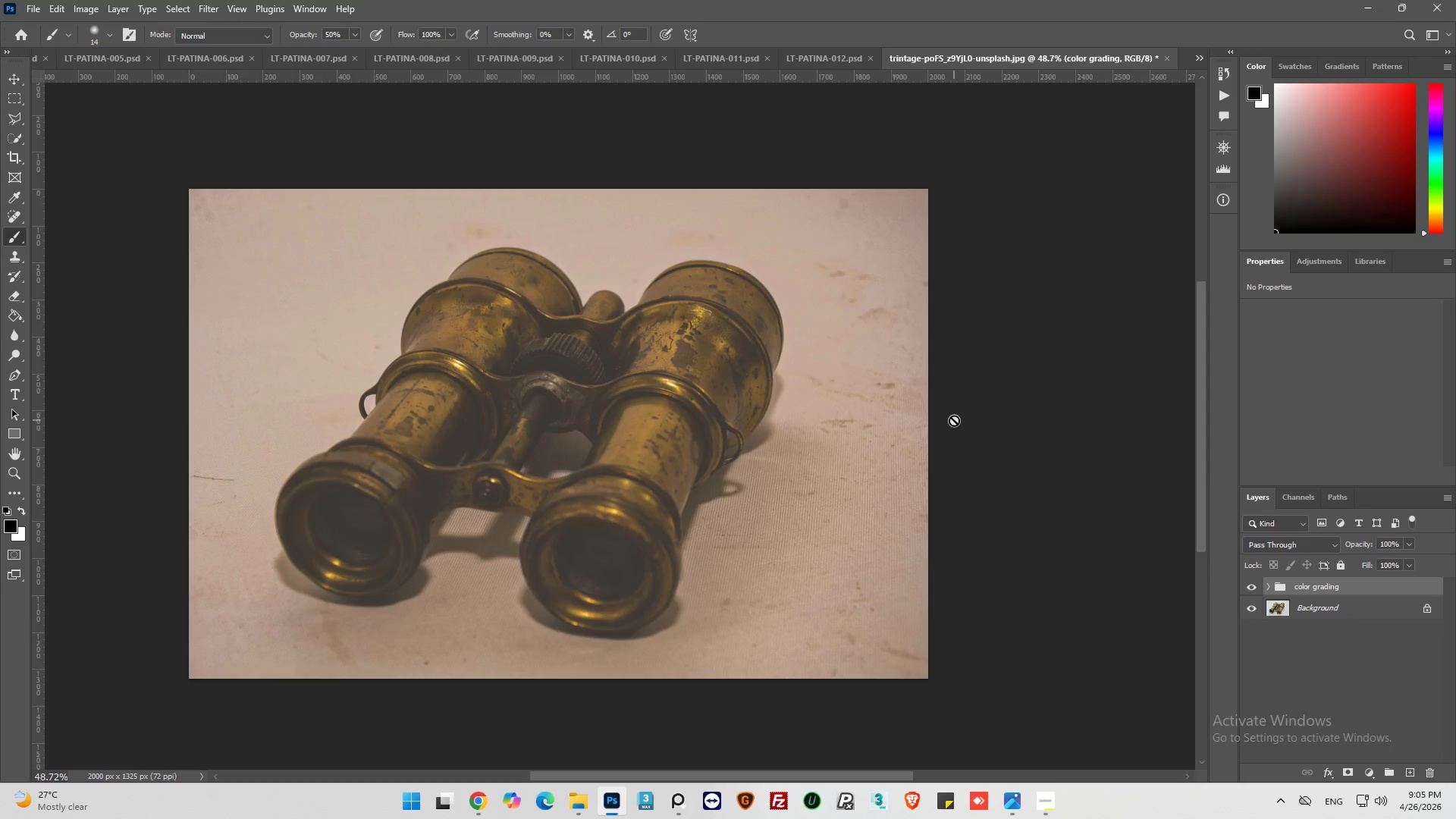 
key(Alt+AltLeft)
 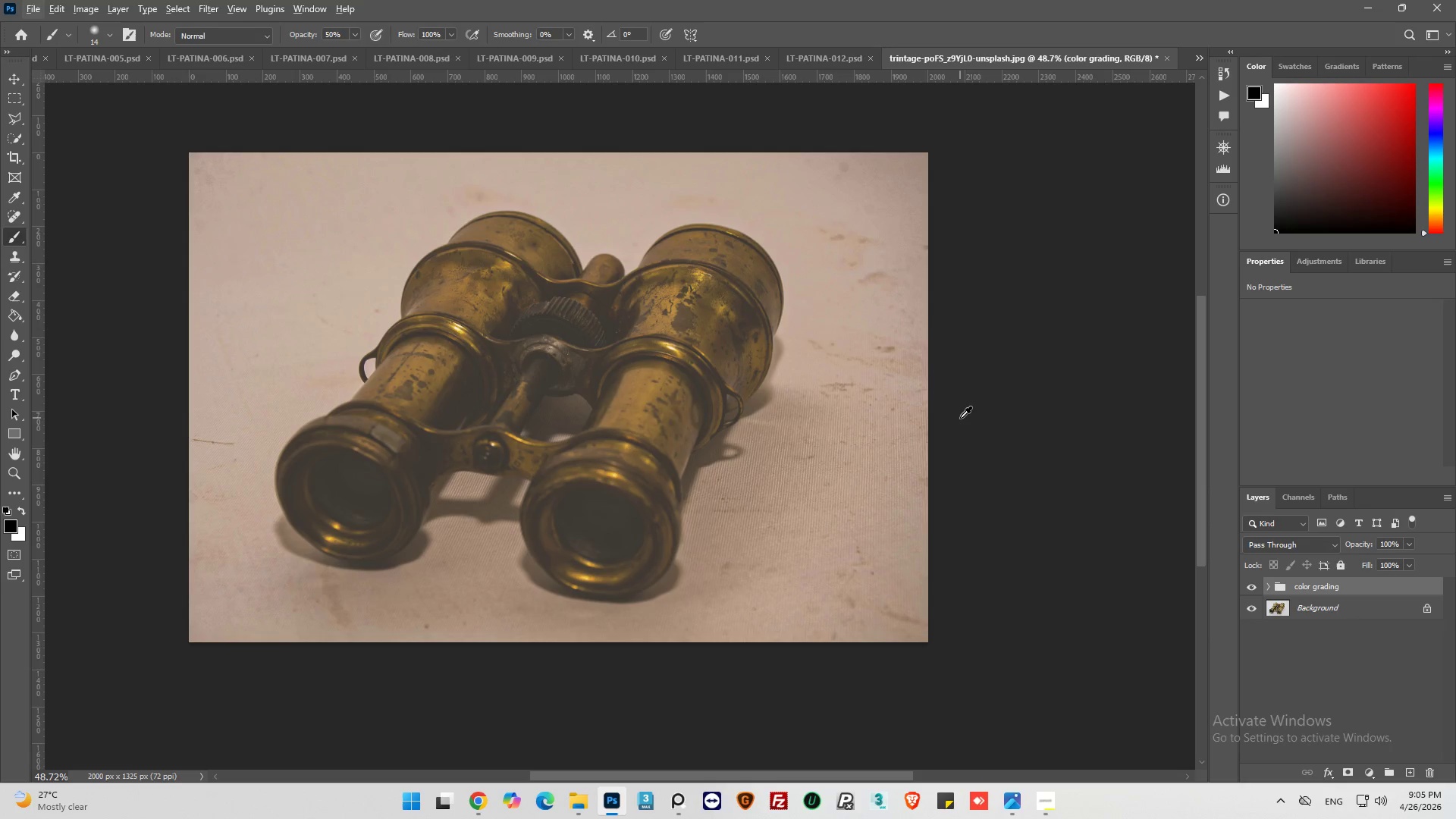 
hold_key(key=AltLeft, duration=0.52)
 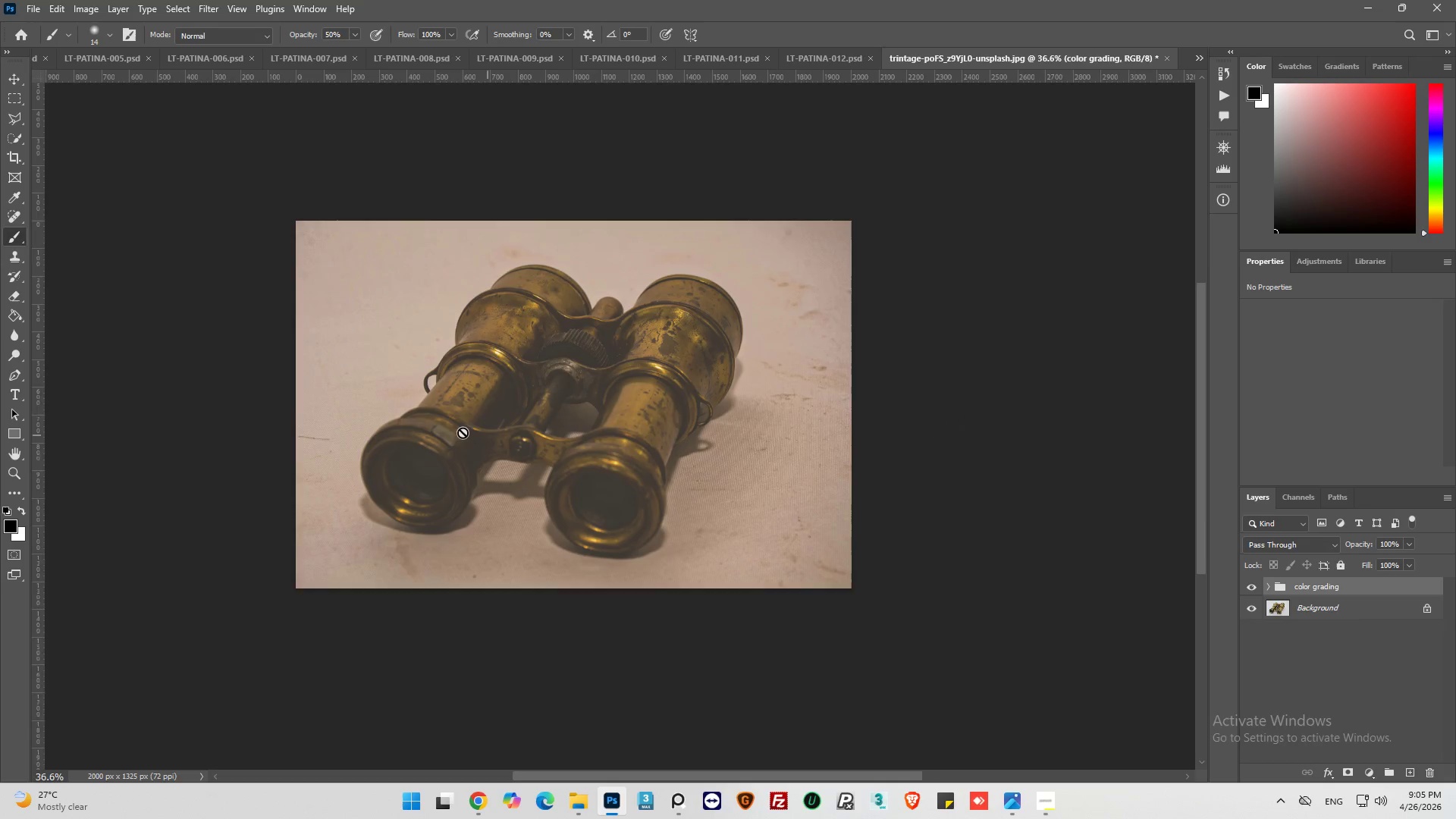 
key(Alt+AltLeft)
 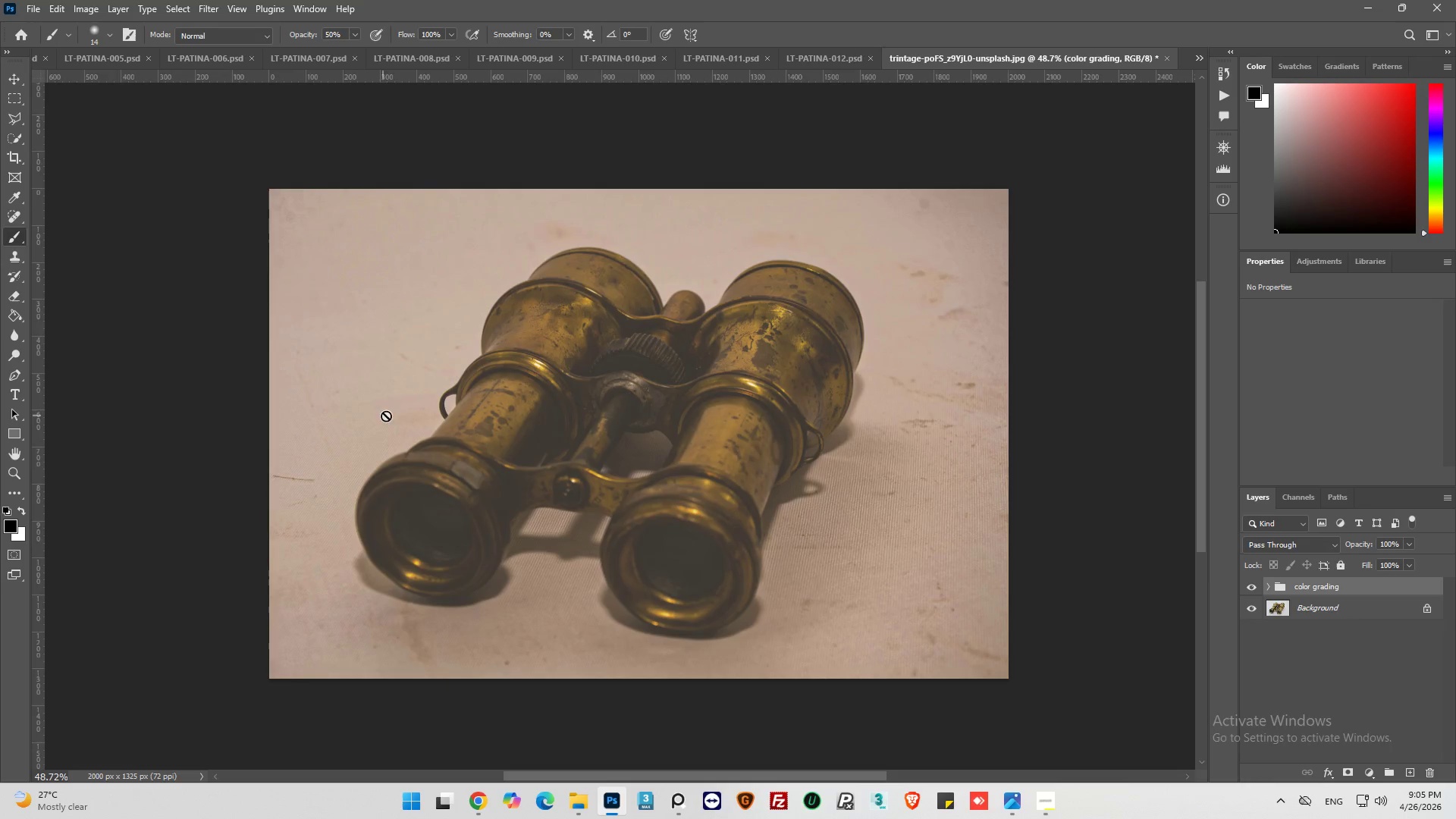 
key(Alt+AltLeft)
 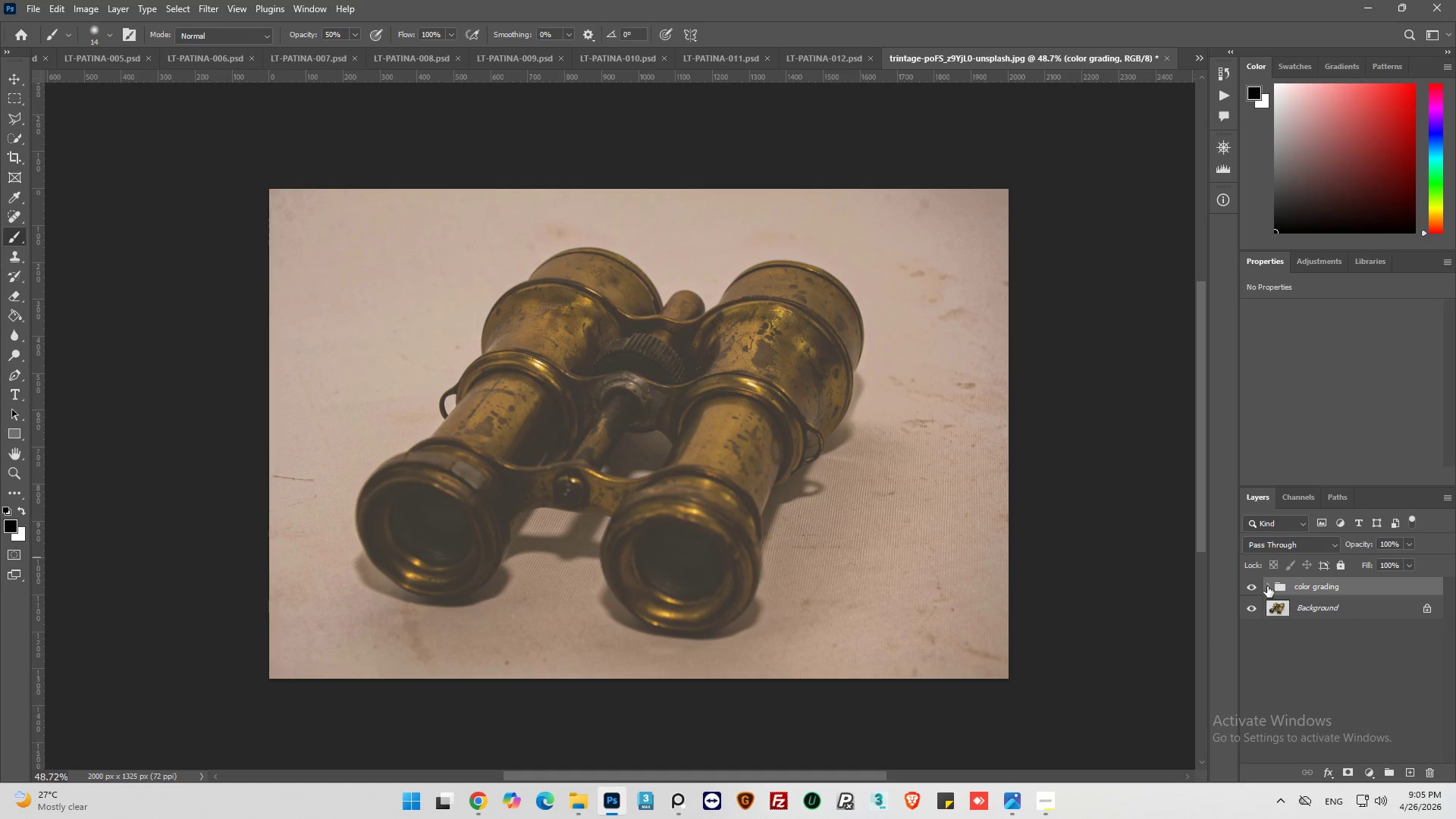 
scroll: coordinate [377, 416], scroll_direction: down, amount: 1.0
 